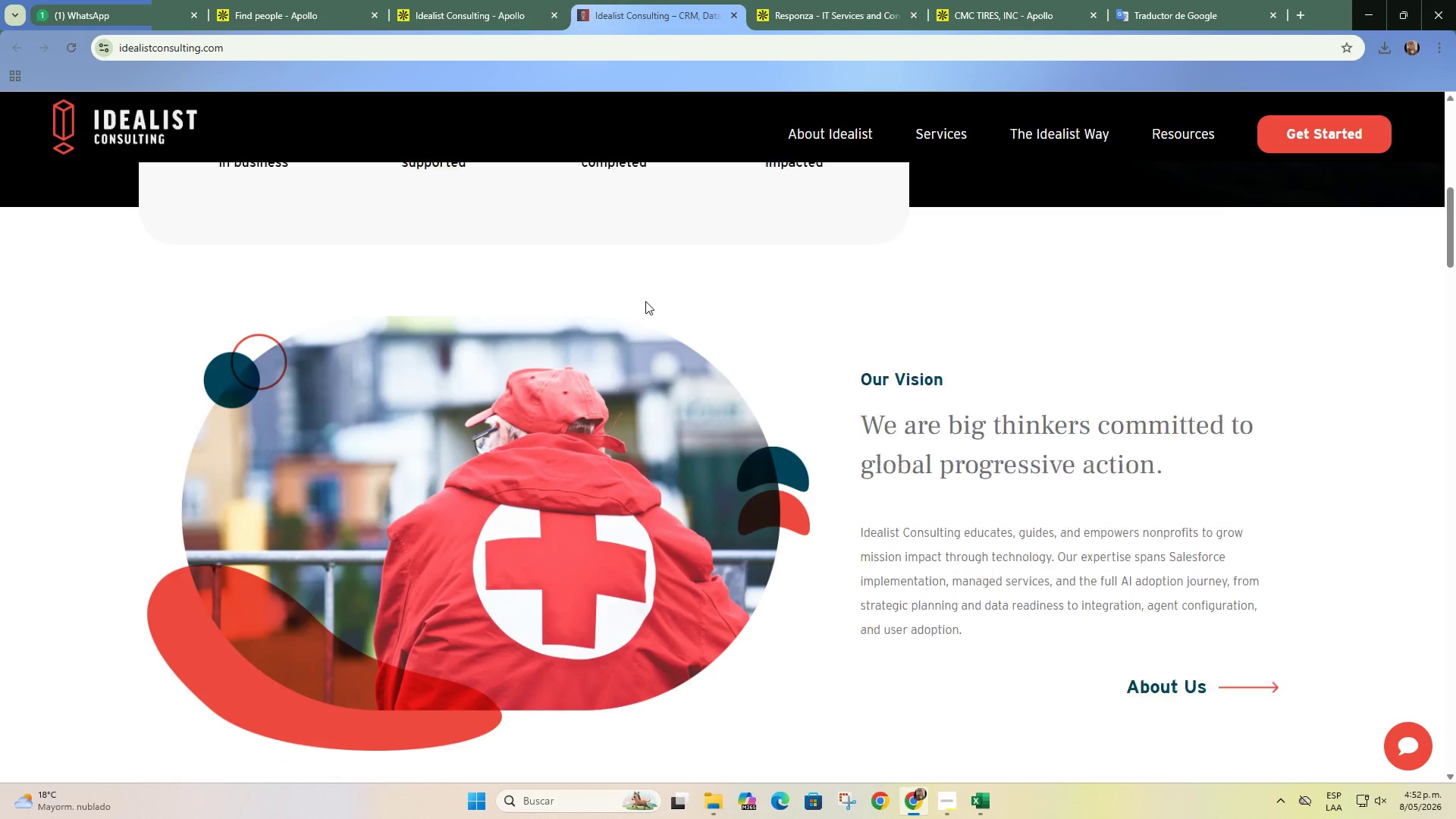 
scroll: coordinate [645, 301], scroll_direction: up, amount: 8.0
 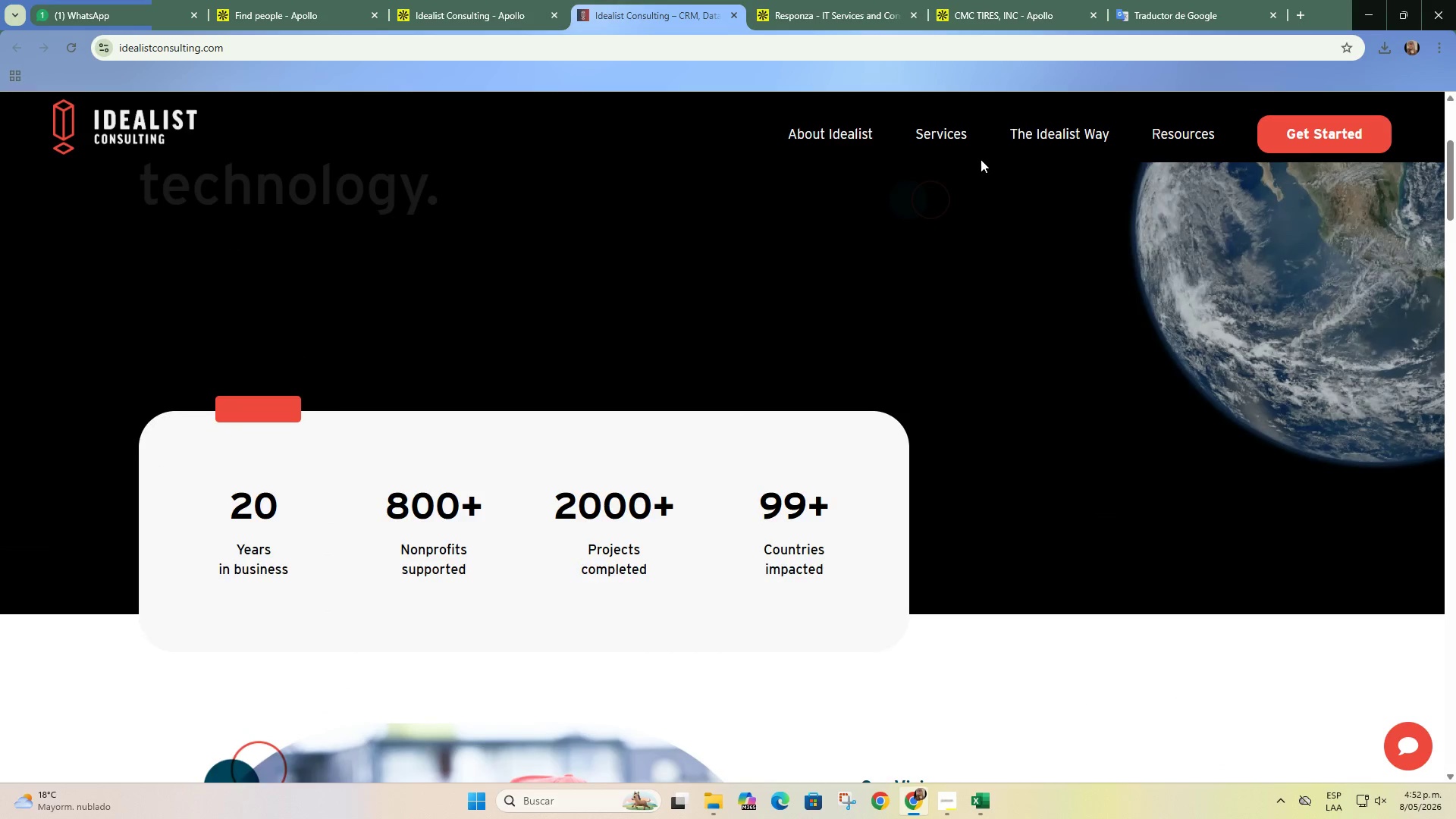 
left_click([956, 145])
 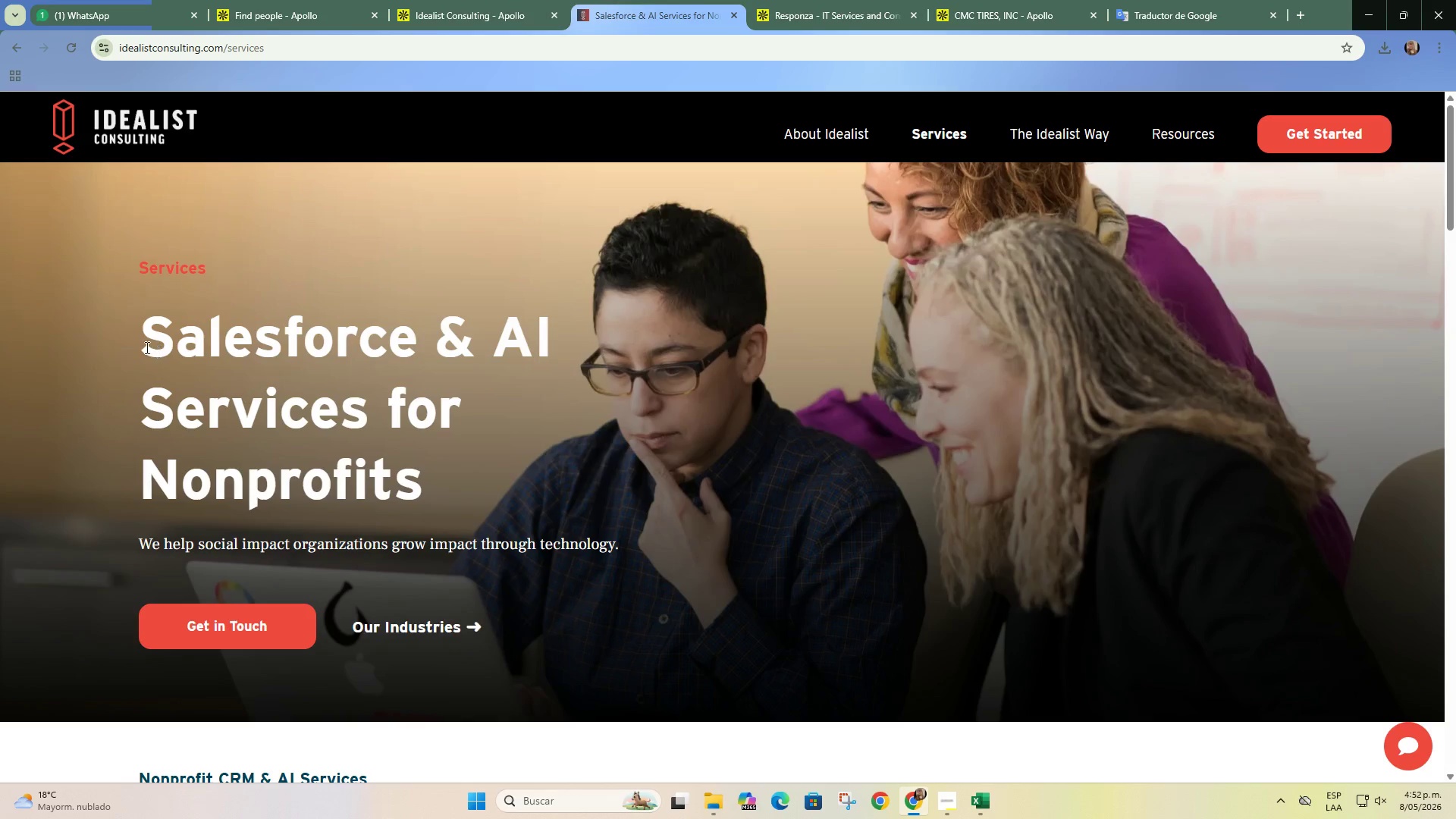 
left_click_drag(start_coordinate=[145, 330], to_coordinate=[494, 444])
 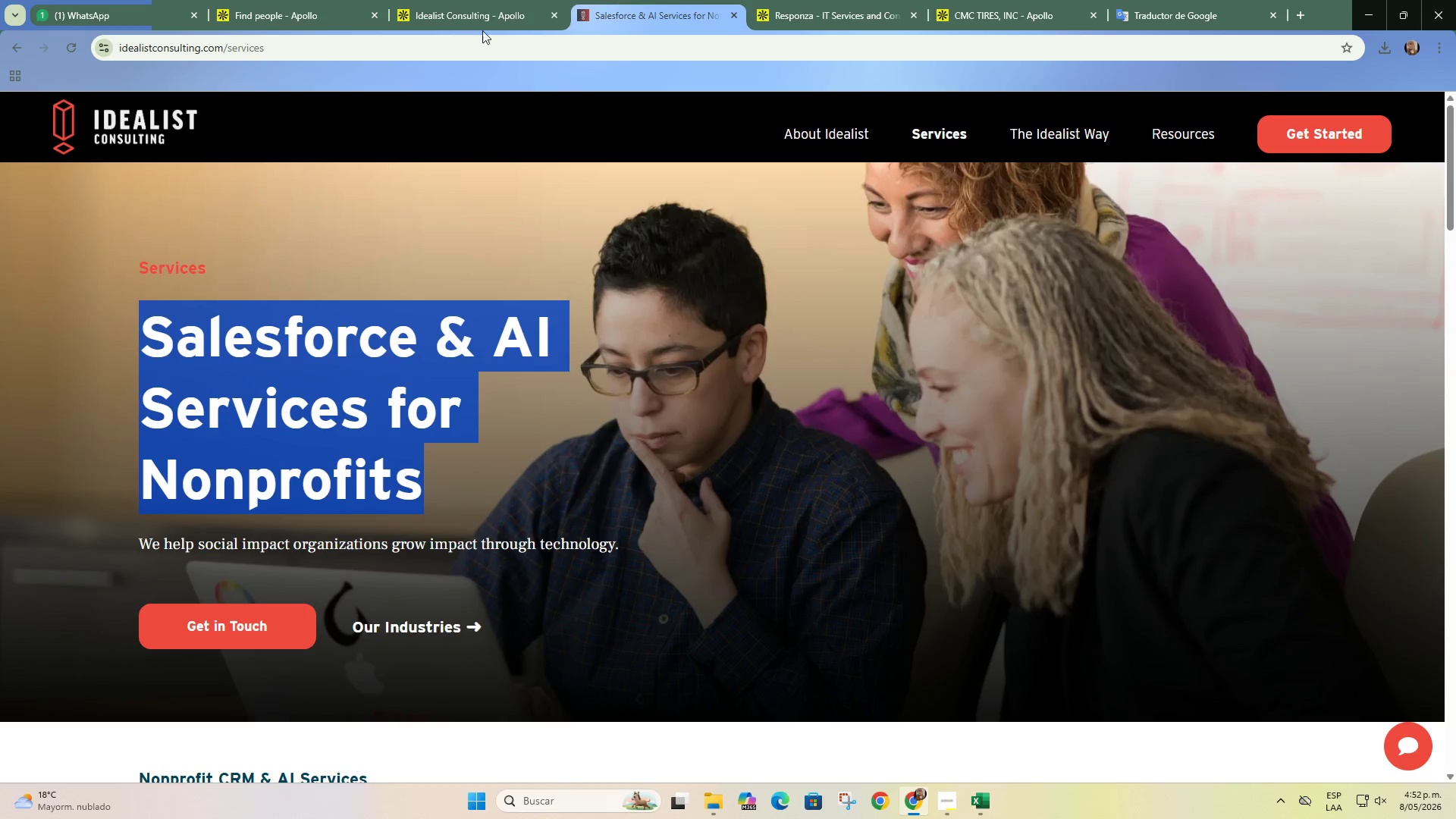 
left_click([501, 0])
 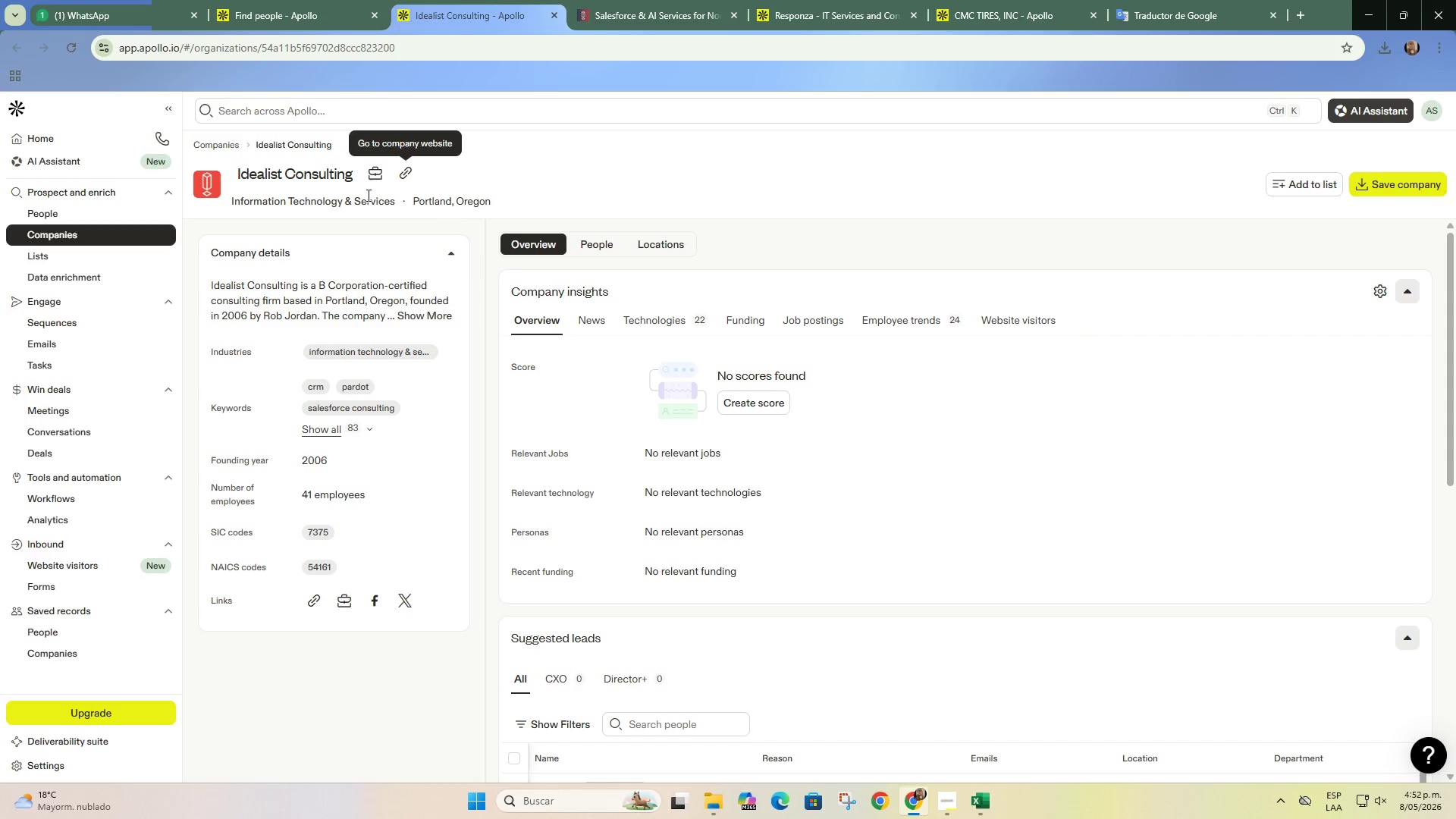 
left_click([331, 0])
 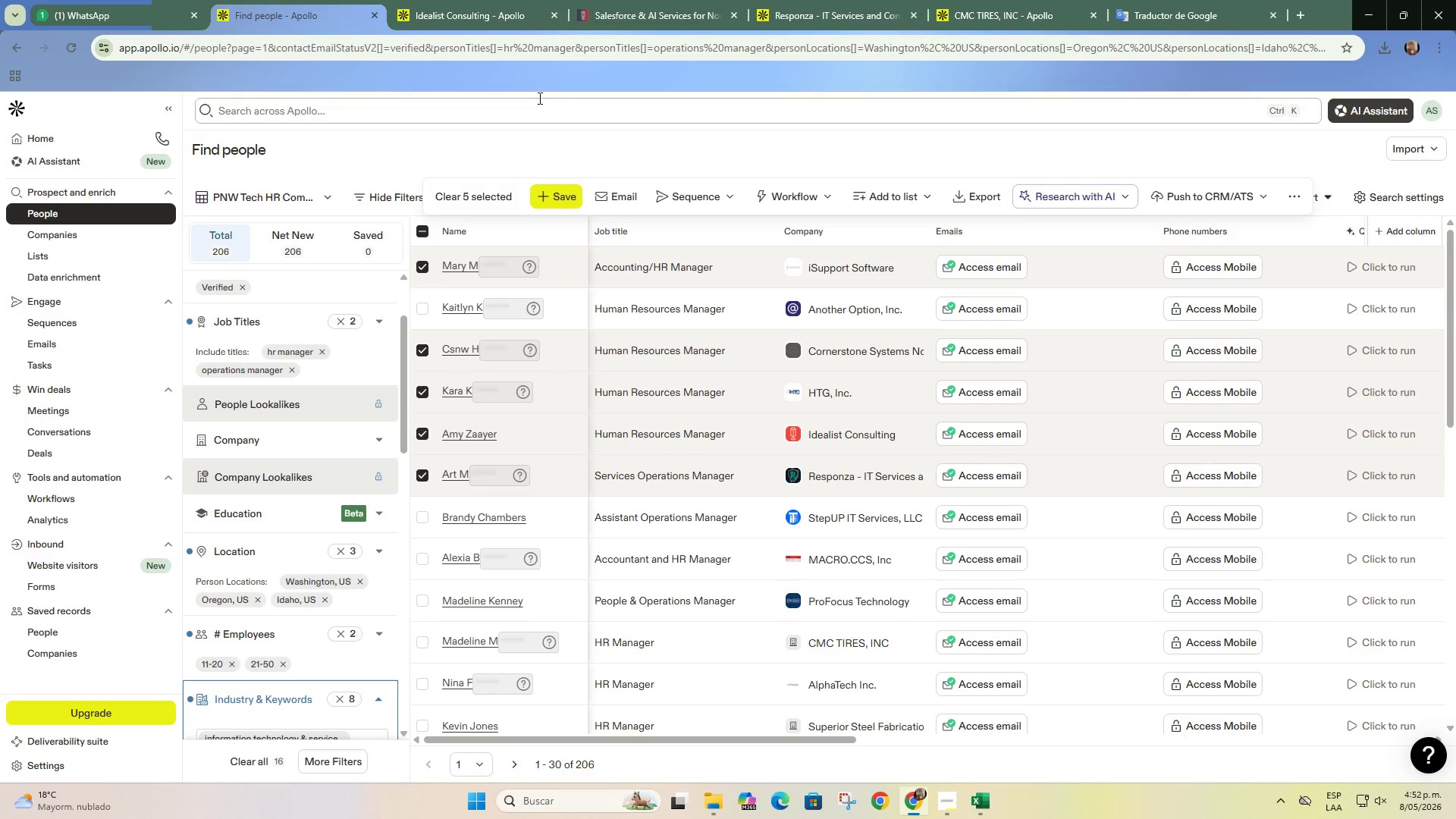 
left_click([557, 17])
 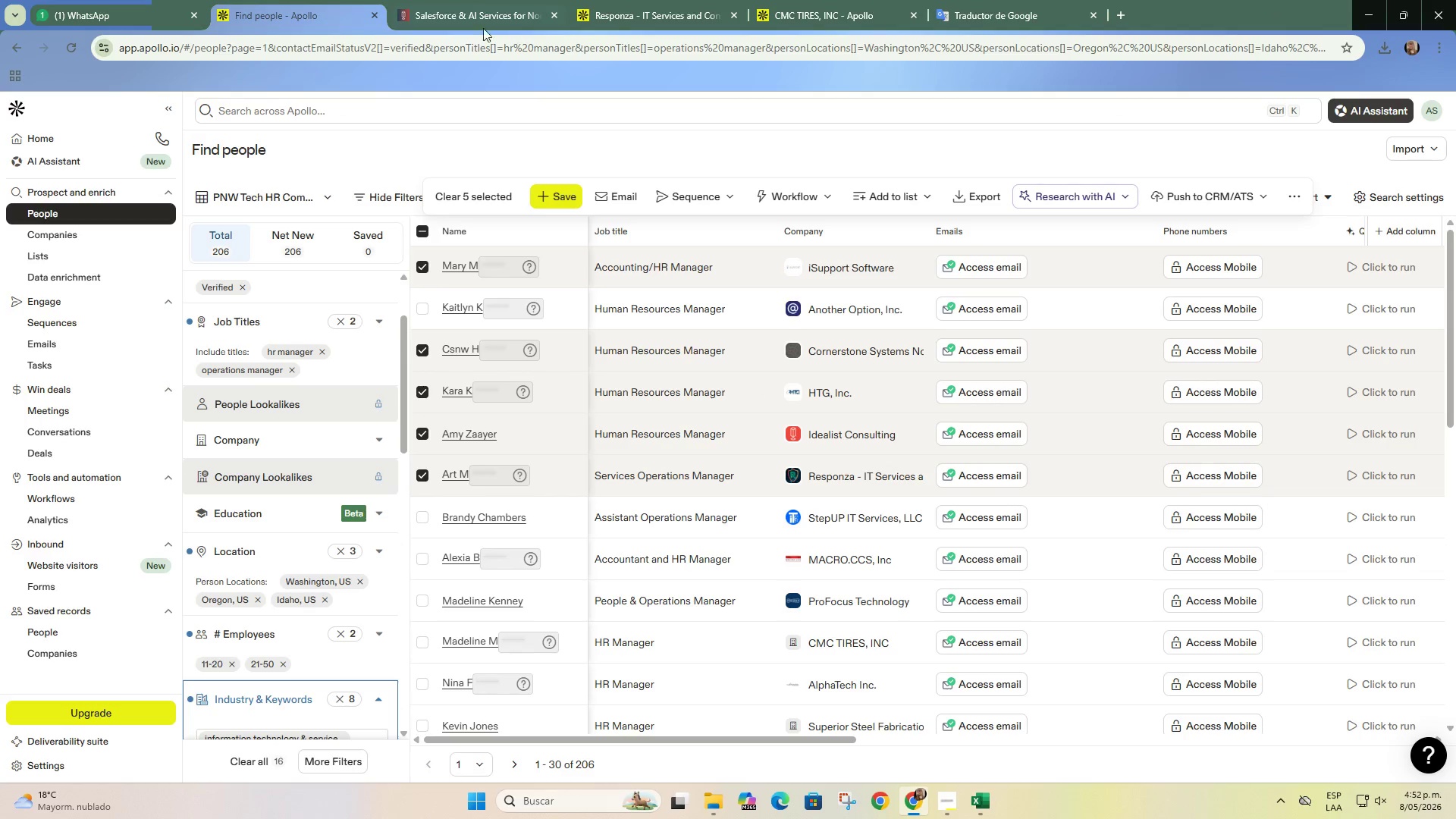 
left_click([466, 3])
 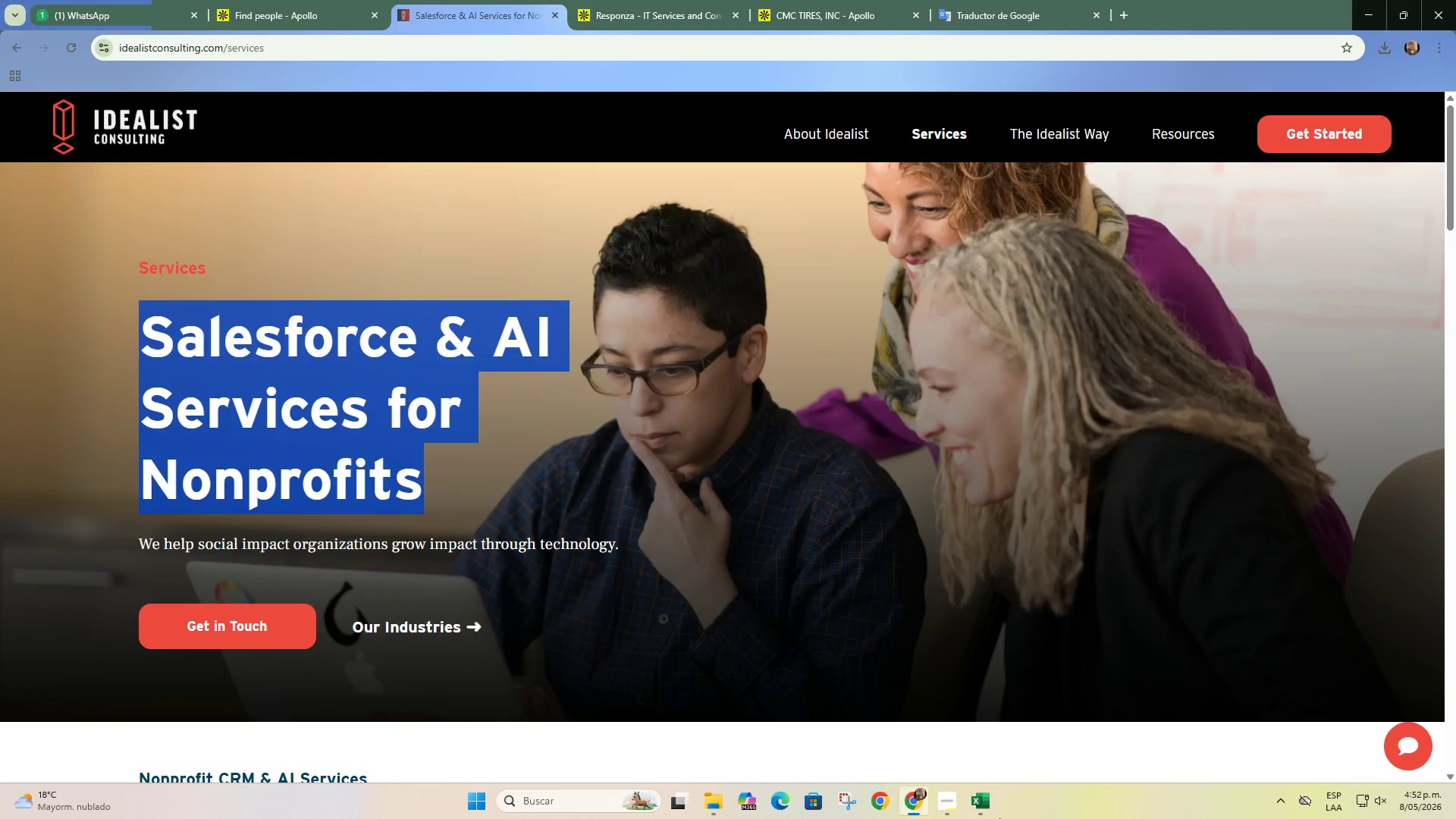 
double_click([992, 815])
 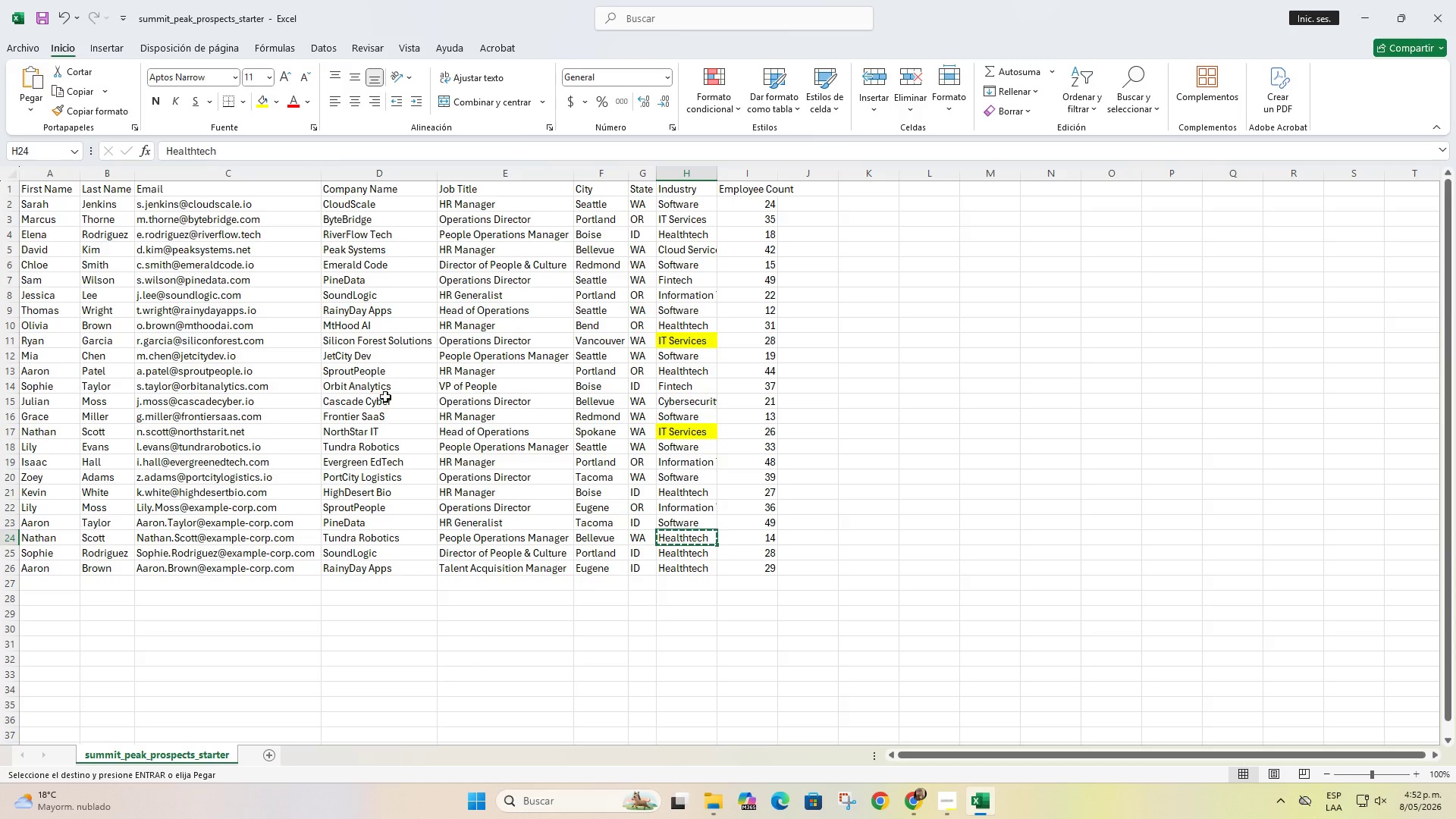 
left_click([907, 810])
 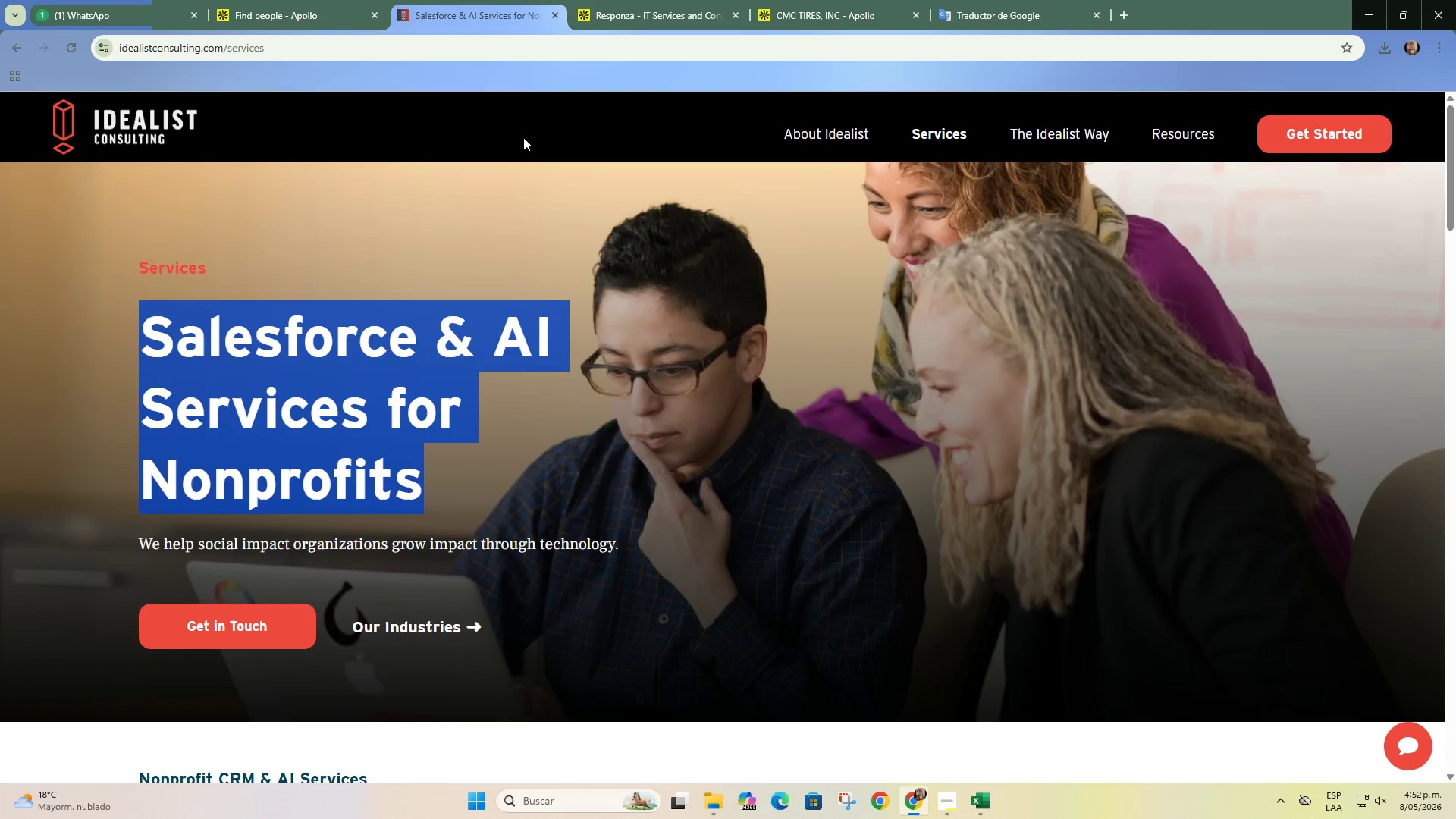 
left_click([619, 0])
 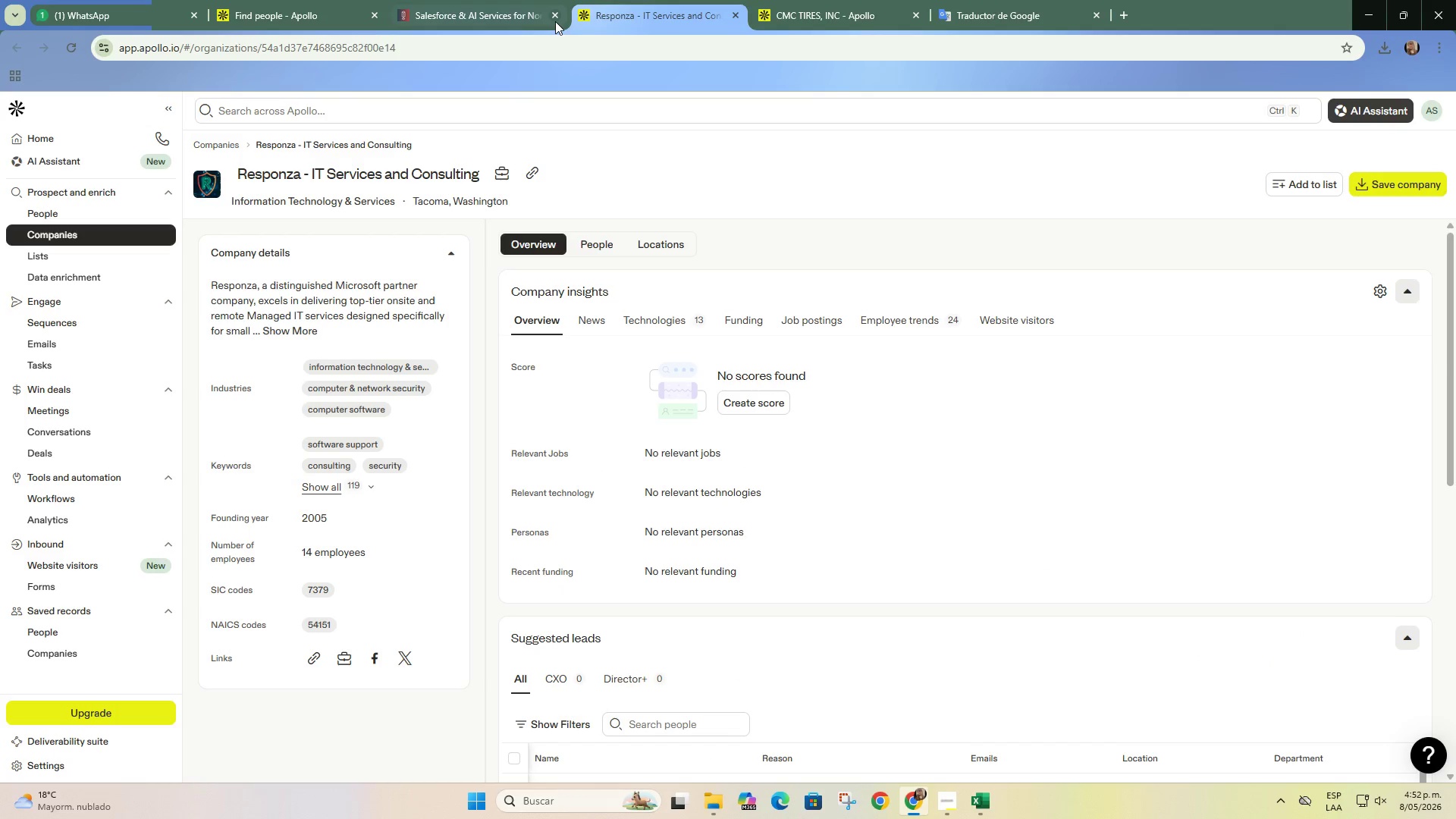 
left_click([553, 18])
 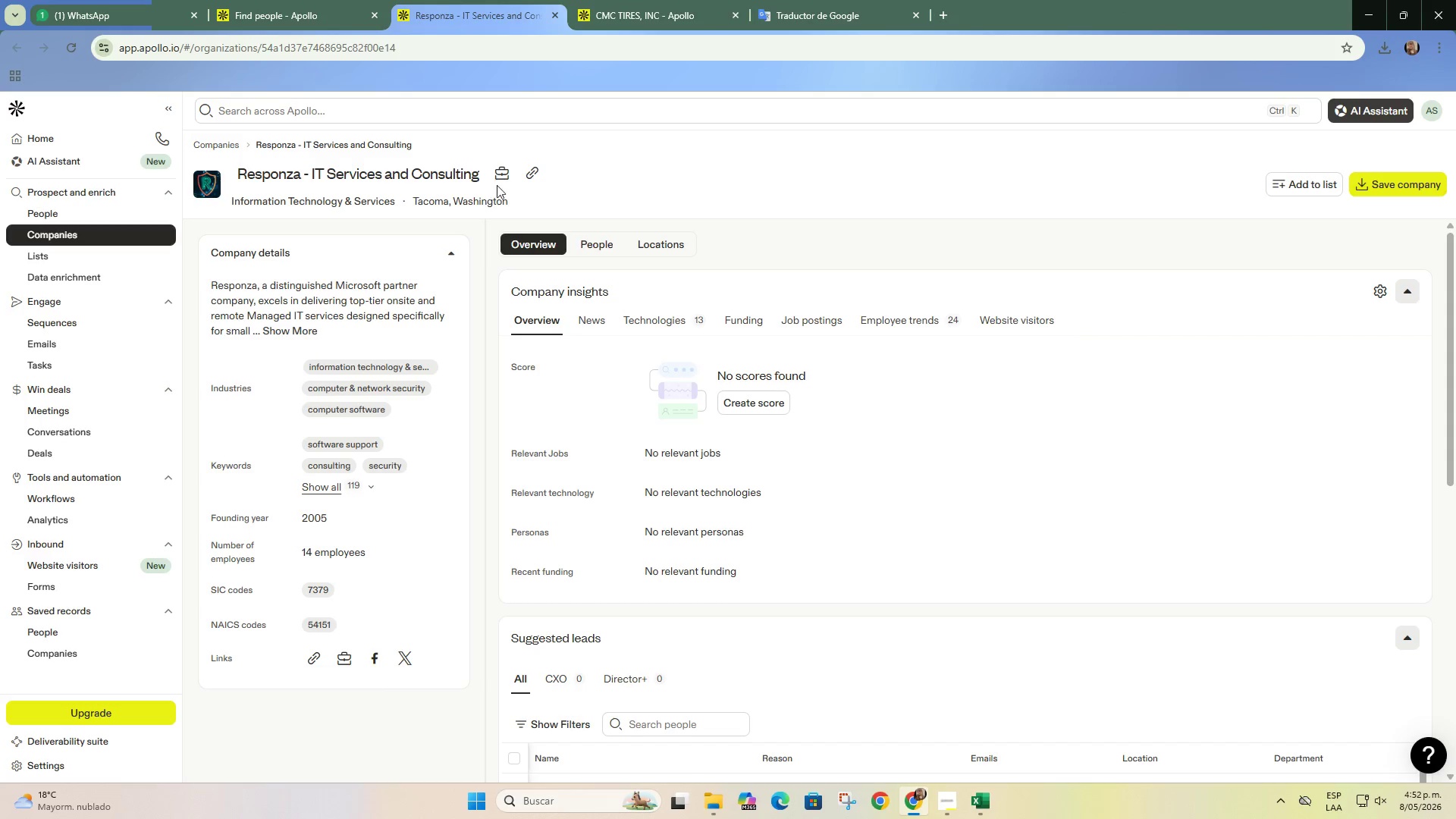 
left_click([523, 175])
 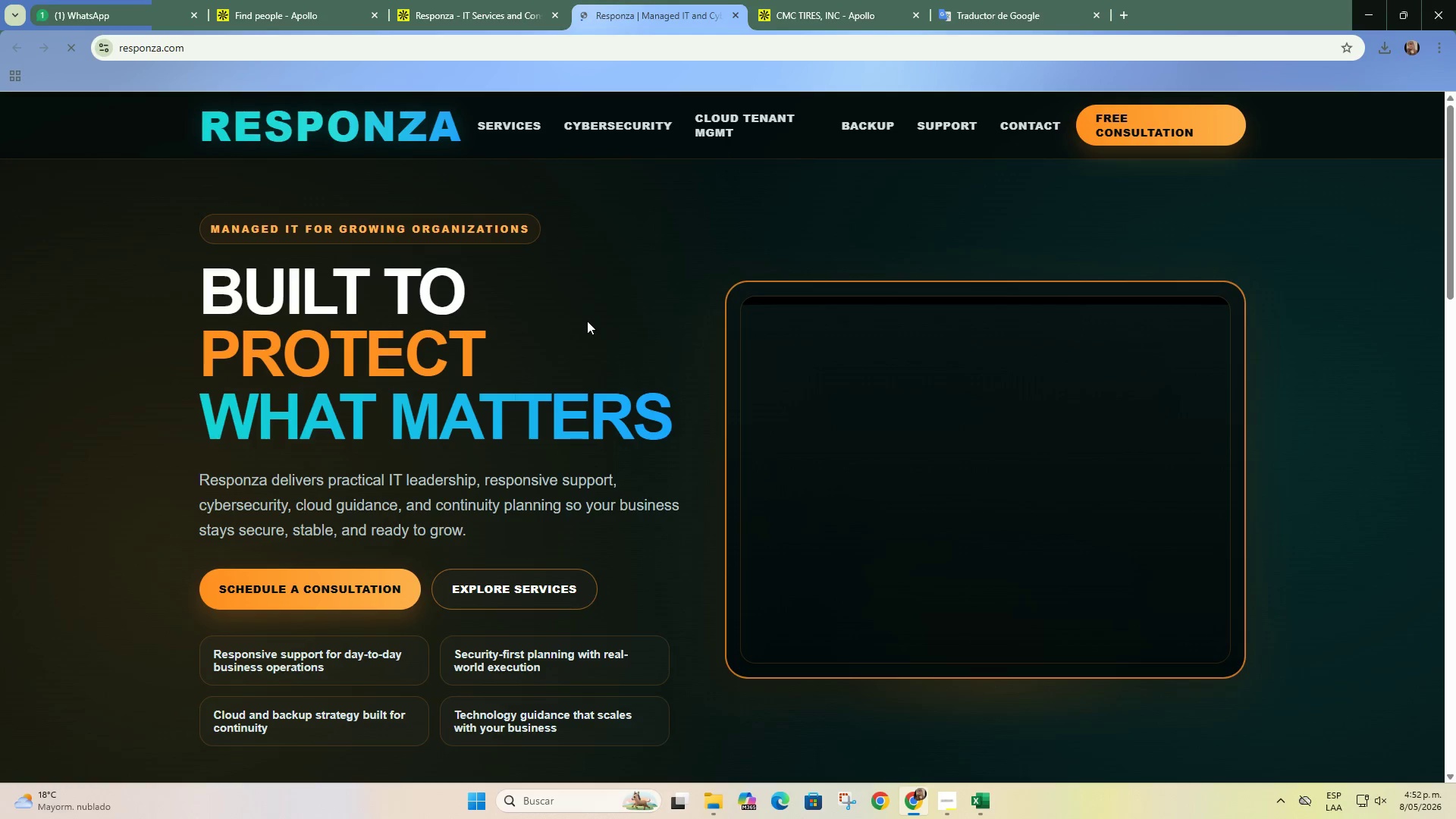 
scroll: coordinate [583, 319], scroll_direction: up, amount: 1.0
 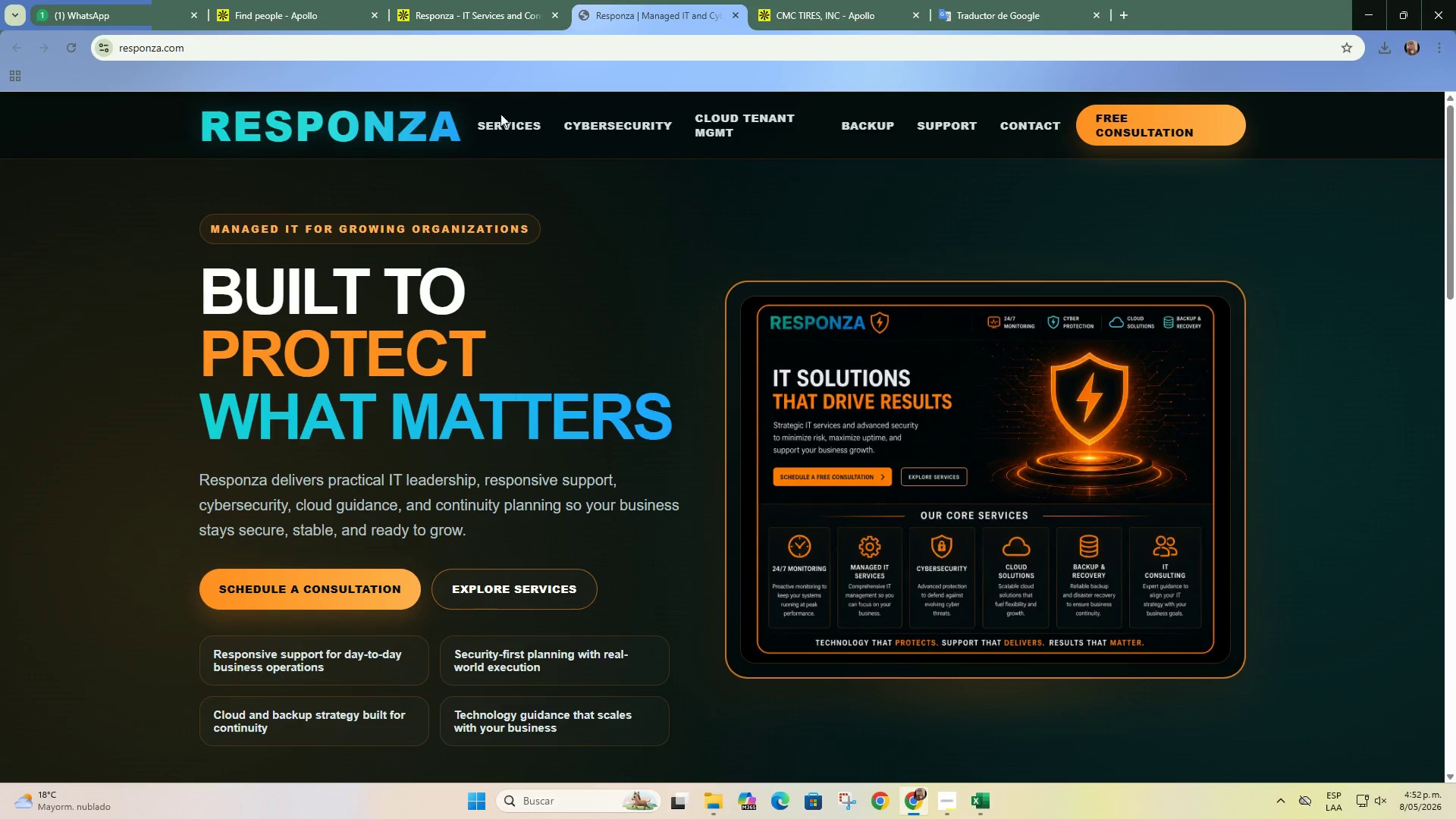 
left_click([516, 124])
 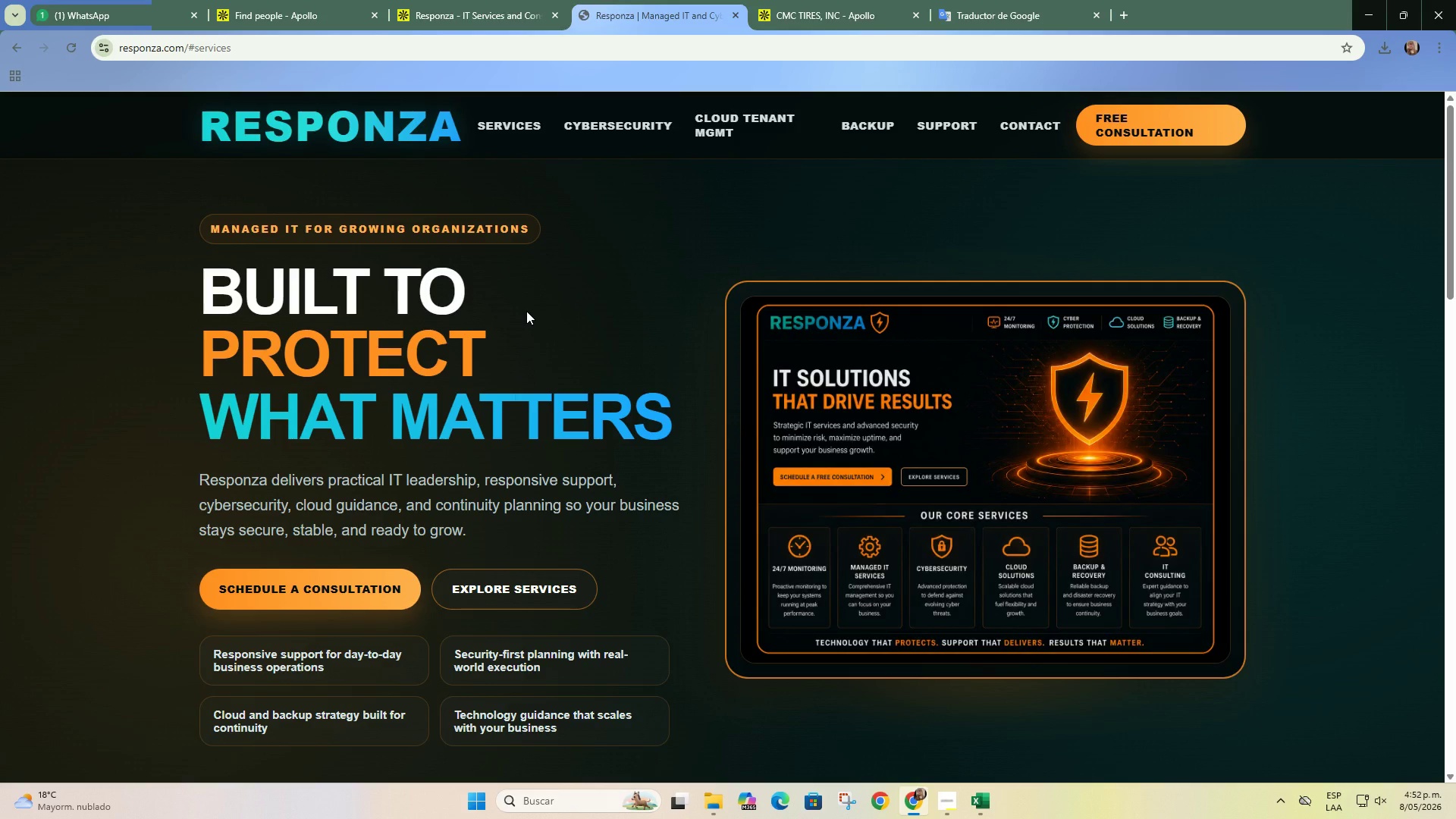 
scroll: coordinate [526, 292], scroll_direction: none, amount: 0.0
 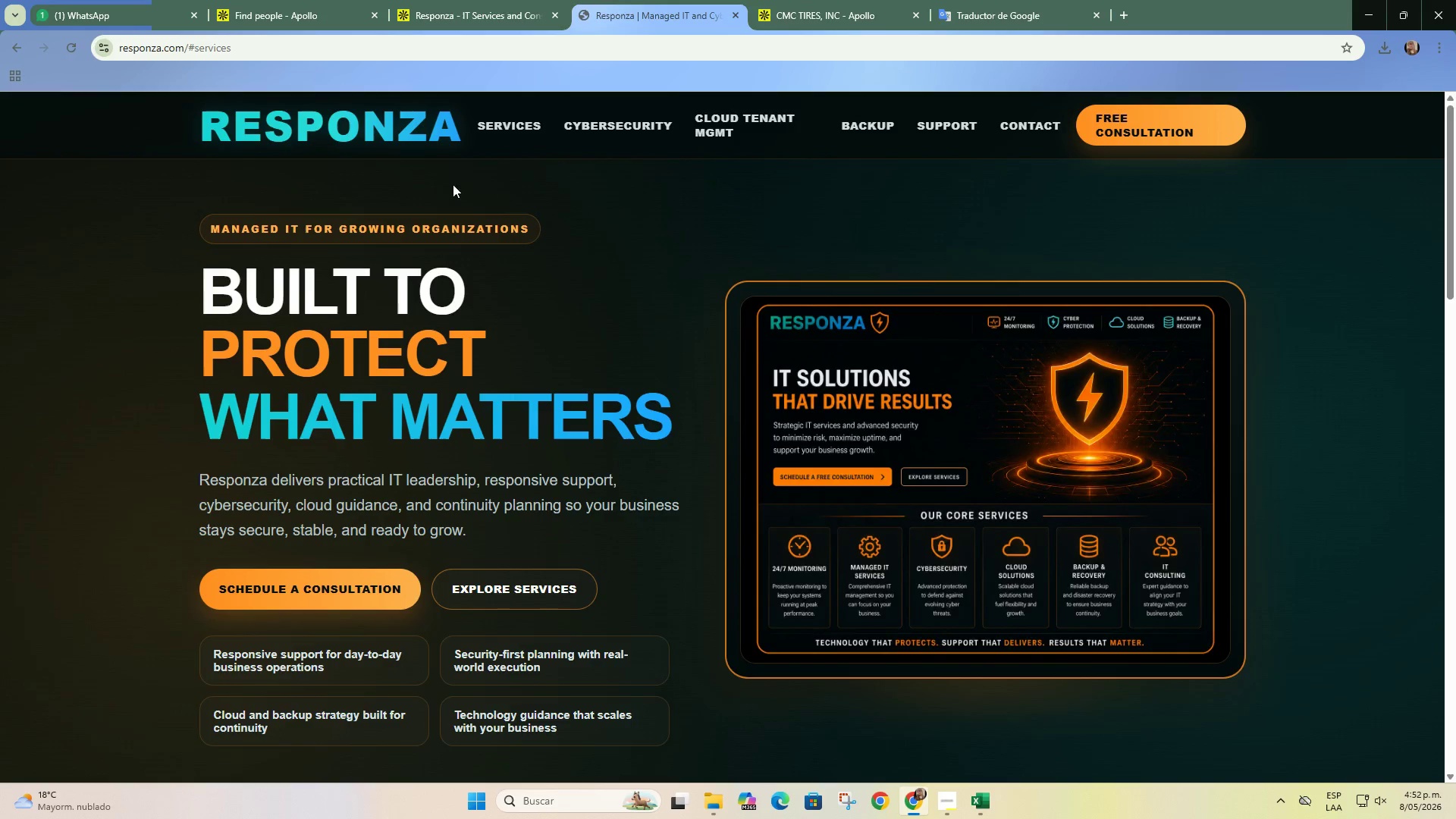 
scroll: coordinate [506, 250], scroll_direction: down, amount: 8.0
 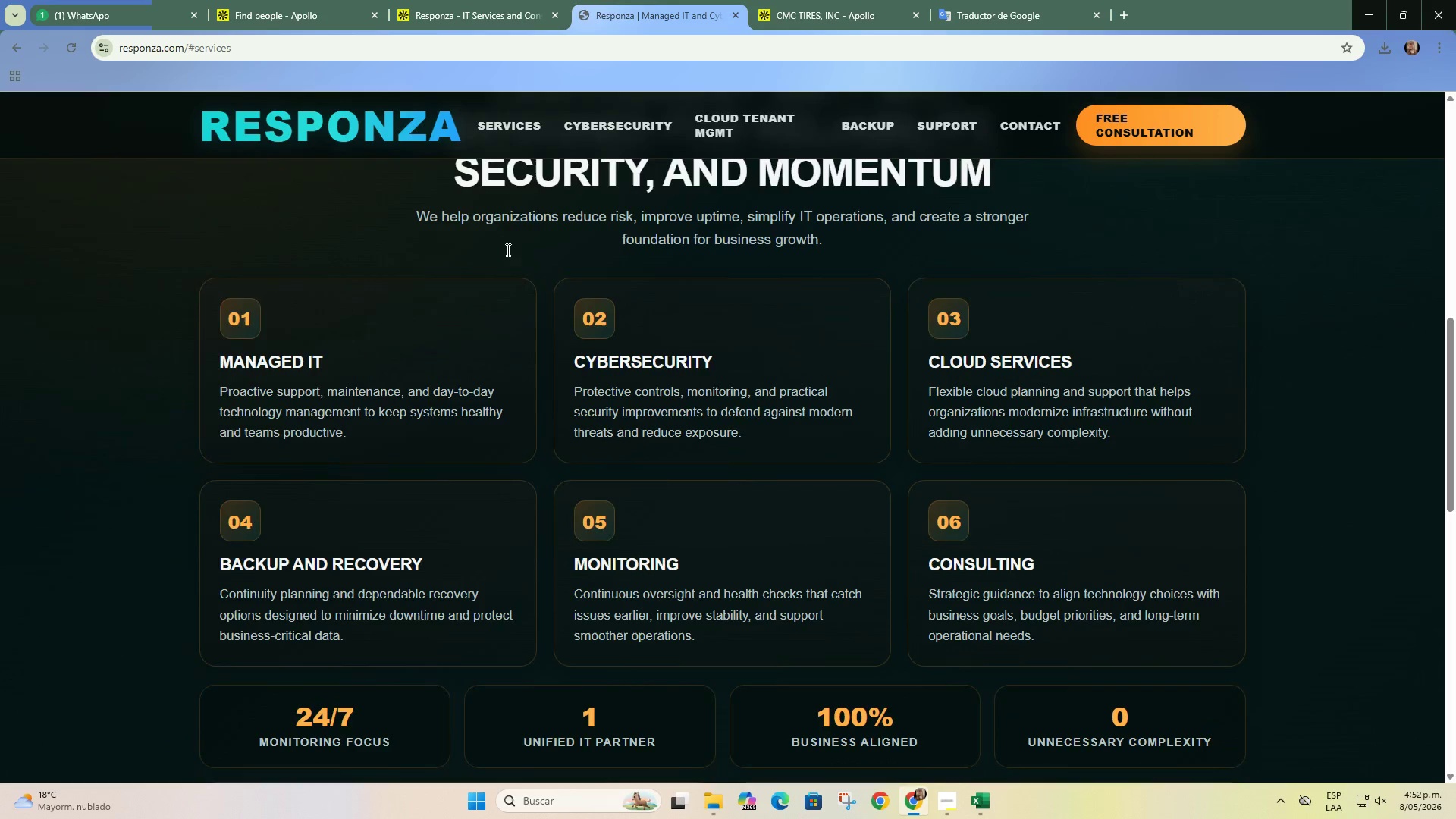 
left_click([367, 0])
 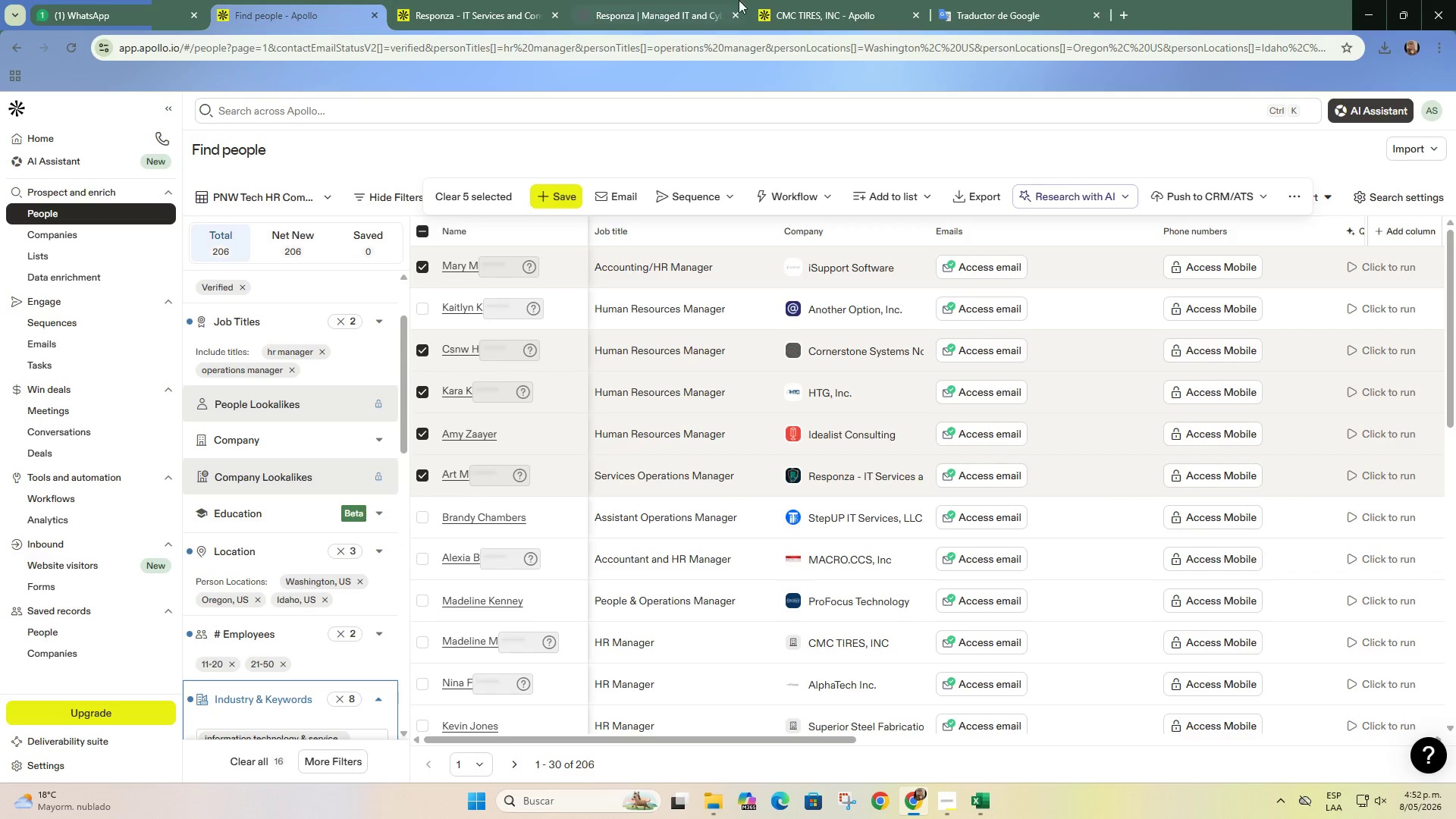 
left_click([736, 11])
 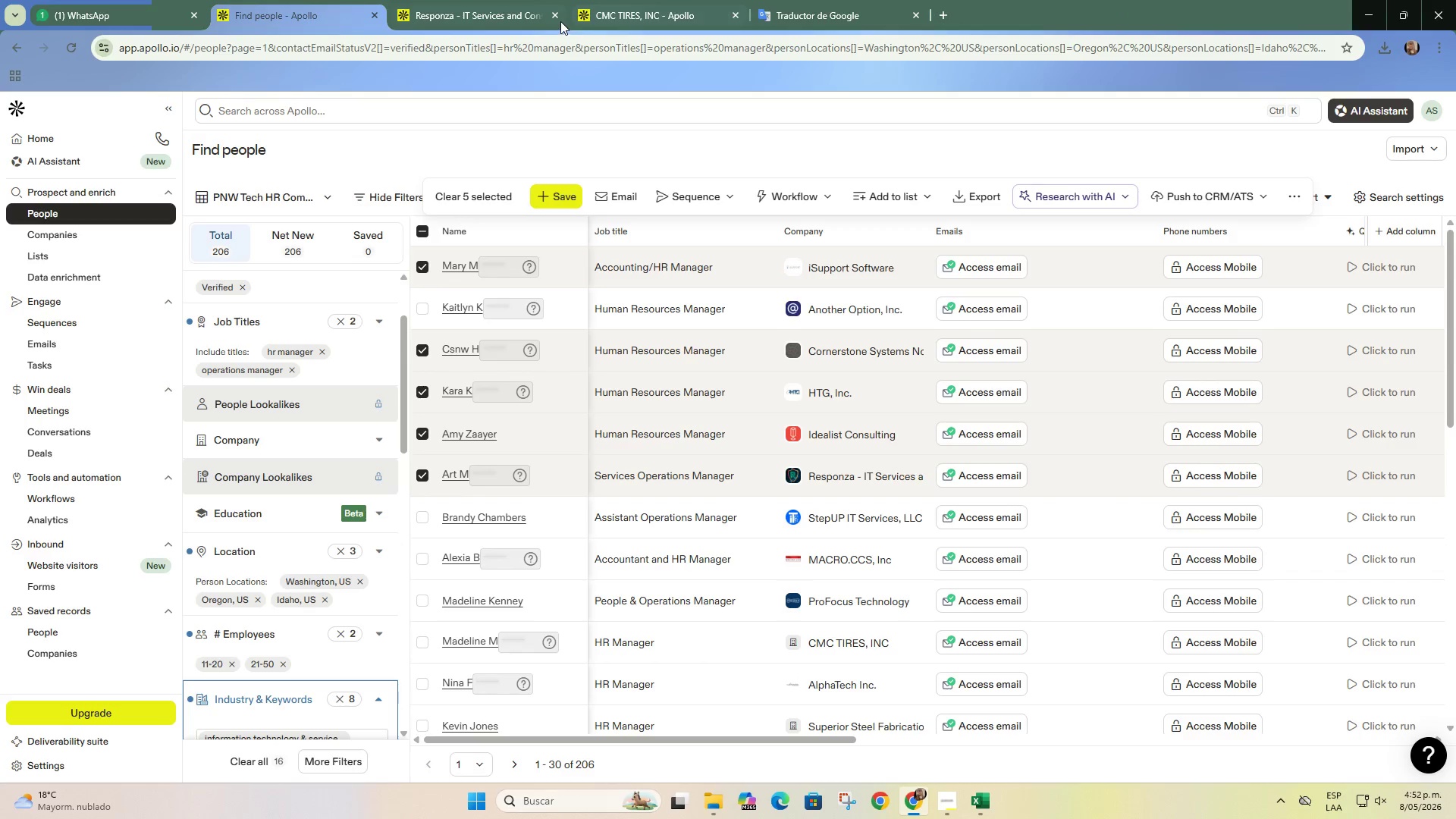 
left_click([557, 20])
 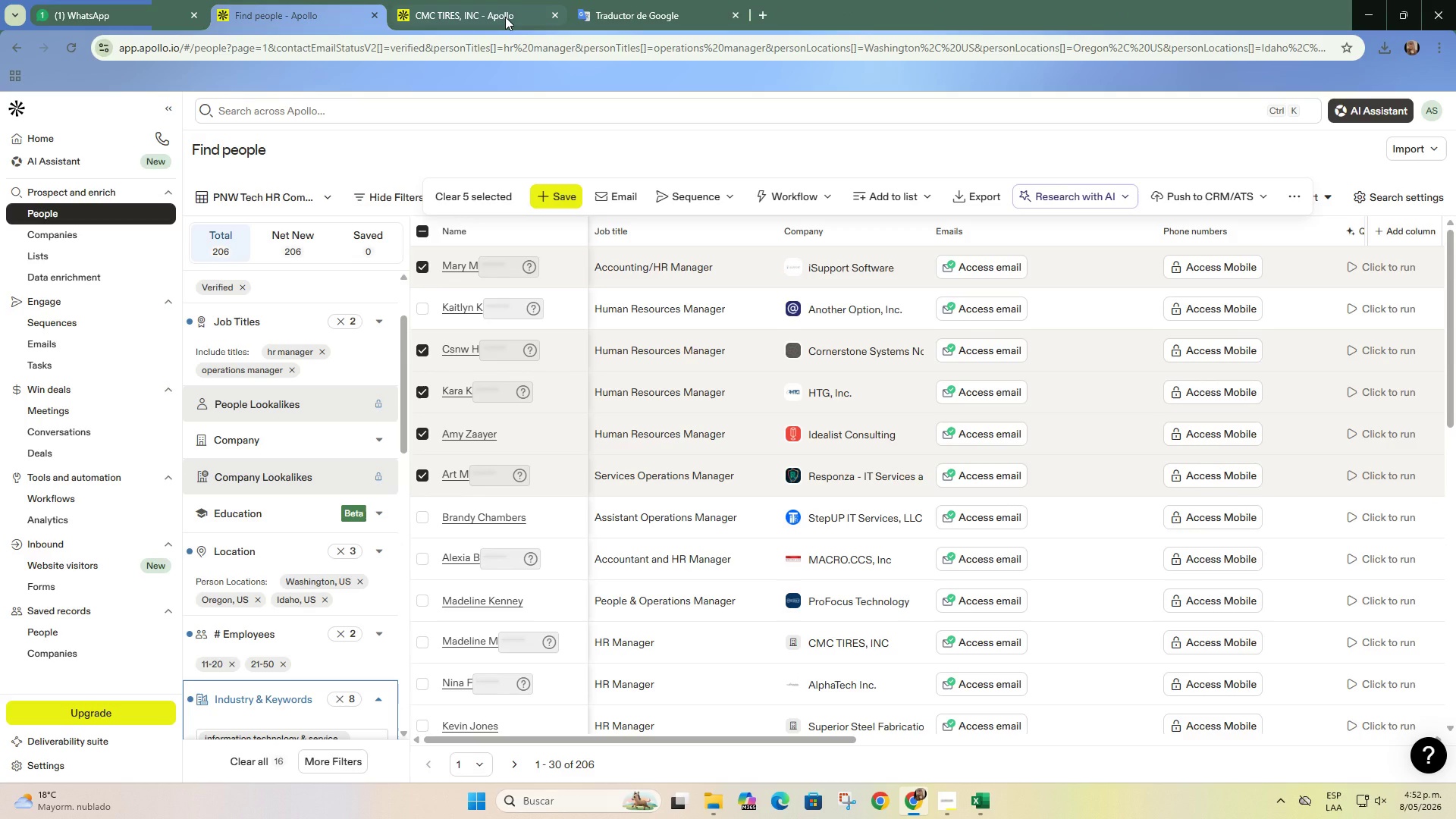 
left_click([505, 17])
 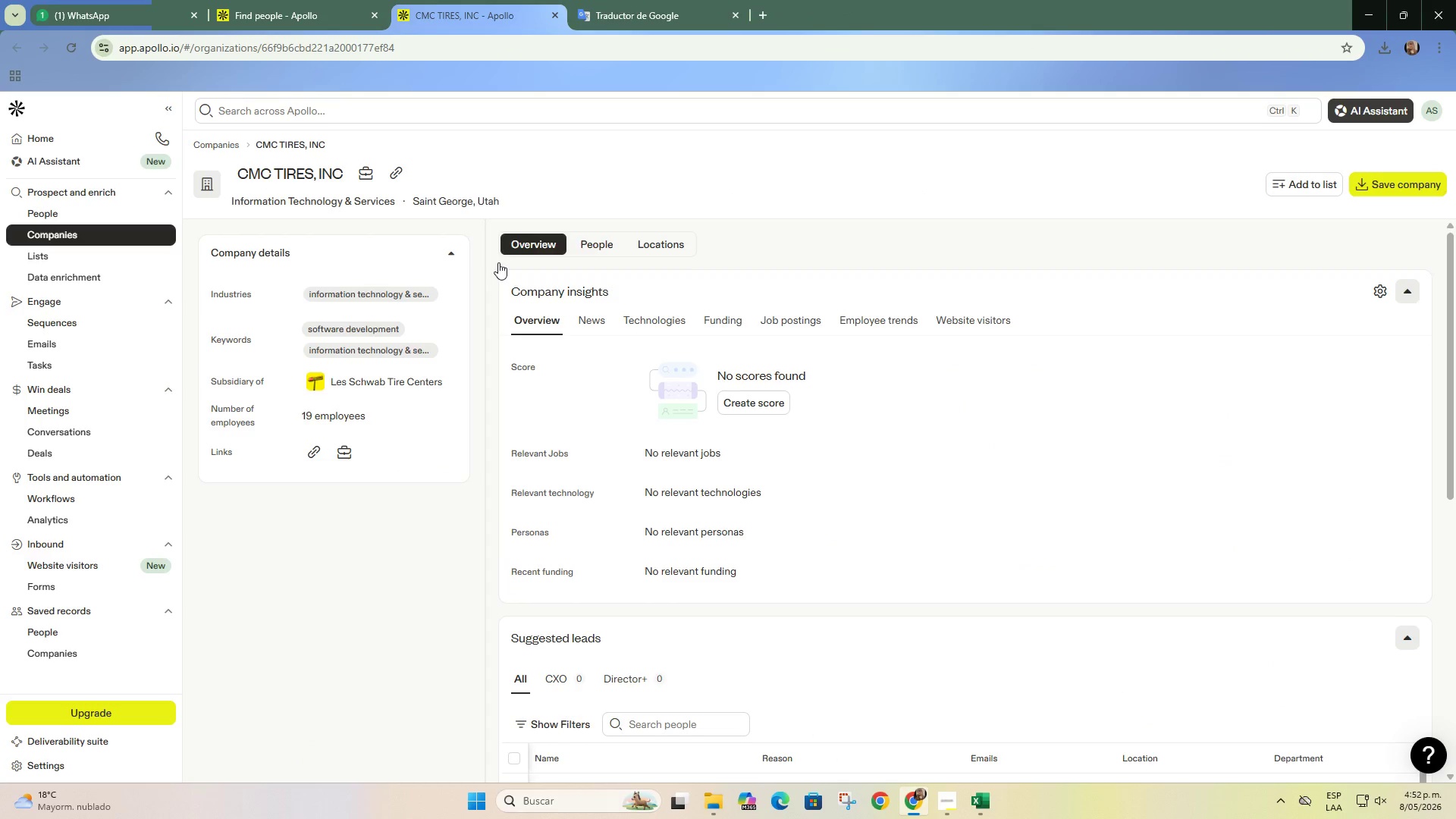 
left_click([397, 169])
 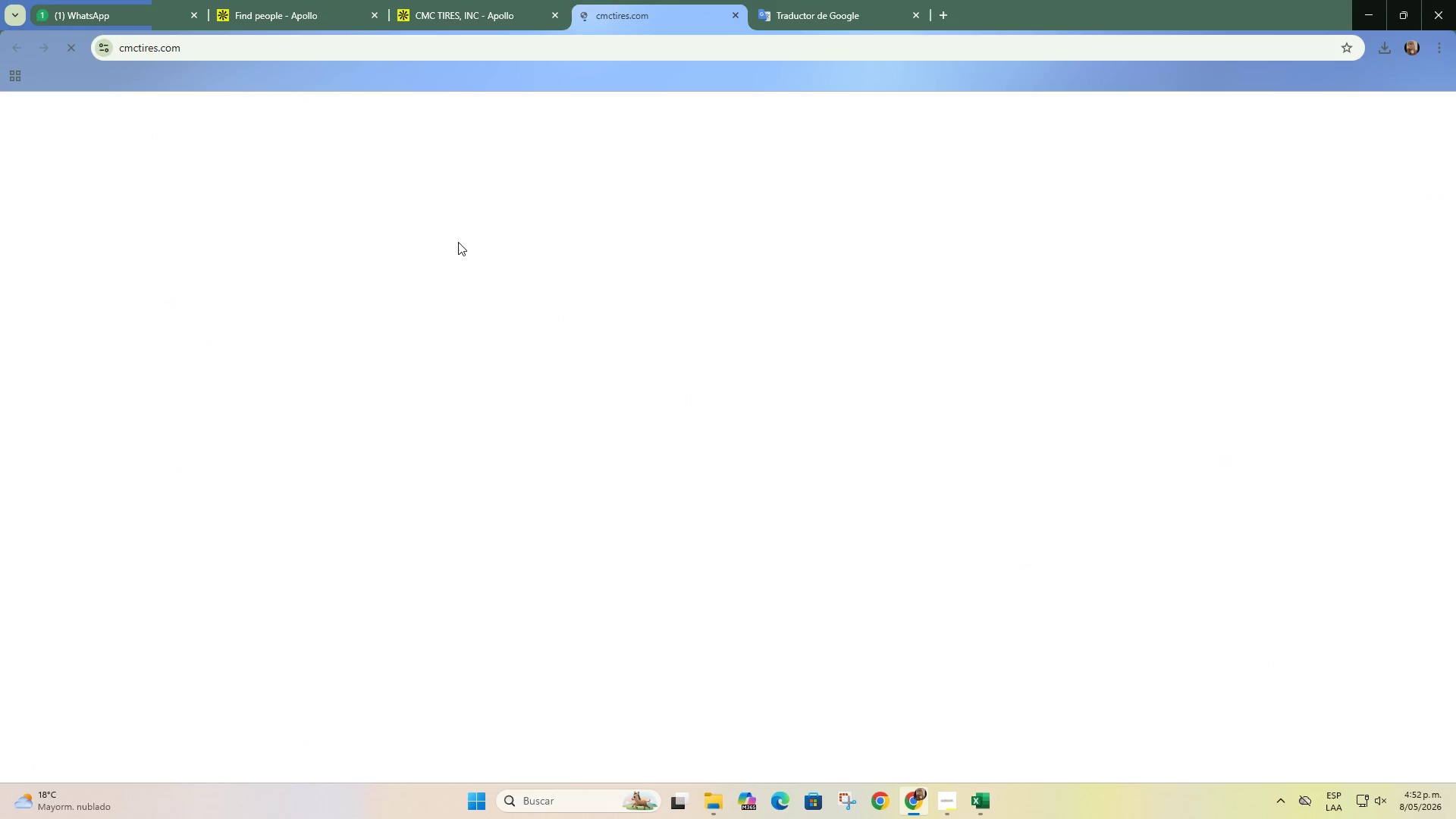 
left_click([353, 0])
 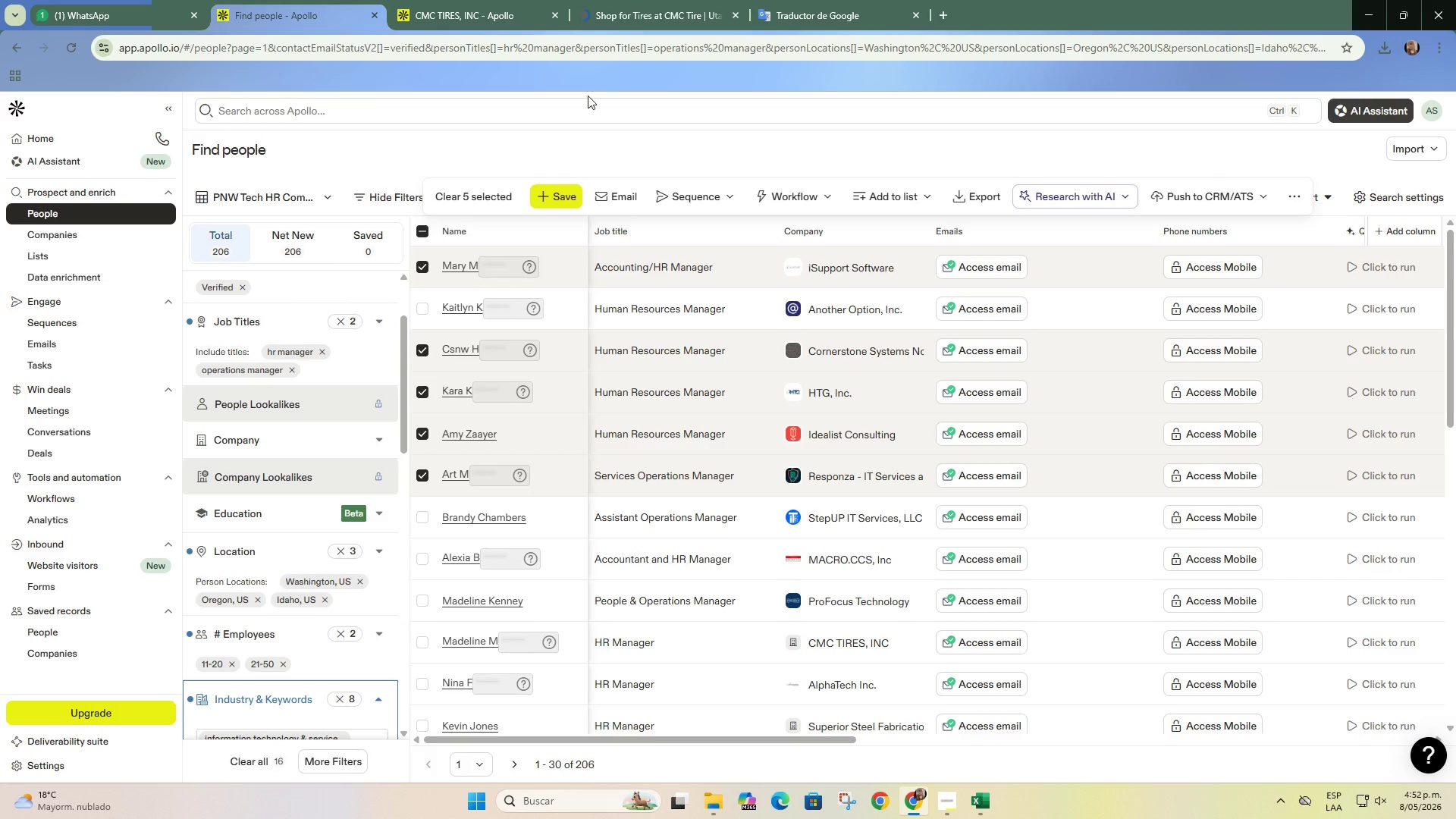 
scroll: coordinate [680, 333], scroll_direction: down, amount: 1.0
 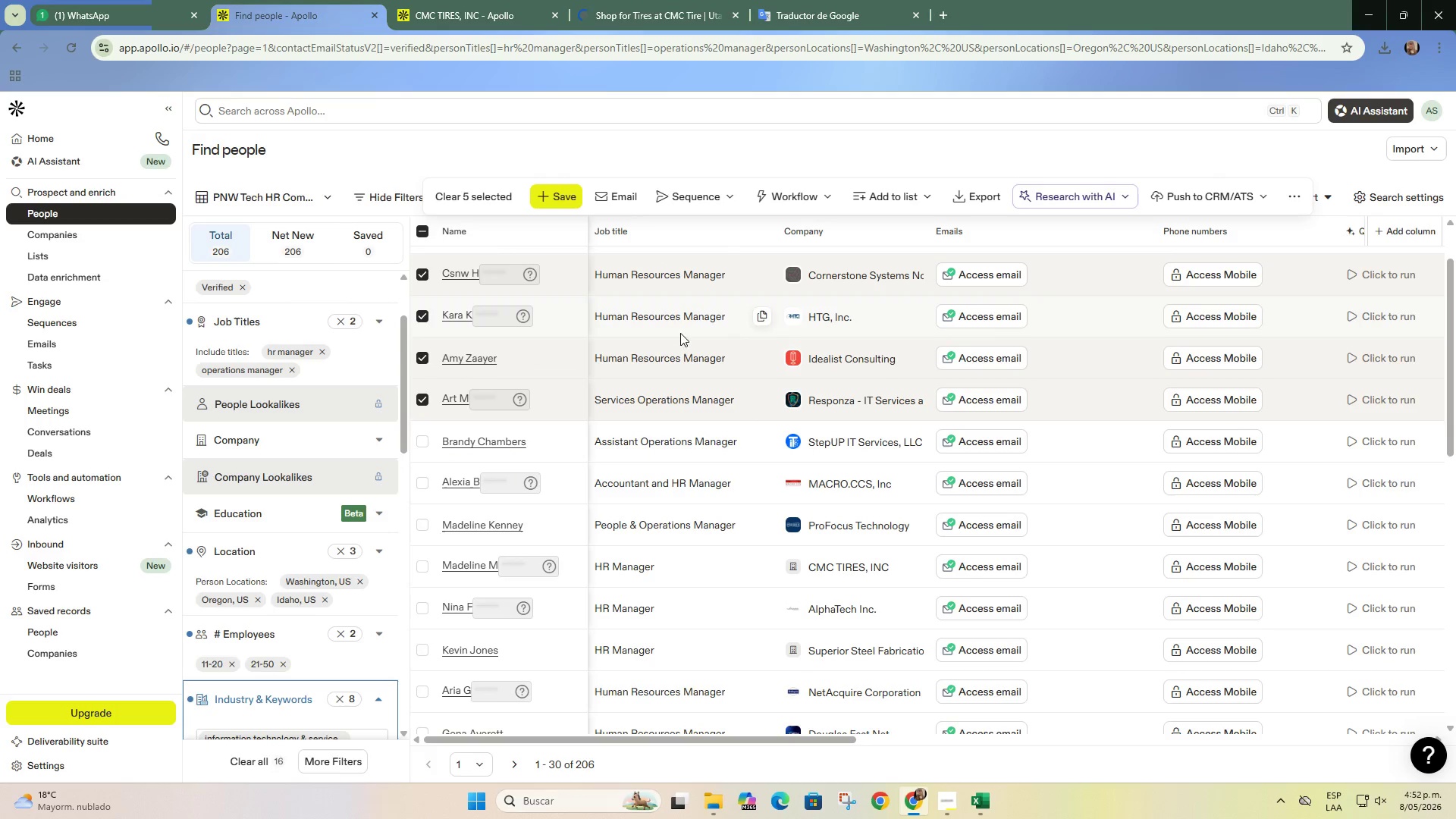 
left_click([599, 0])
 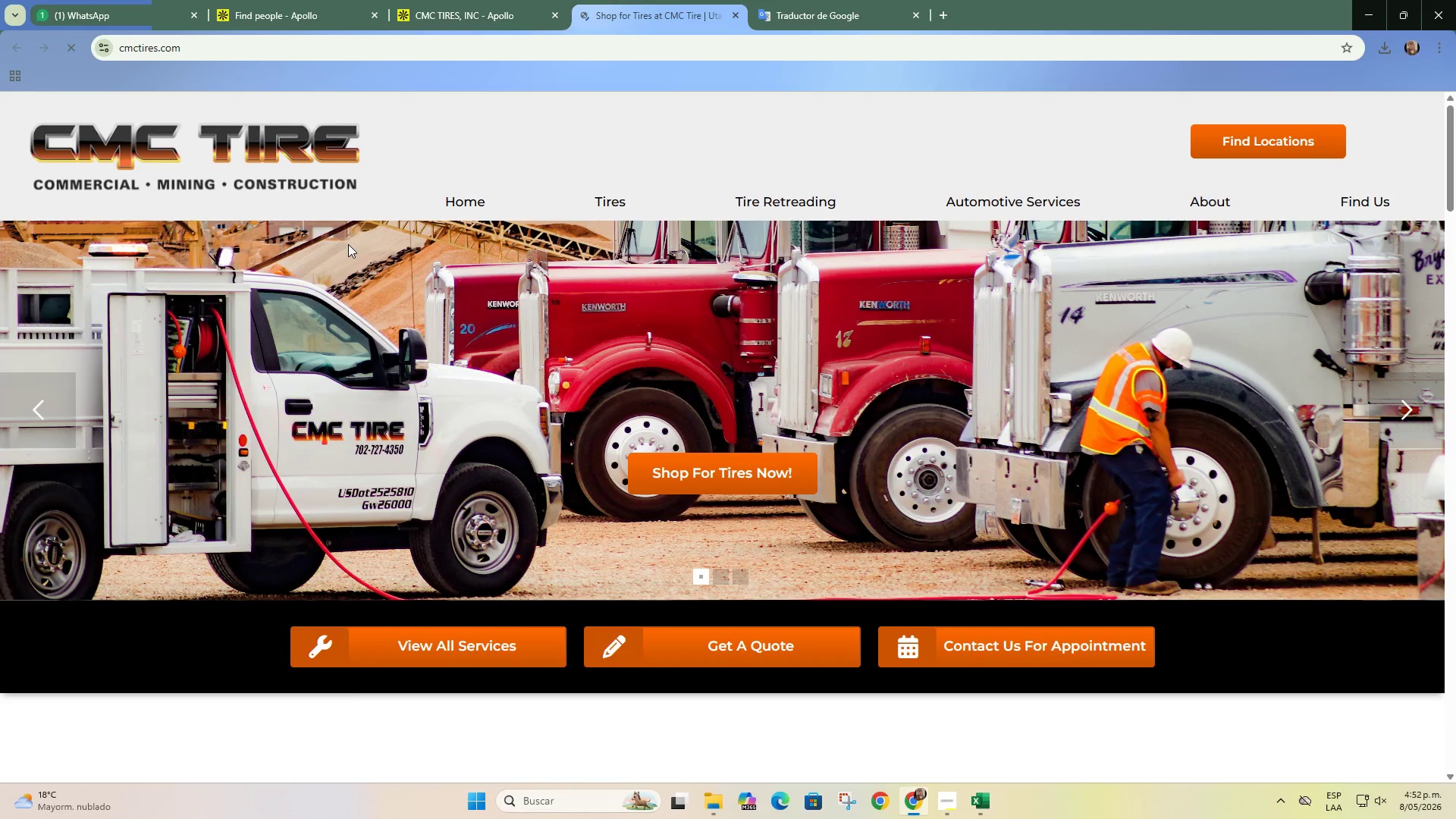 
scroll: coordinate [388, 188], scroll_direction: down, amount: 7.0
 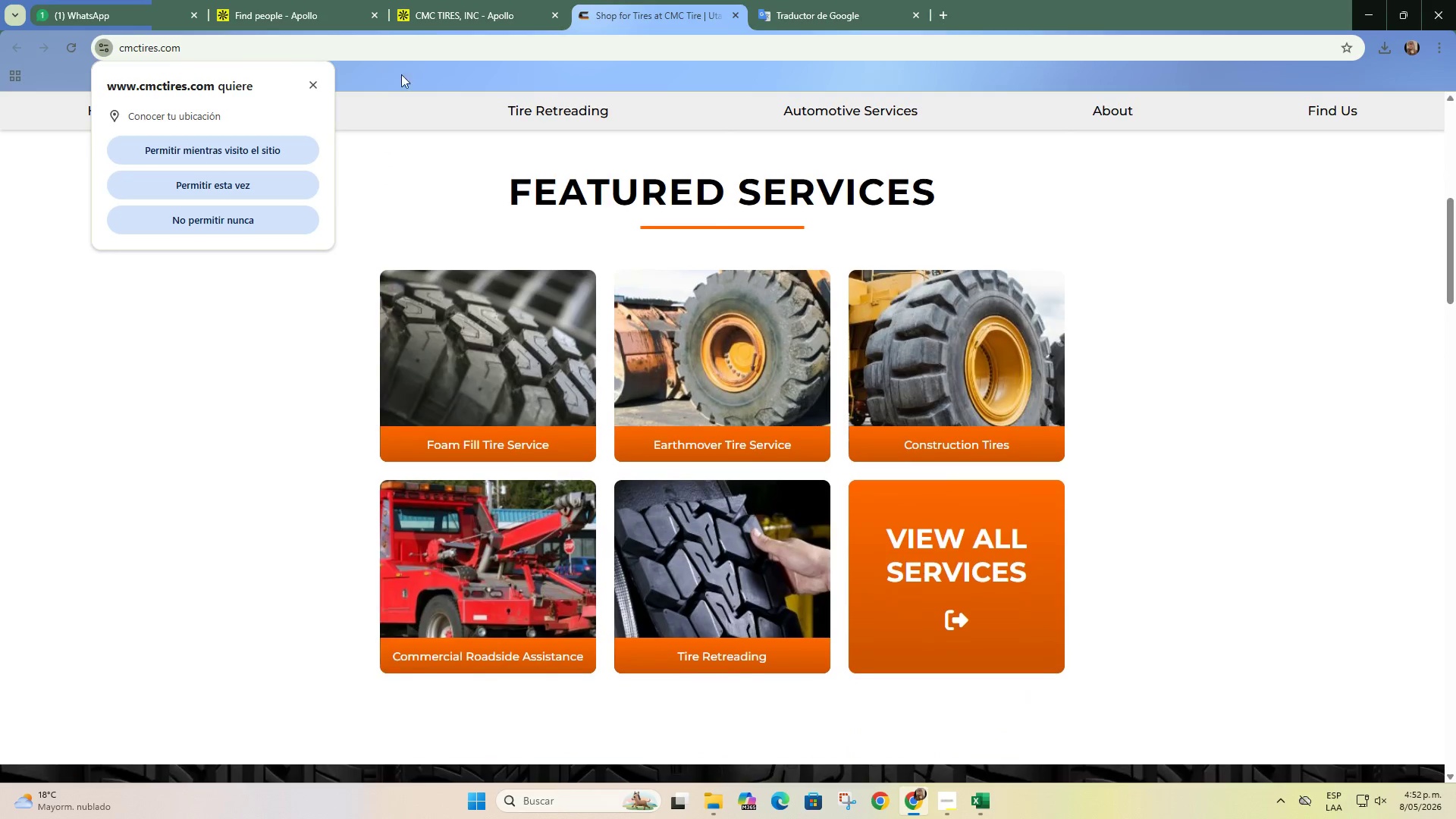 
left_click([450, 0])
 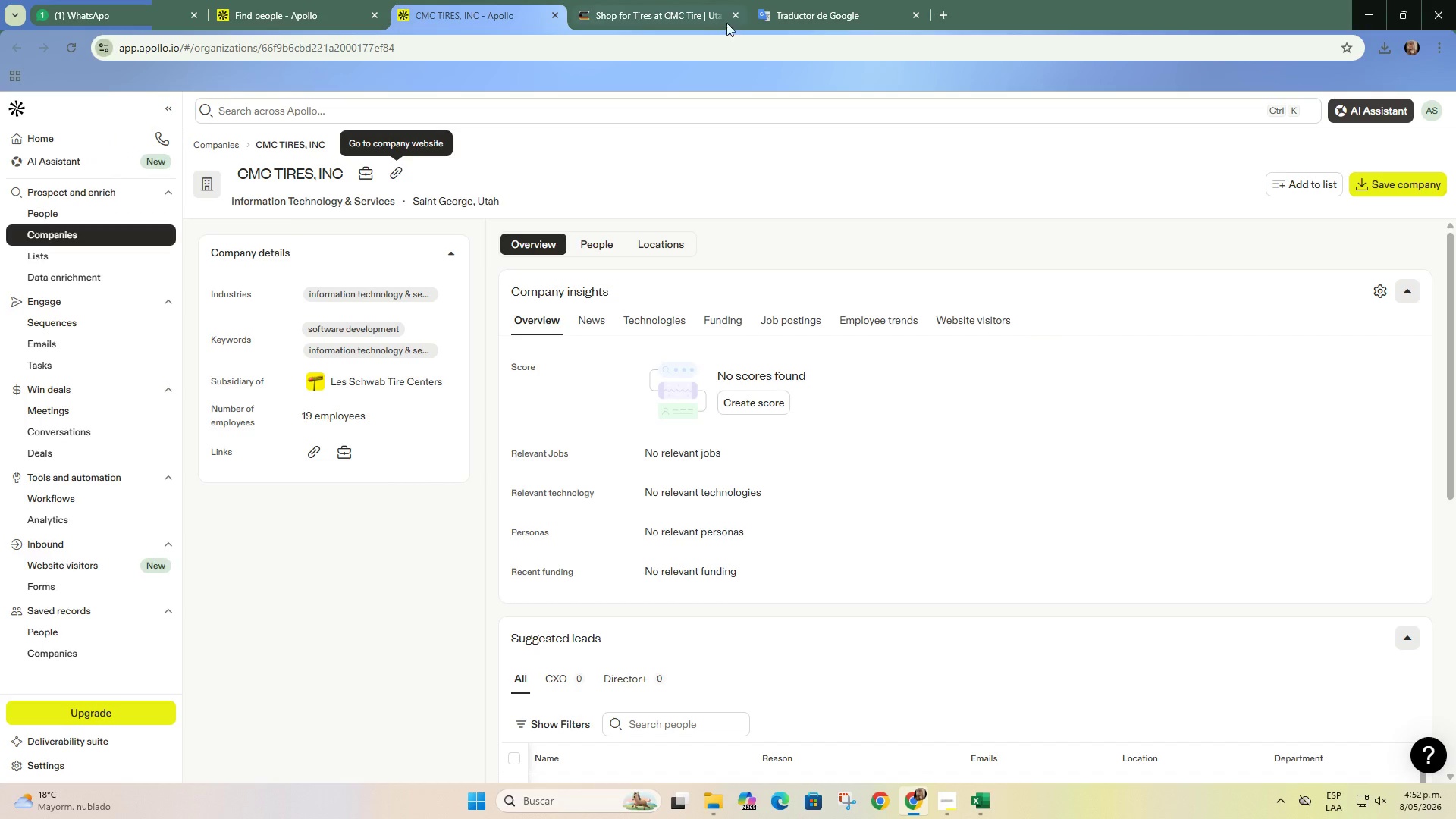 
left_click([733, 17])
 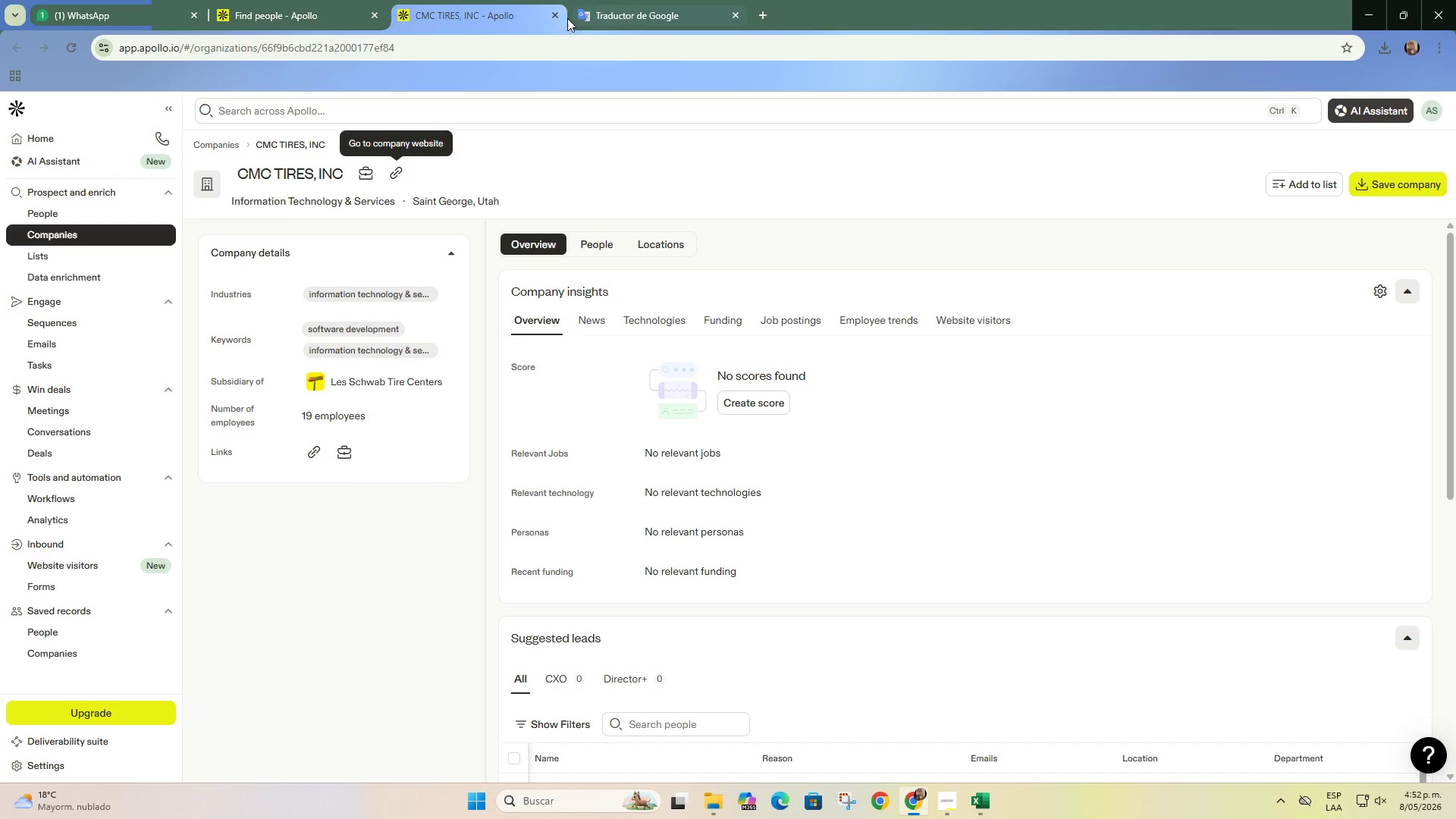 
left_click([559, 14])
 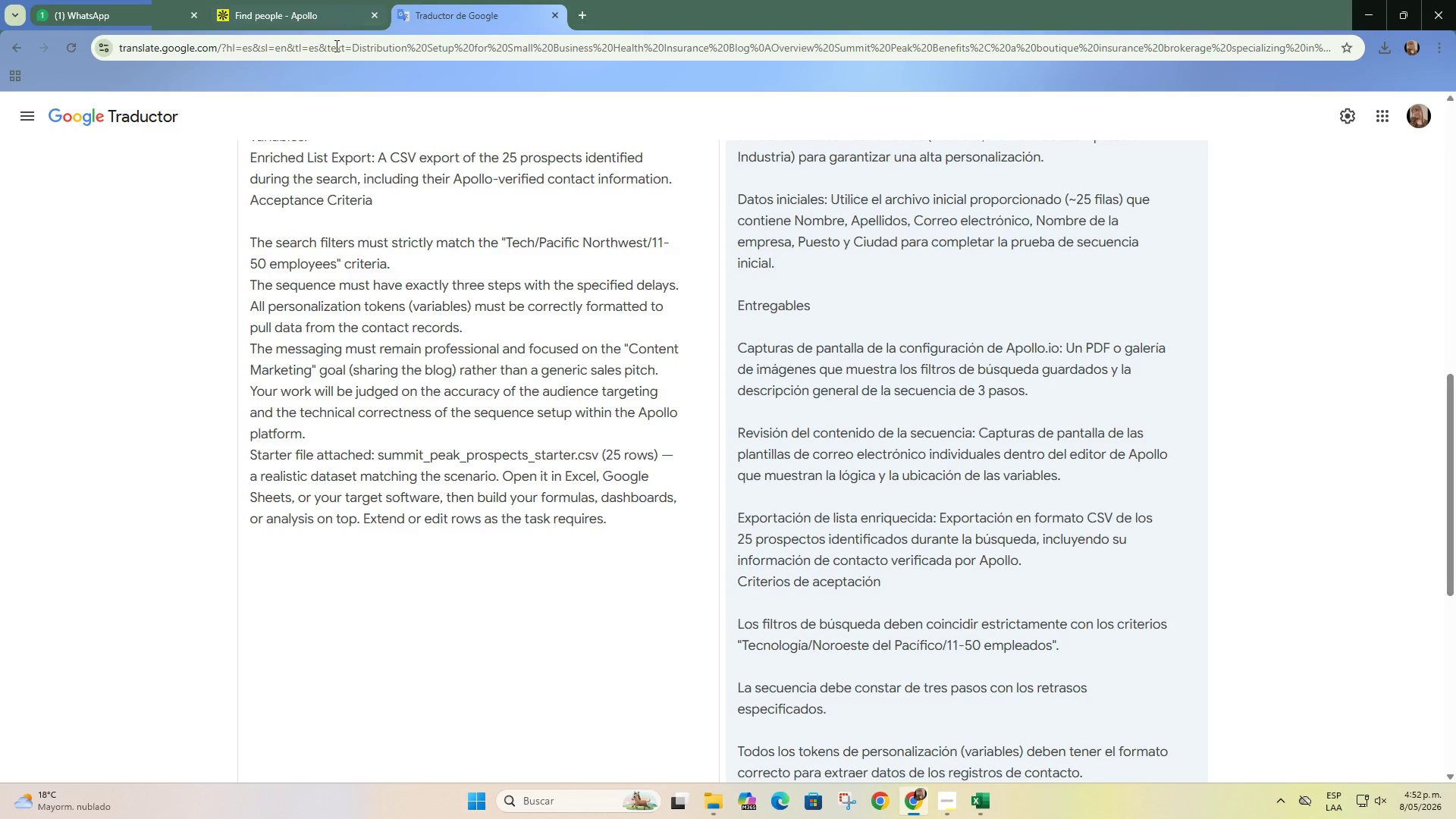 
left_click([339, 0])
 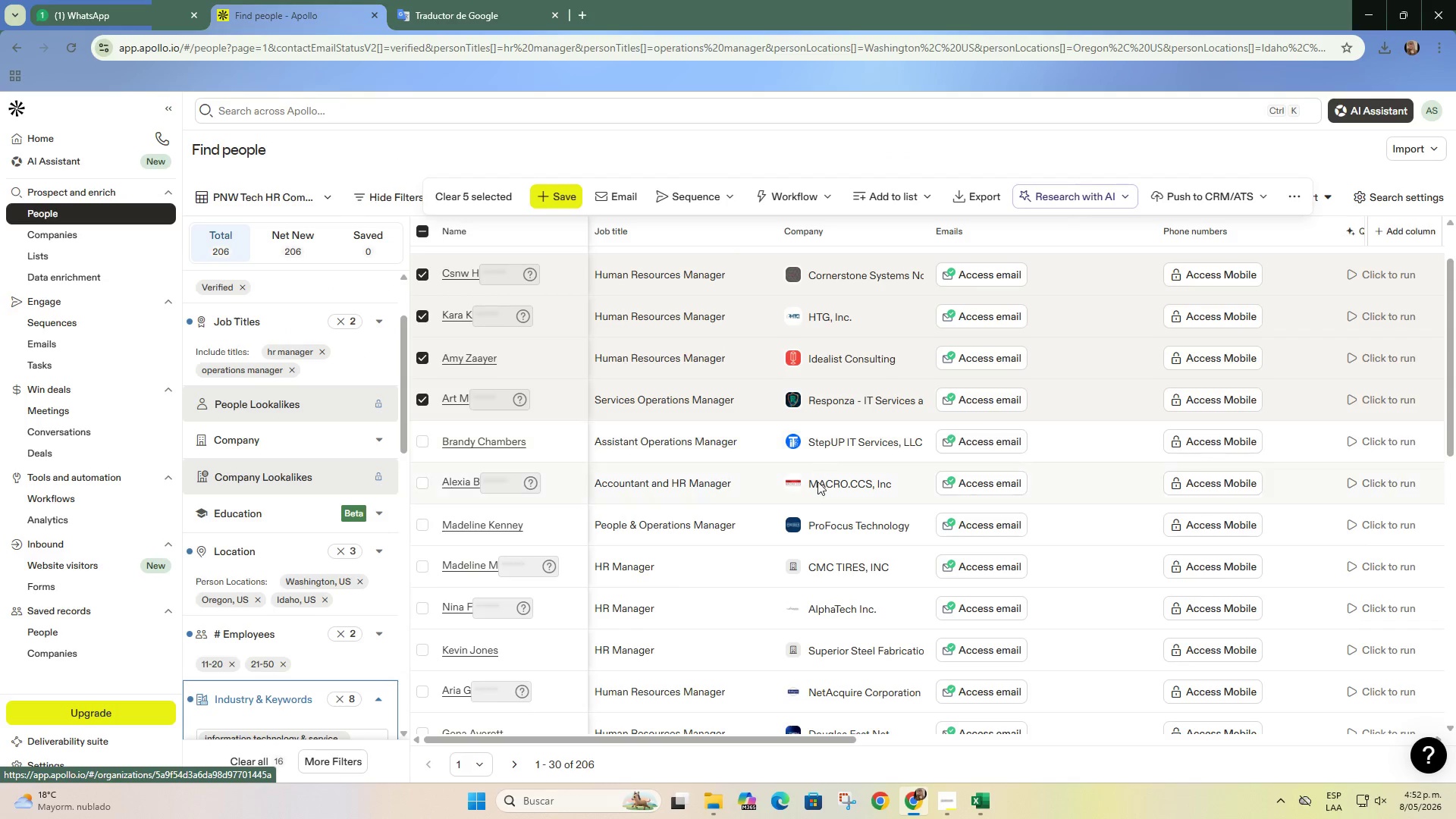 
scroll: coordinate [812, 559], scroll_direction: down, amount: 1.0
 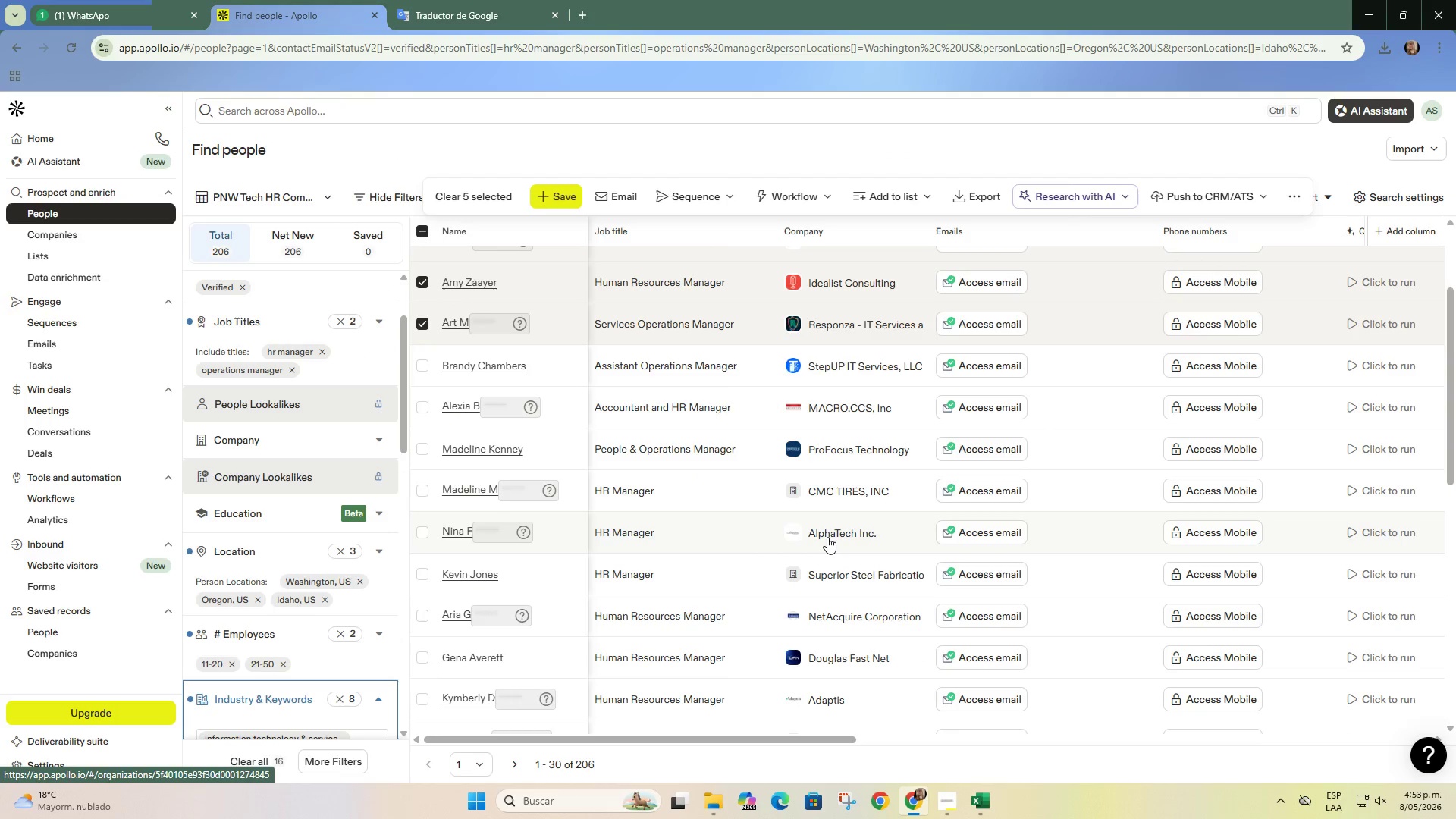 
right_click([831, 533])
 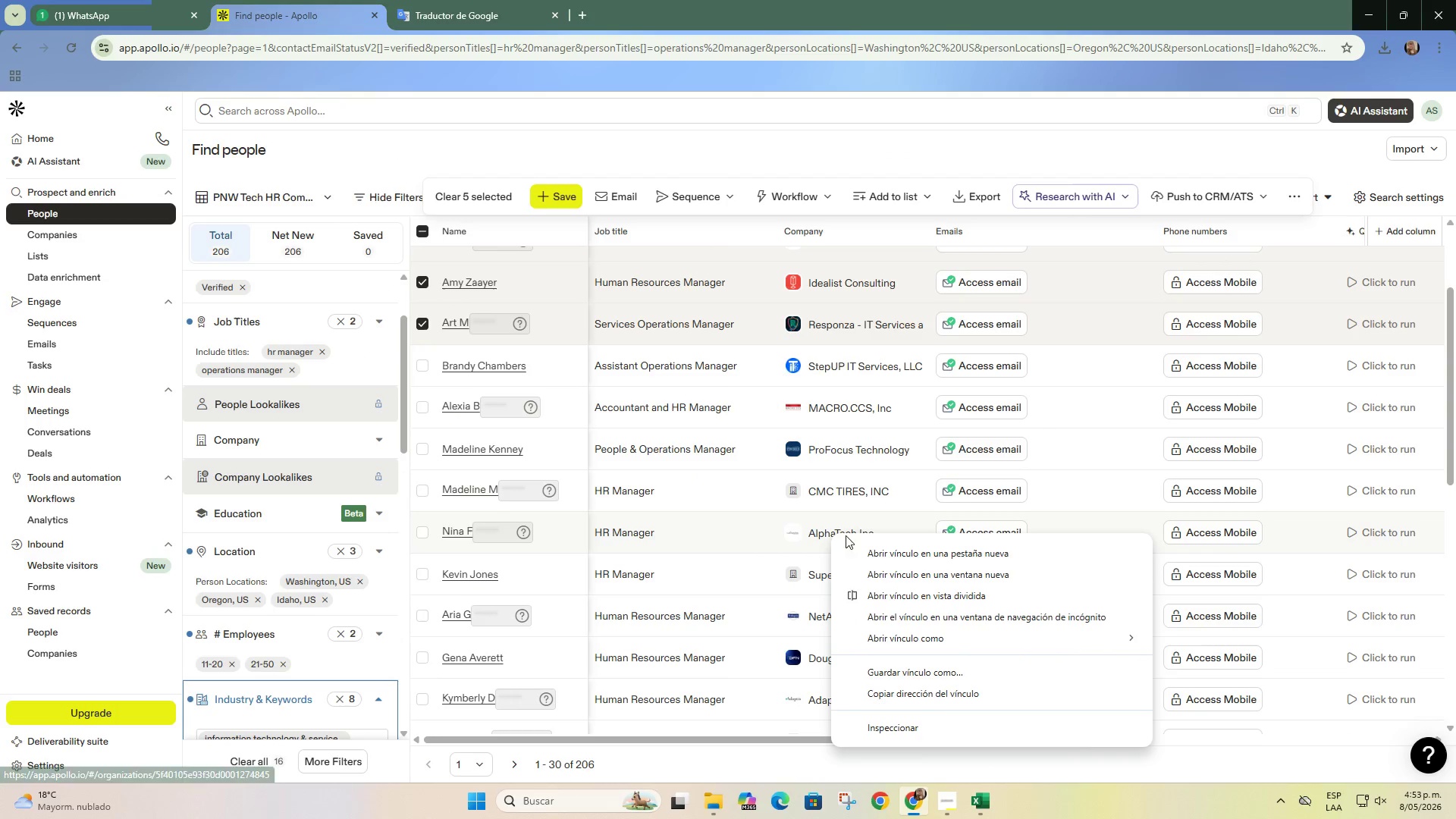 
left_click([859, 544])
 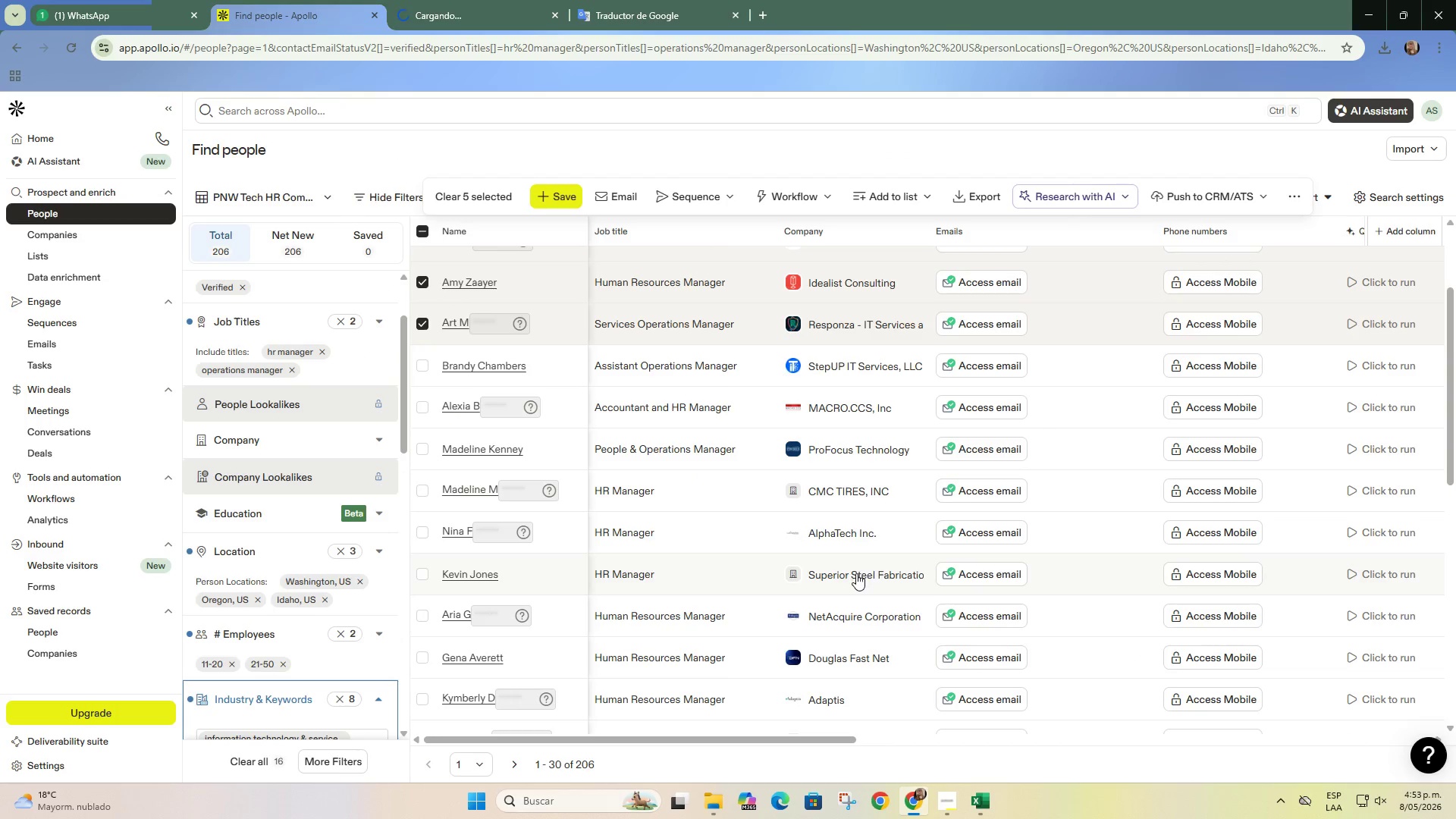 
right_click([856, 574])
 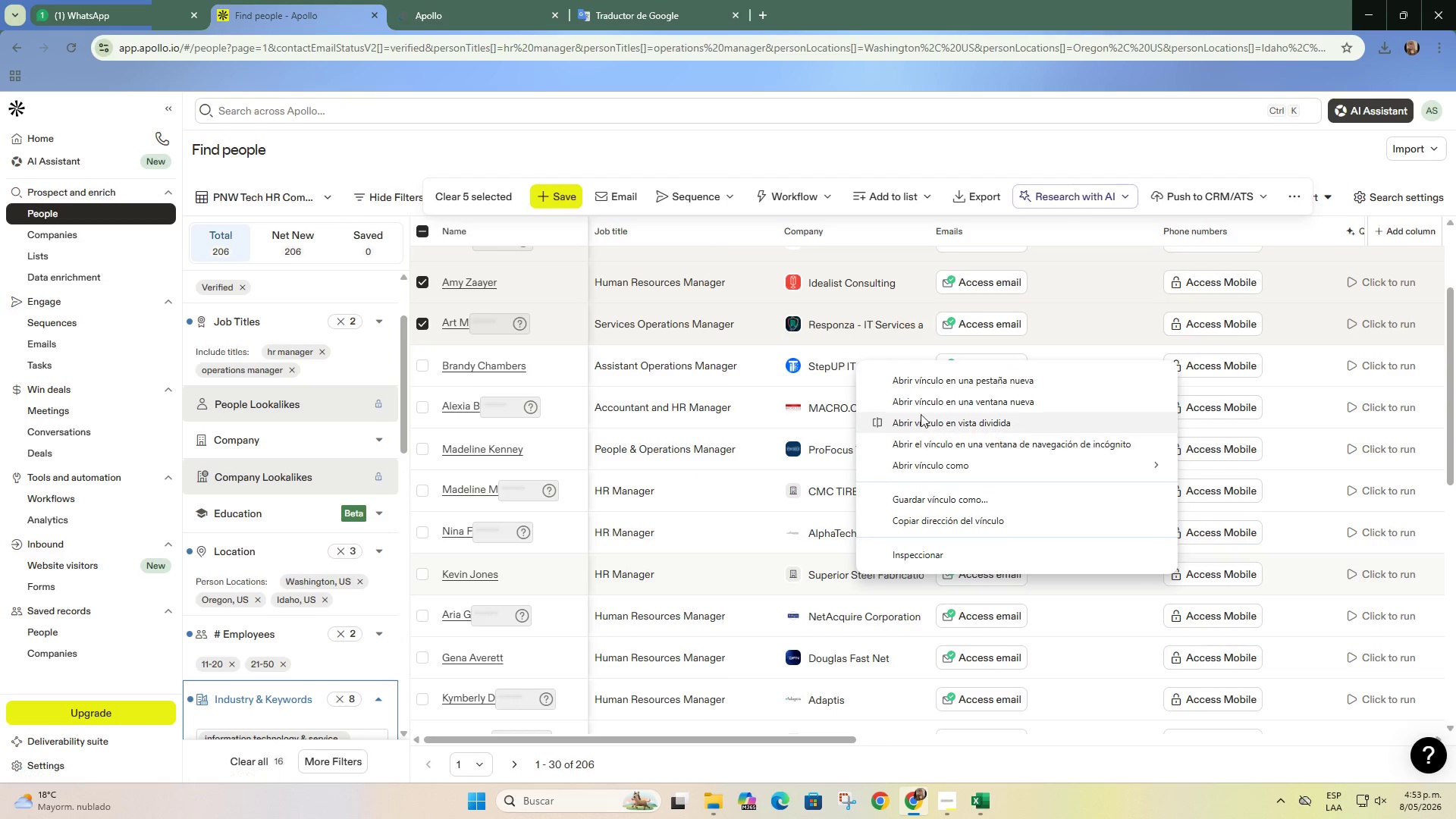 
left_click([933, 376])
 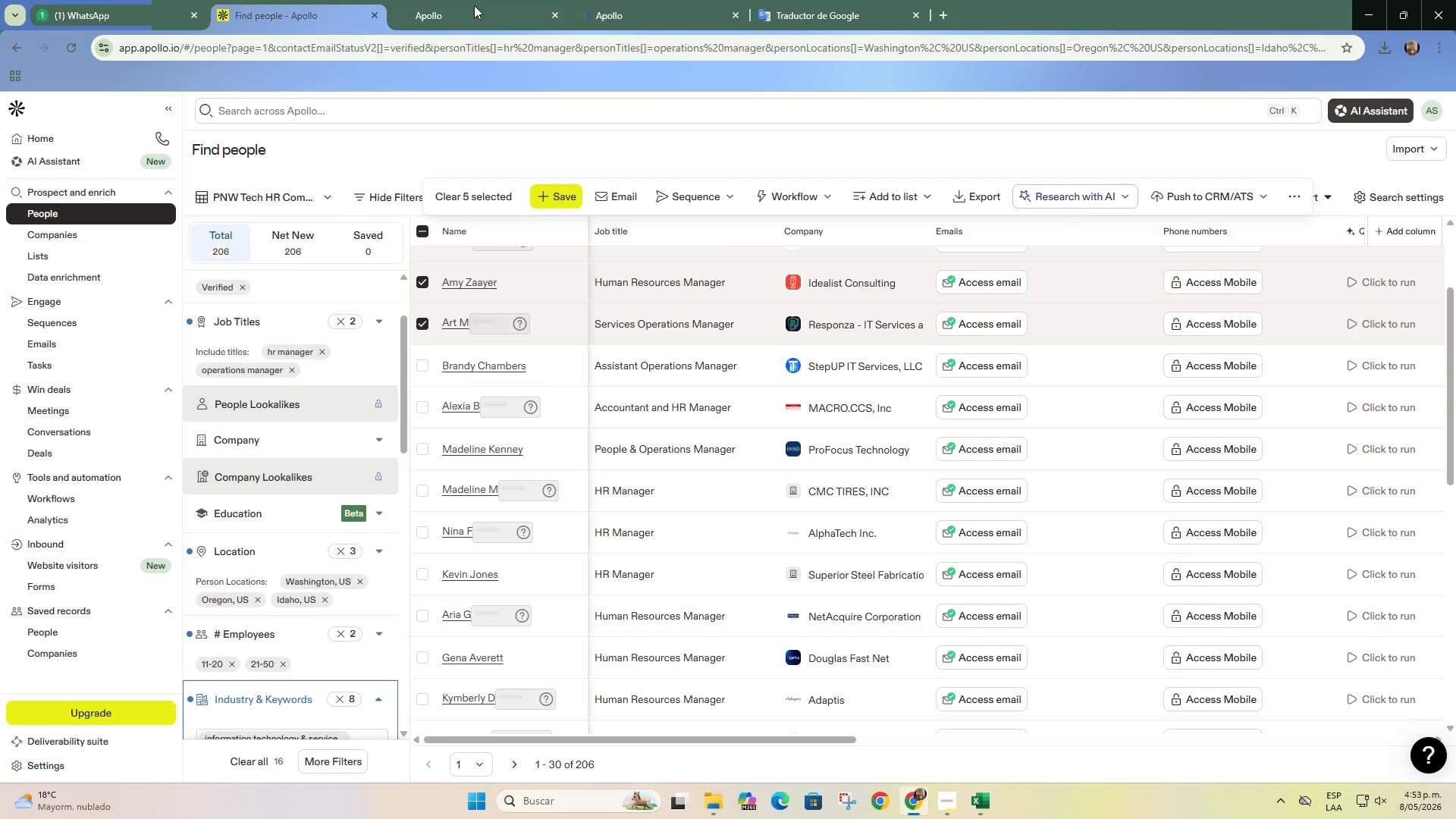 
left_click([466, 0])
 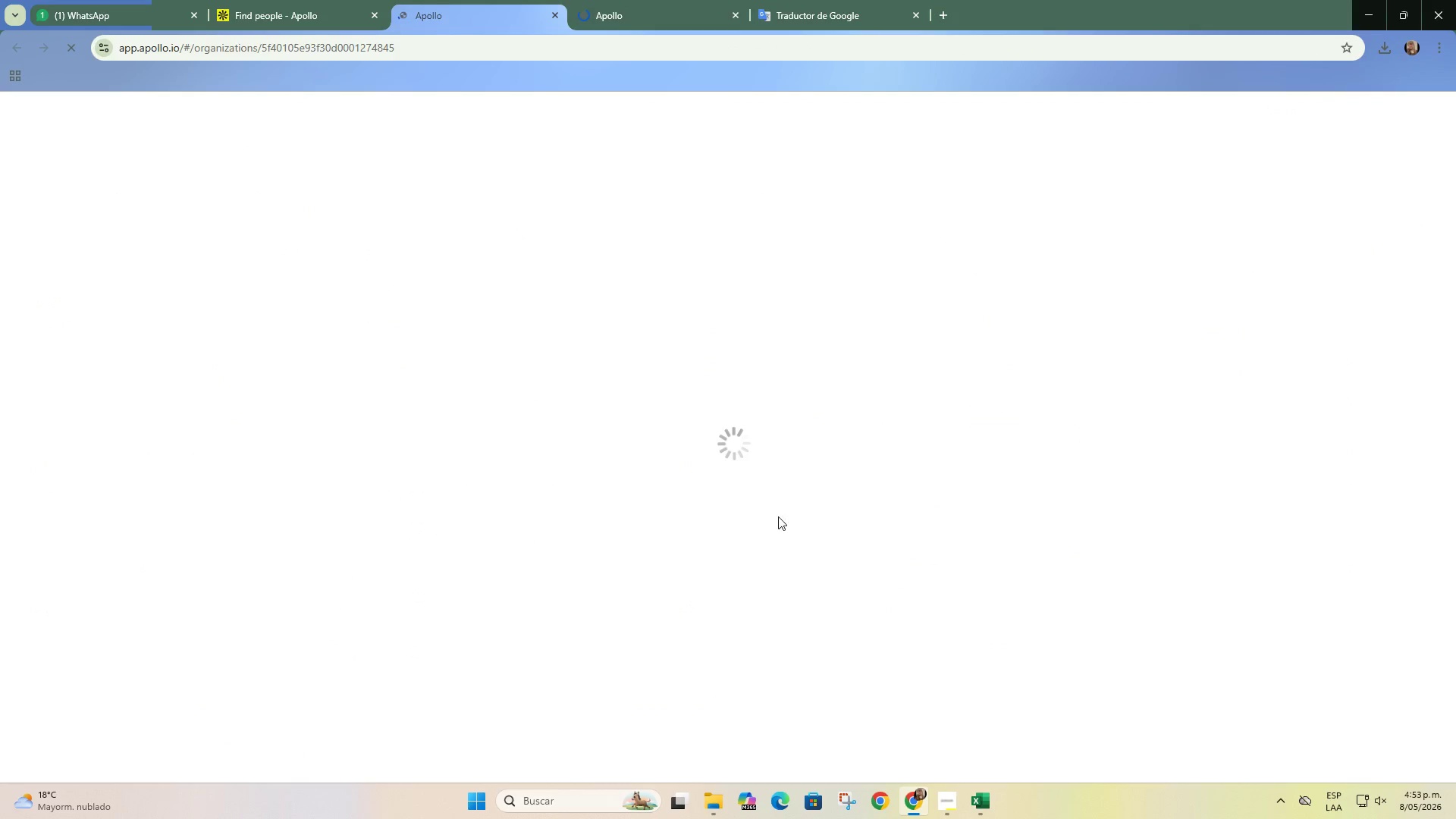 
scroll: coordinate [770, 518], scroll_direction: down, amount: 1.0
 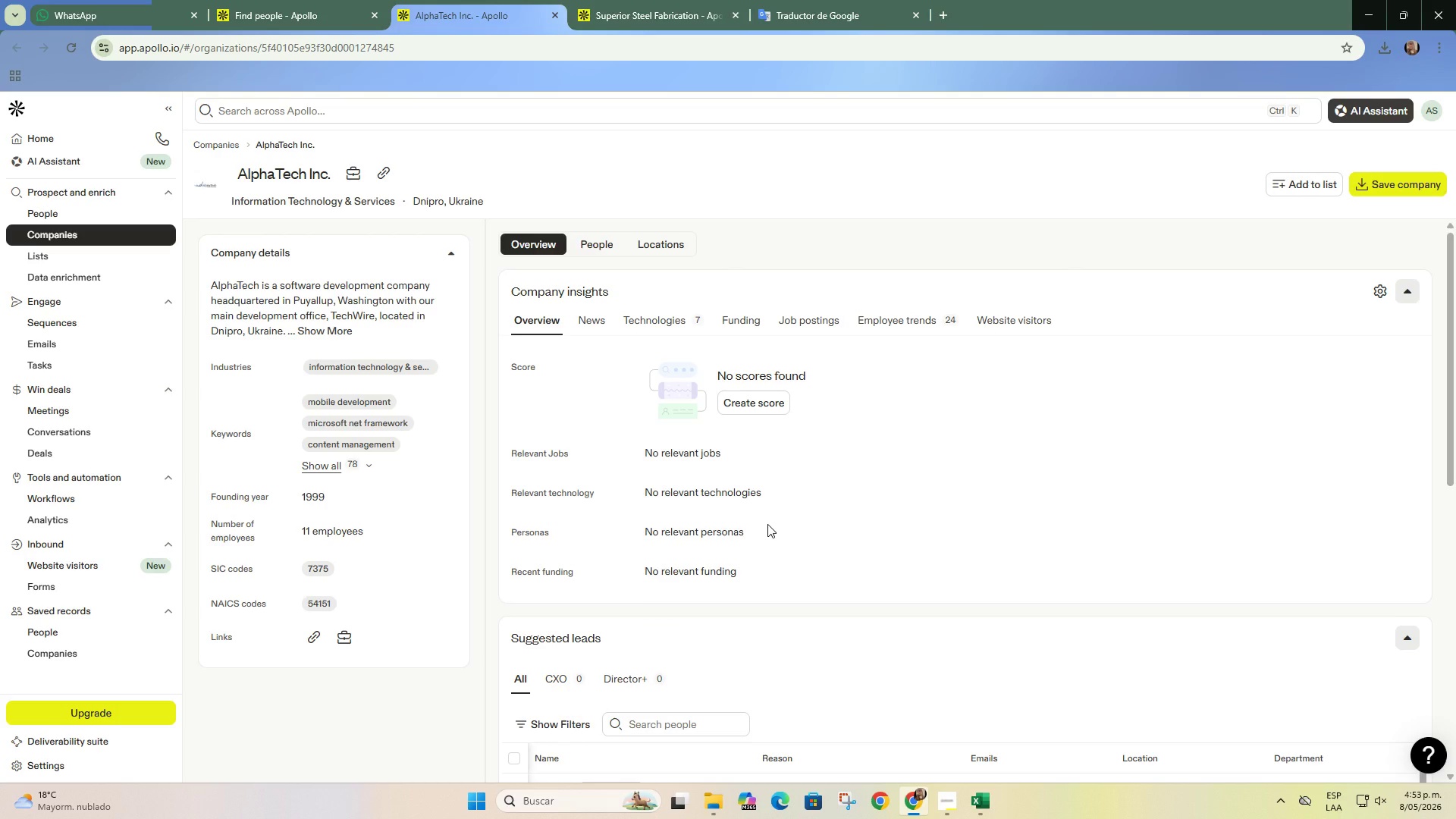 
wait(14.71)
 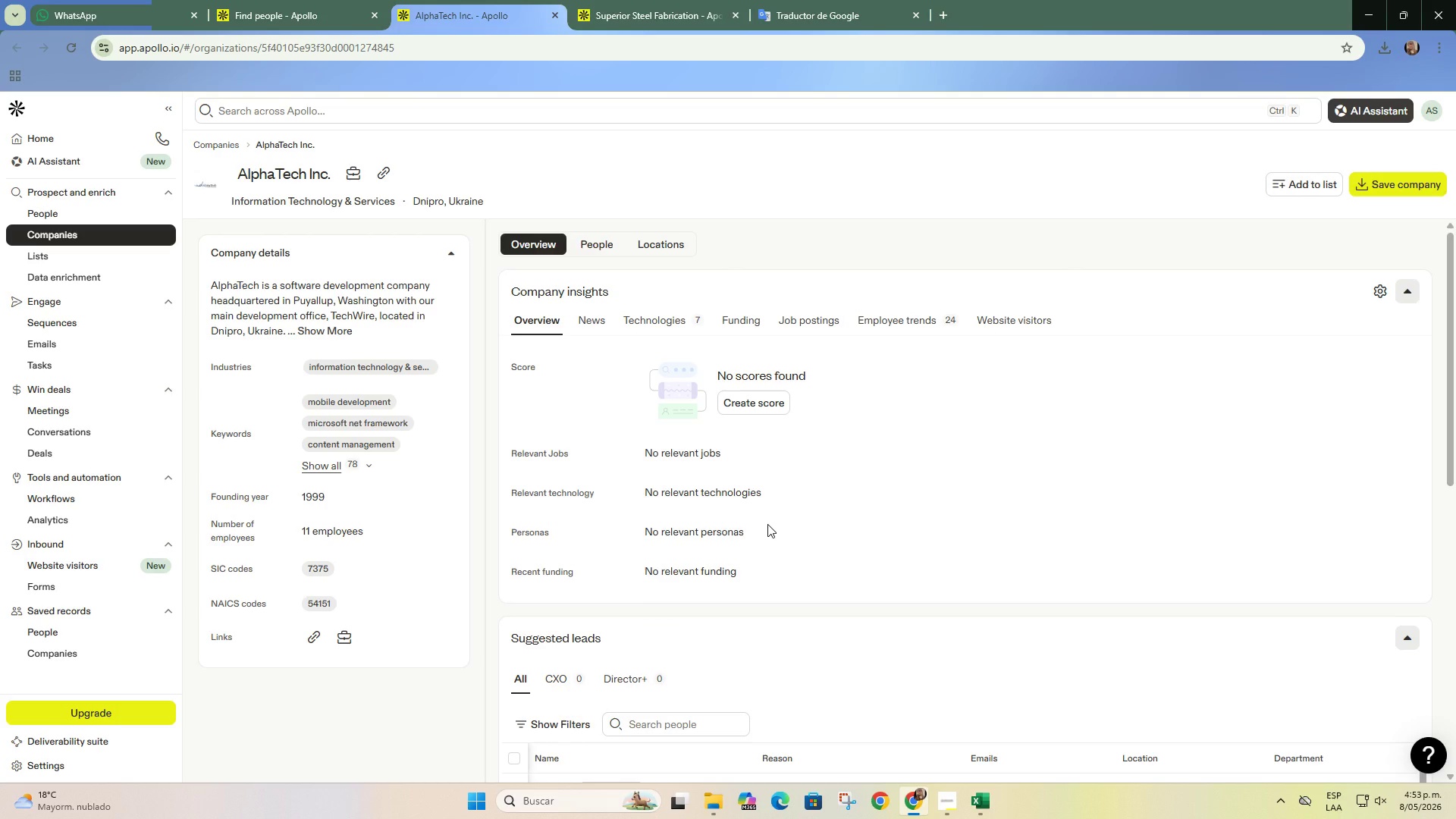 
double_click([469, 0])
 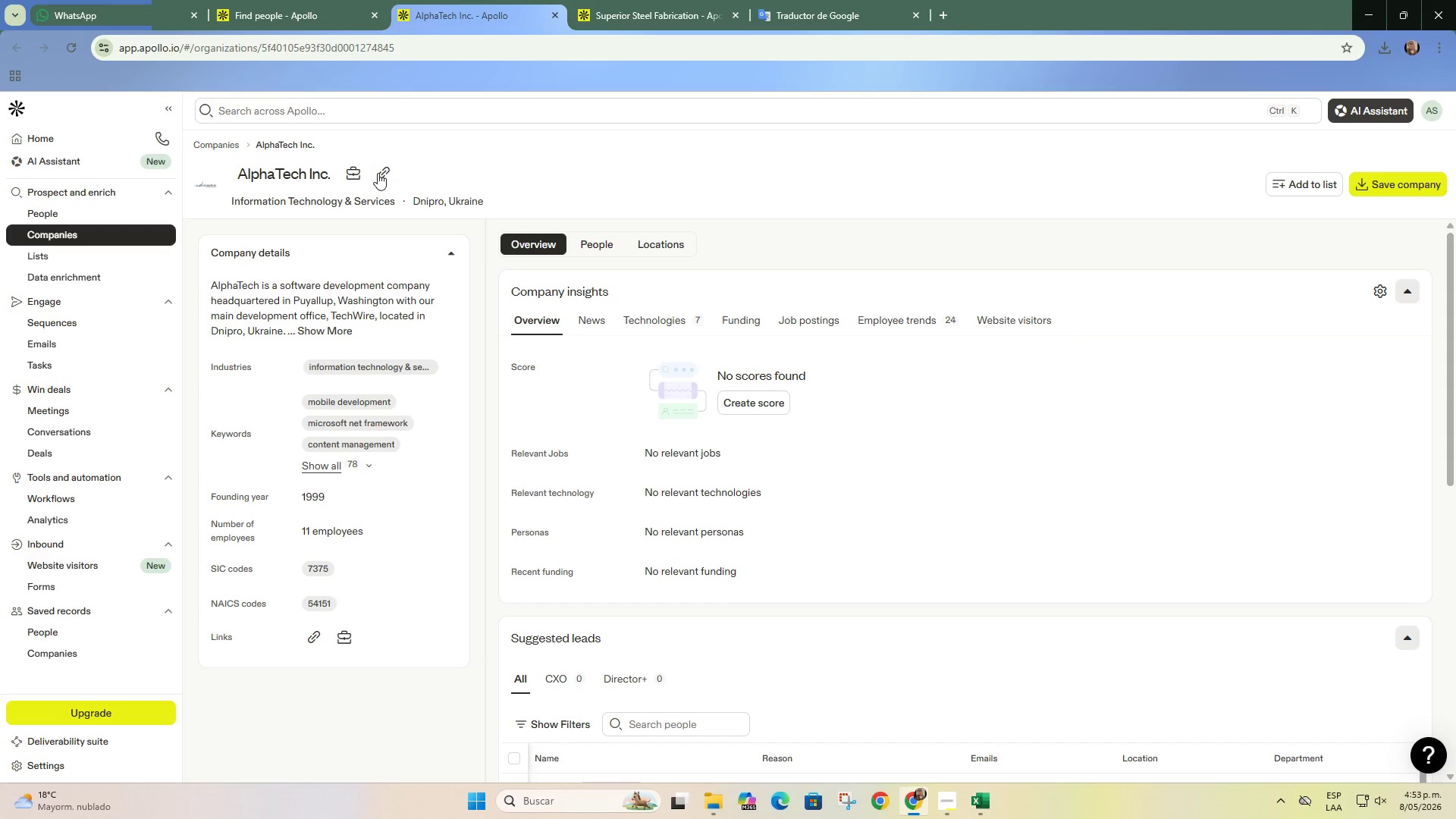 
left_click([383, 172])
 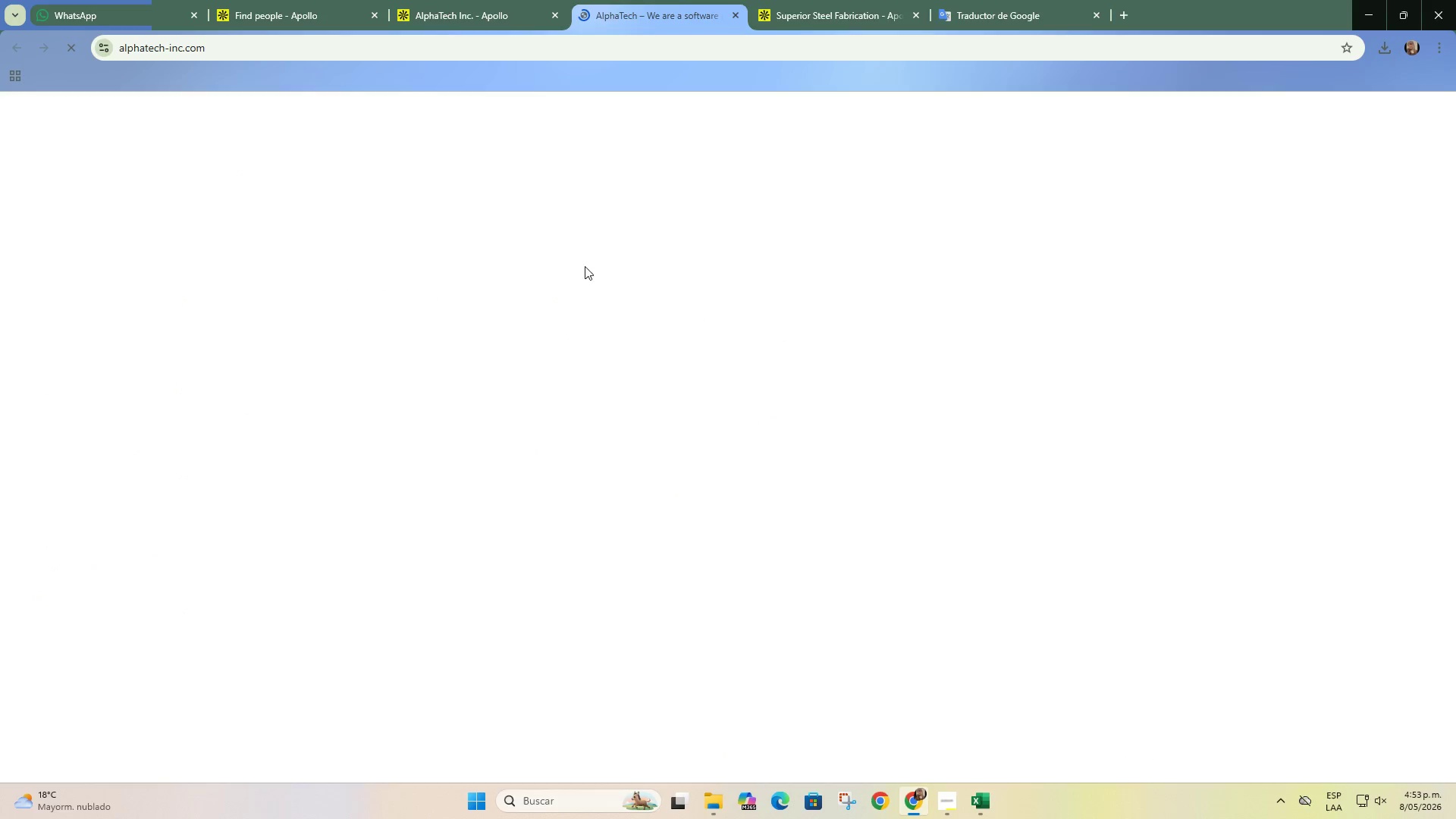 
double_click([717, 0])
 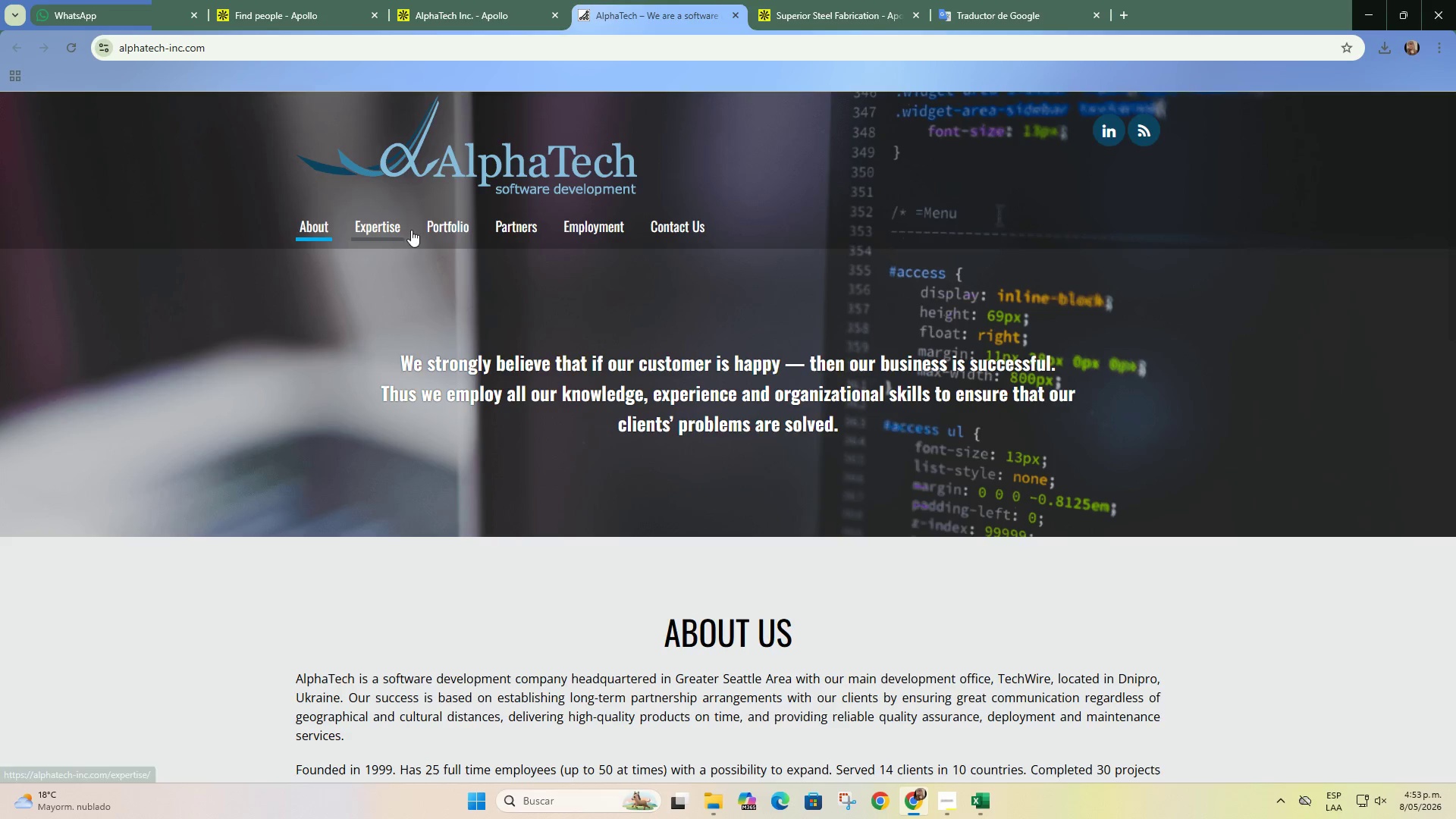 
scroll: coordinate [444, 265], scroll_direction: down, amount: 14.0
 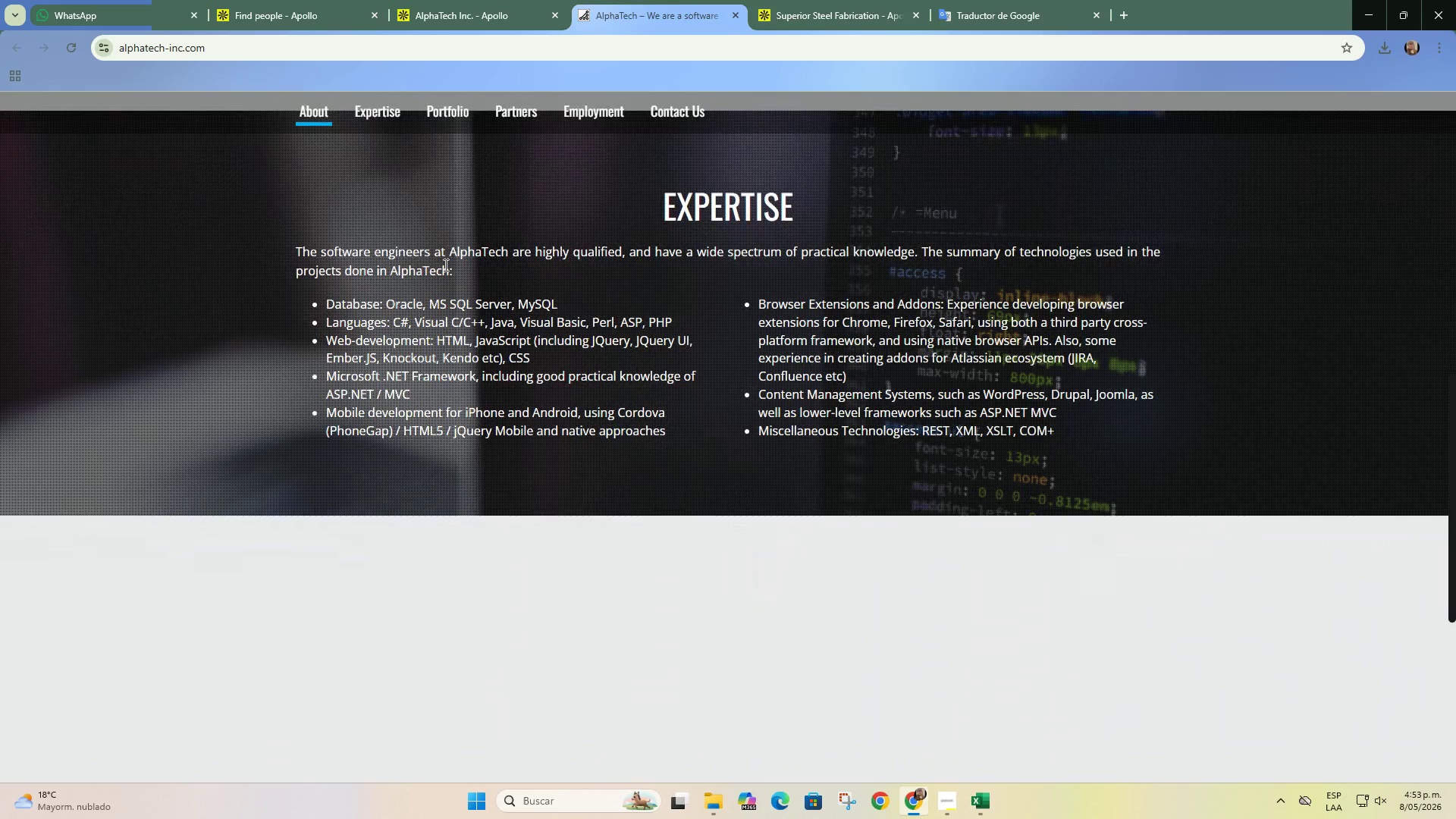 
scroll: coordinate [444, 265], scroll_direction: up, amount: 2.0
 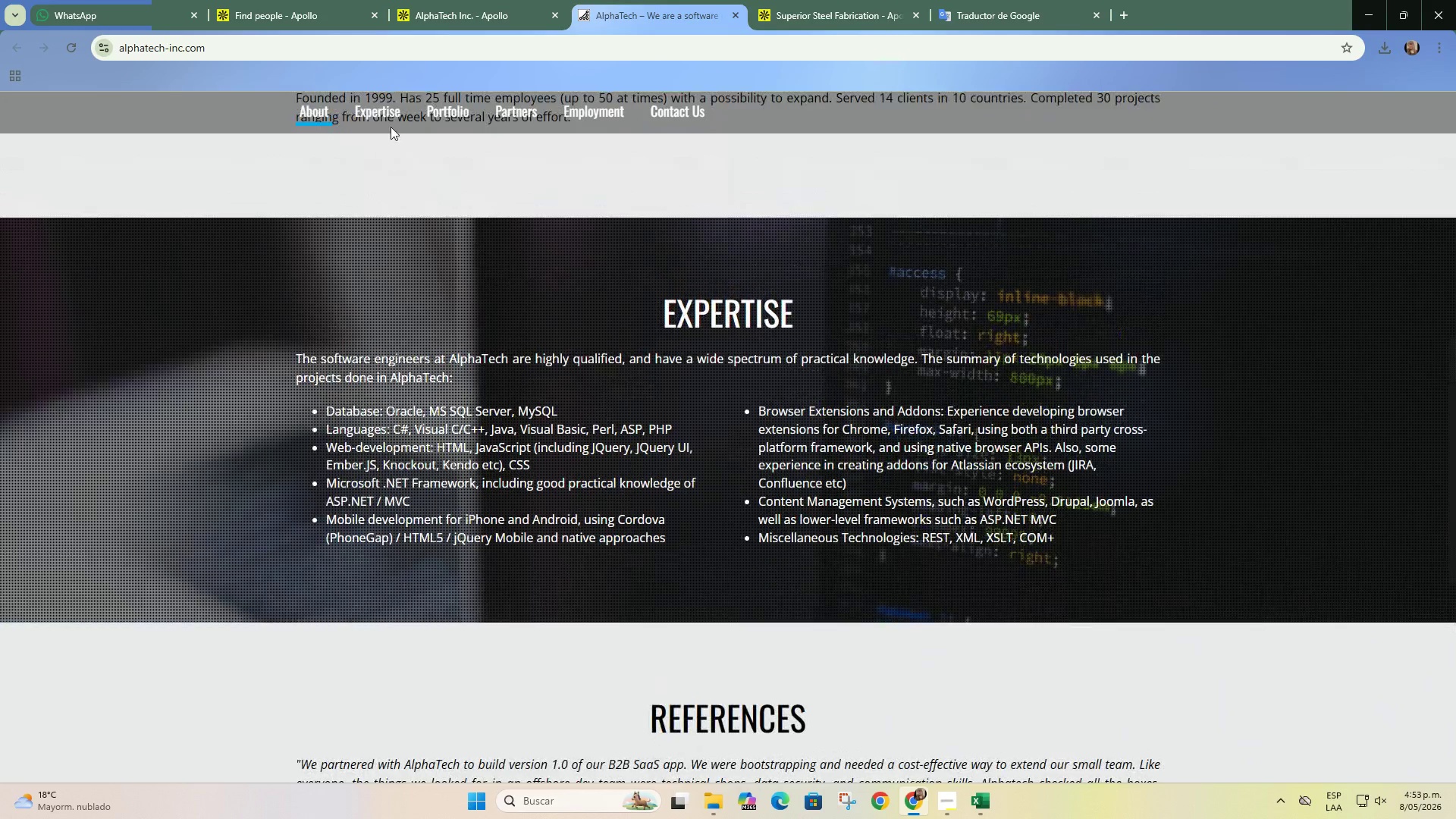 
left_click([388, 111])
 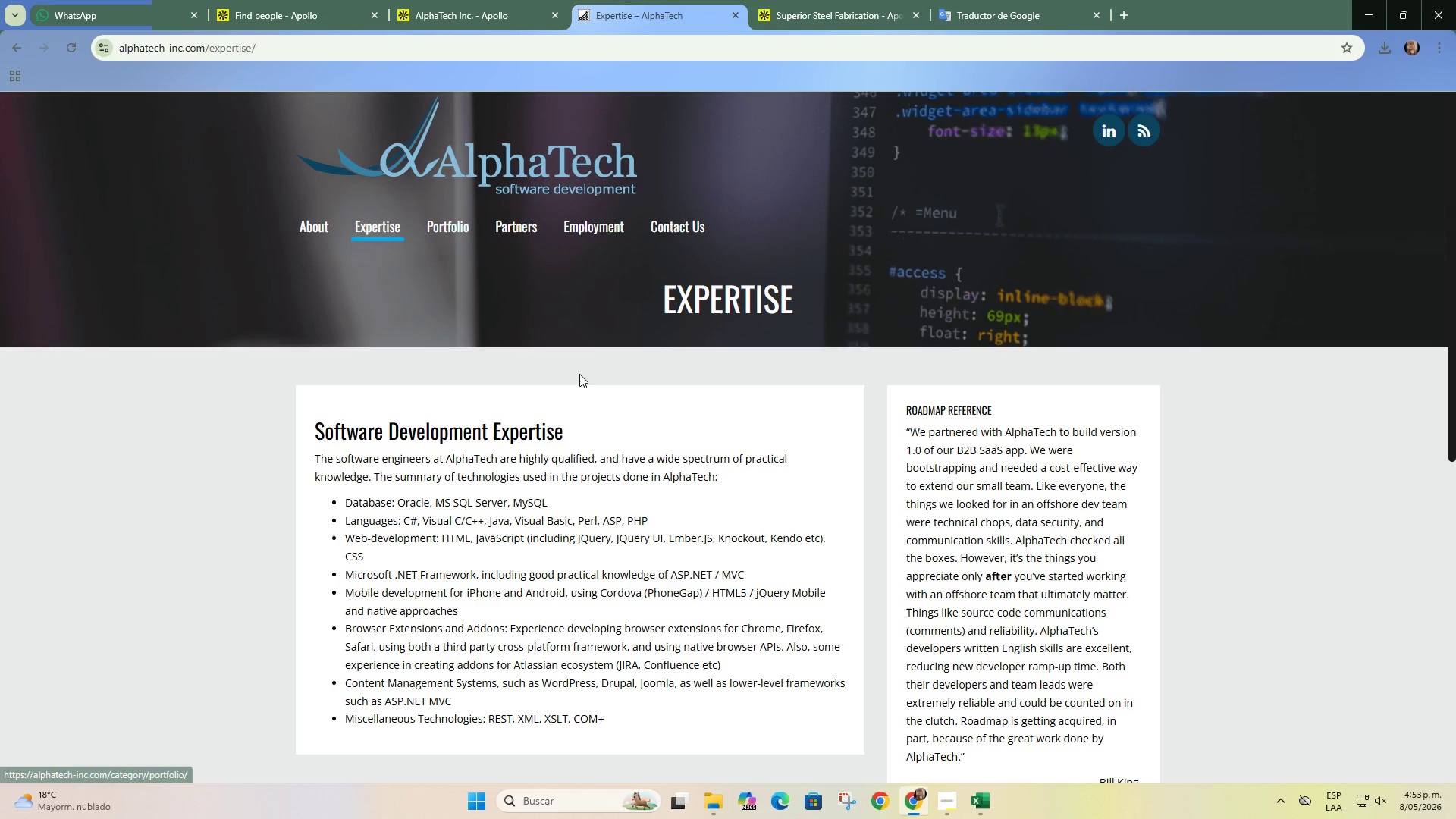 
scroll: coordinate [579, 375], scroll_direction: down, amount: 11.0
 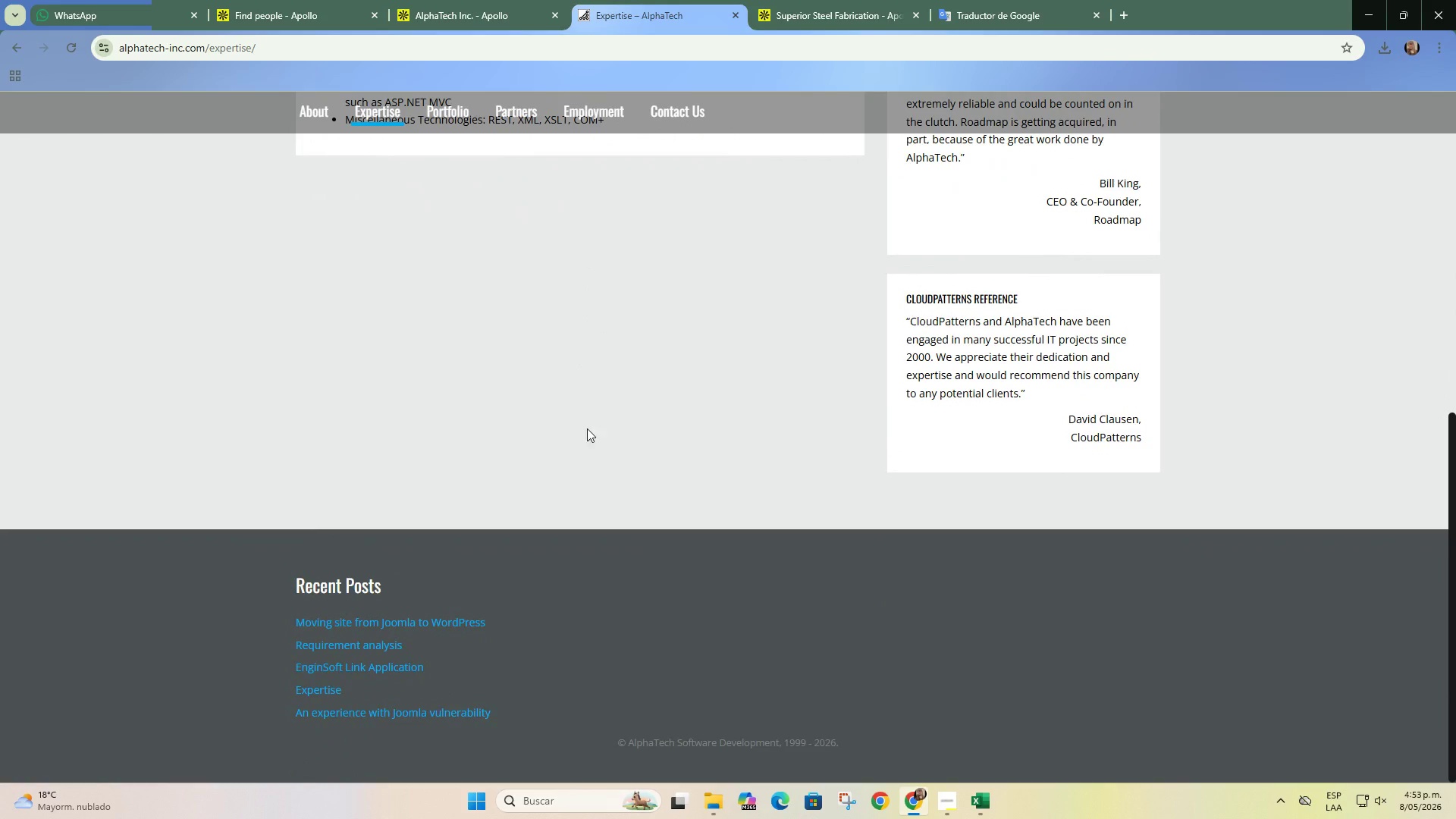 
scroll: coordinate [934, 490], scroll_direction: up, amount: 2.0
 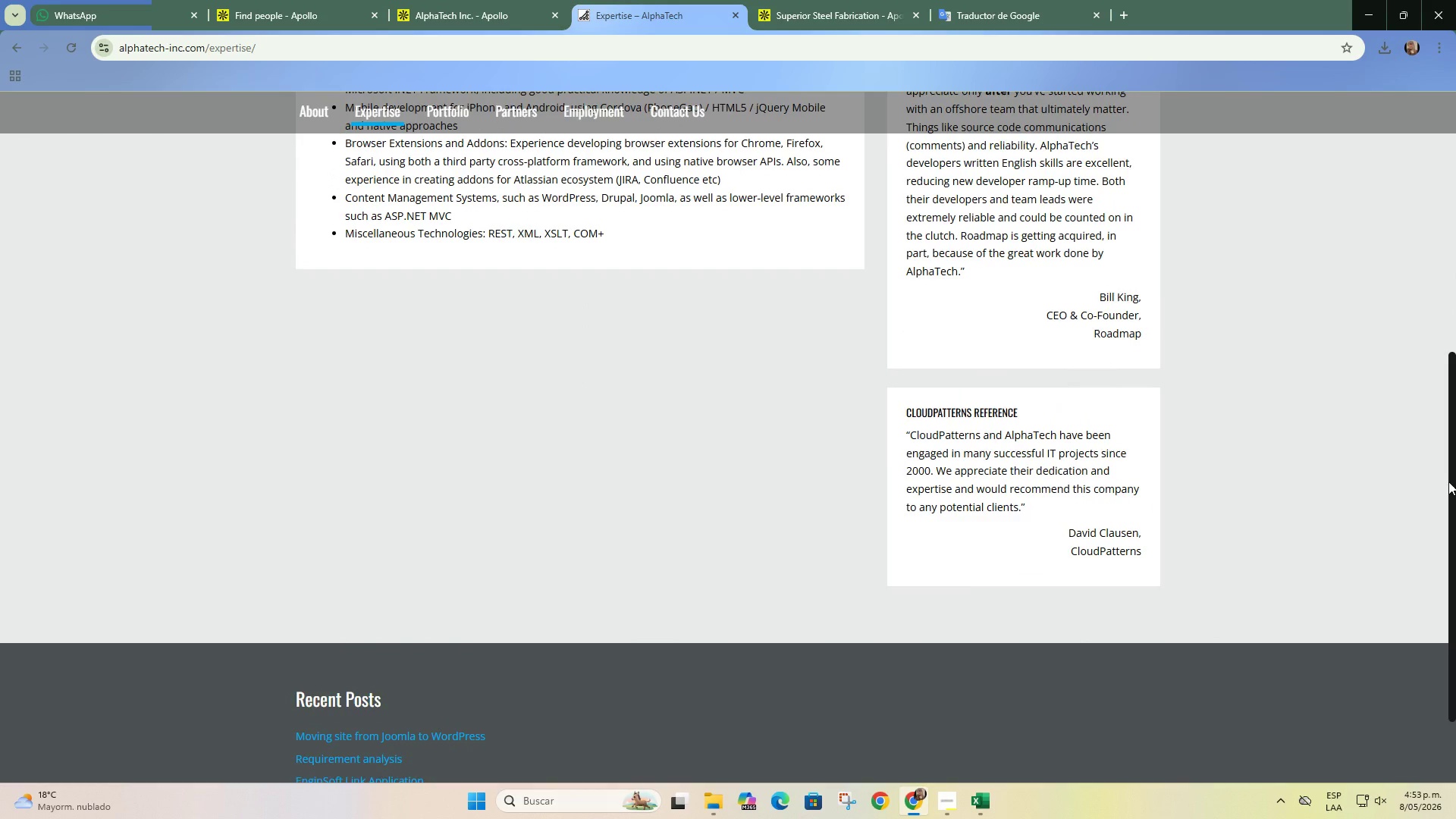 
left_click_drag(start_coordinate=[1448, 482], to_coordinate=[1455, 183])
 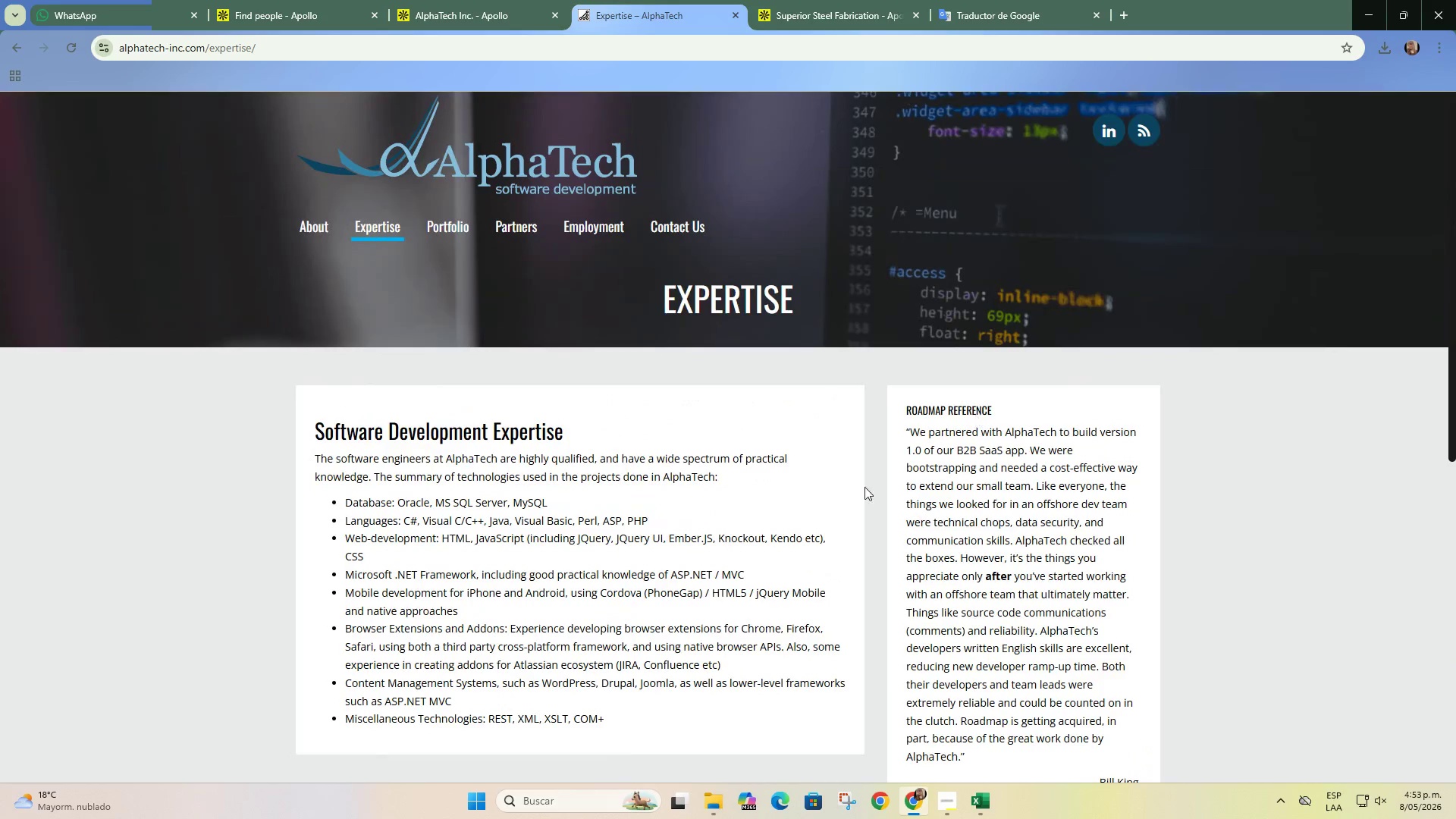 
scroll: coordinate [765, 611], scroll_direction: up, amount: 9.0
 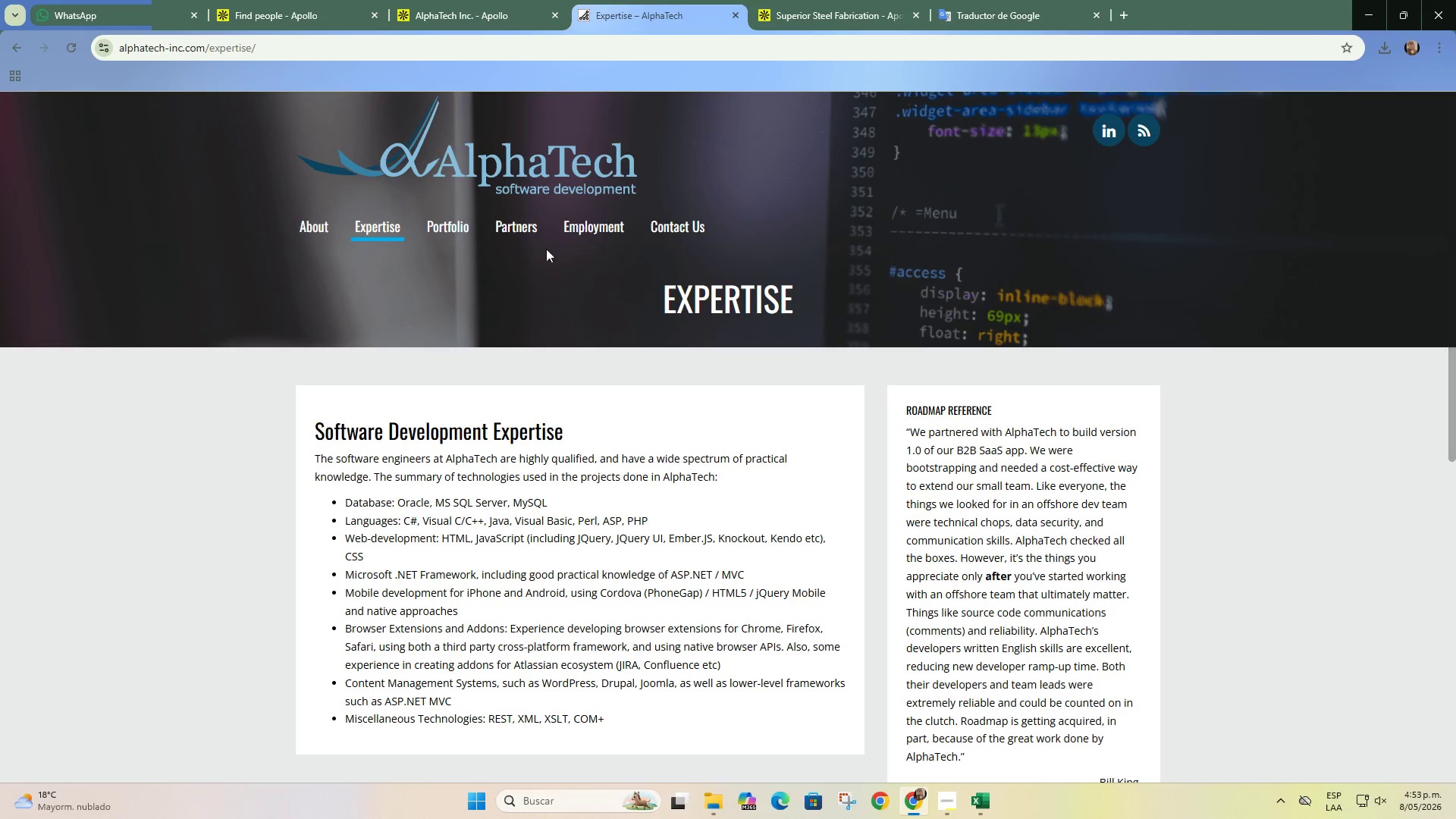 
left_click([586, 234])
 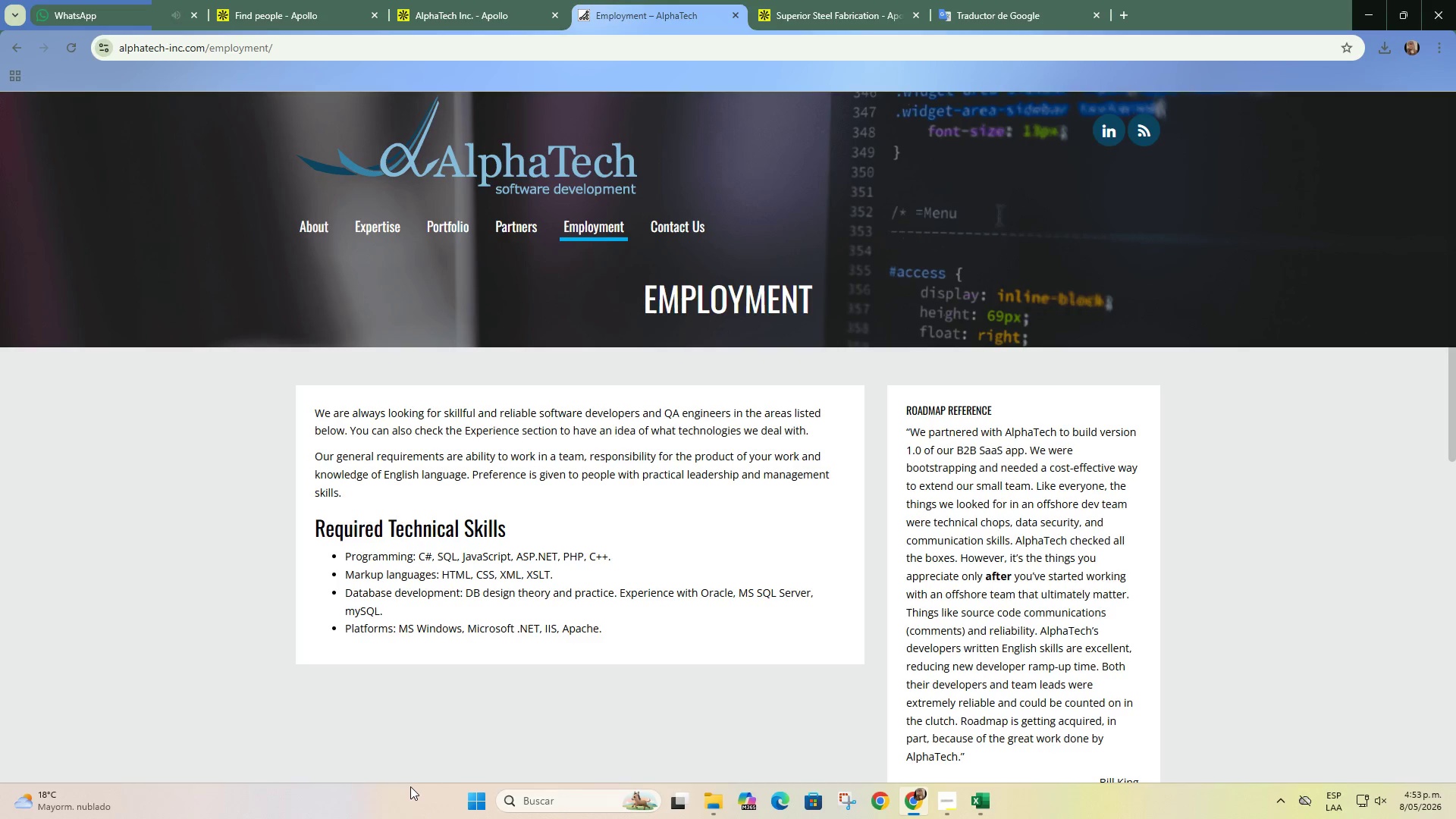 
wait(10.8)
 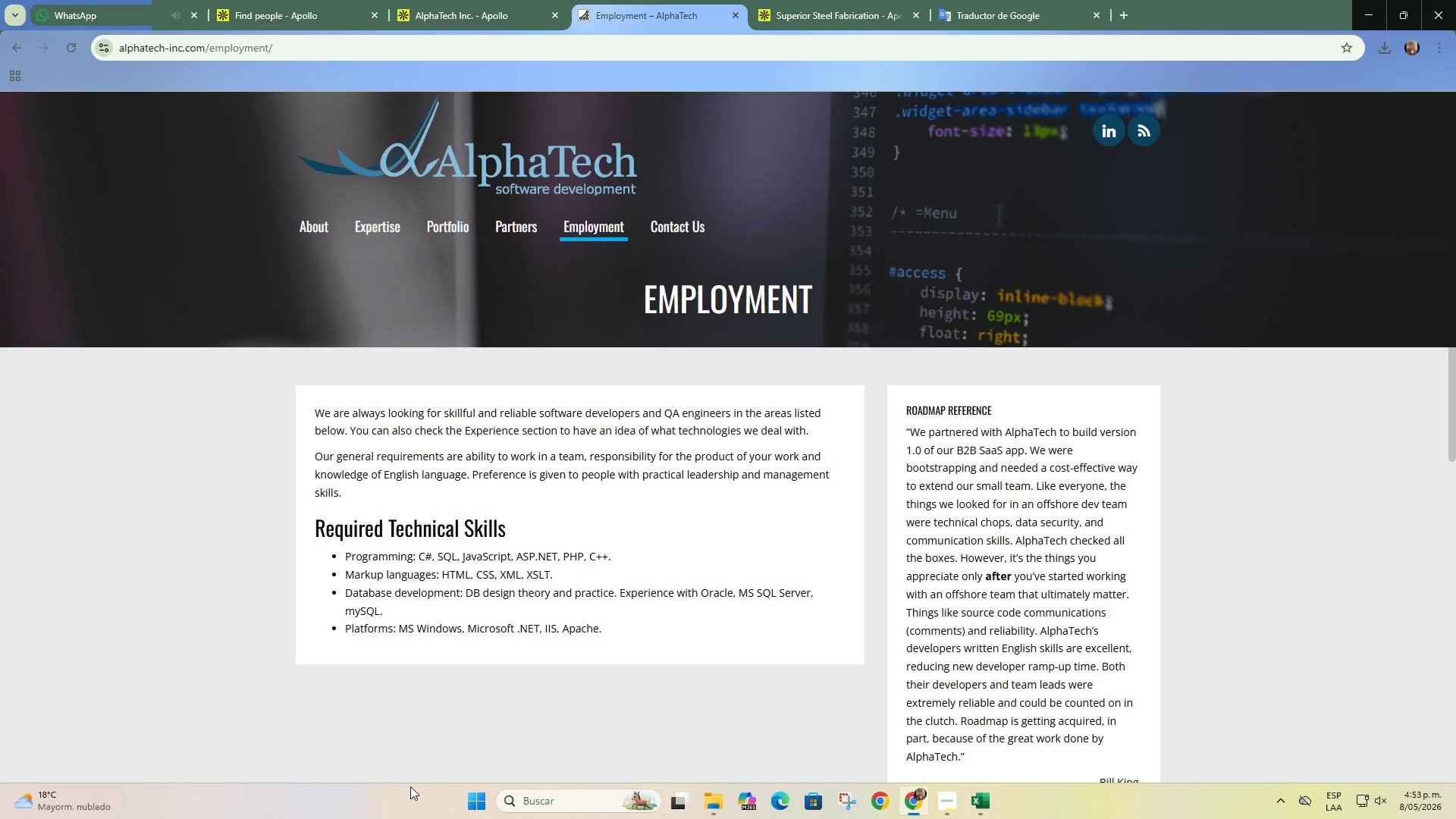 
scroll: coordinate [410, 786], scroll_direction: up, amount: 1.0
 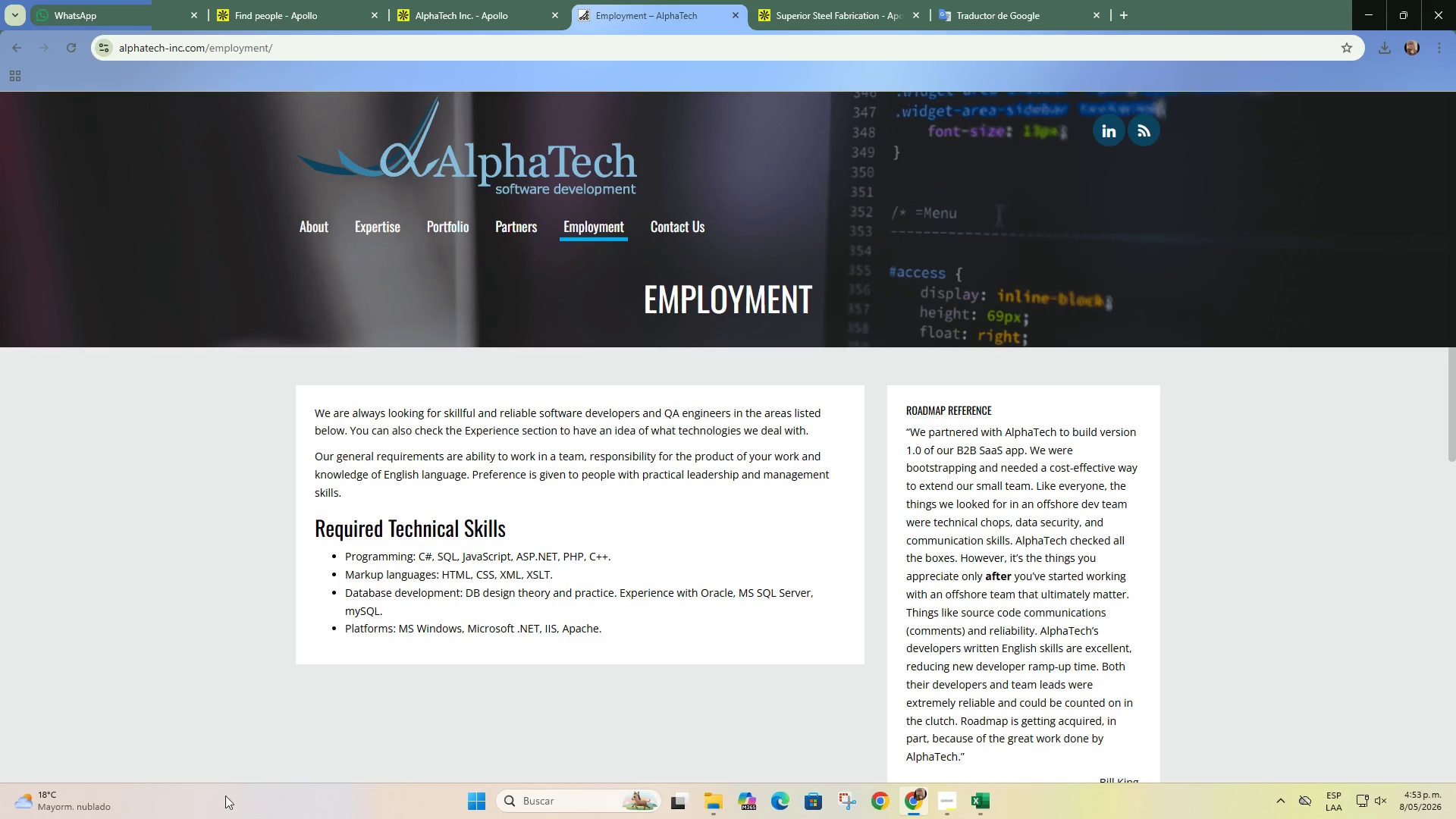 
scroll: coordinate [360, 692], scroll_direction: down, amount: 6.0
 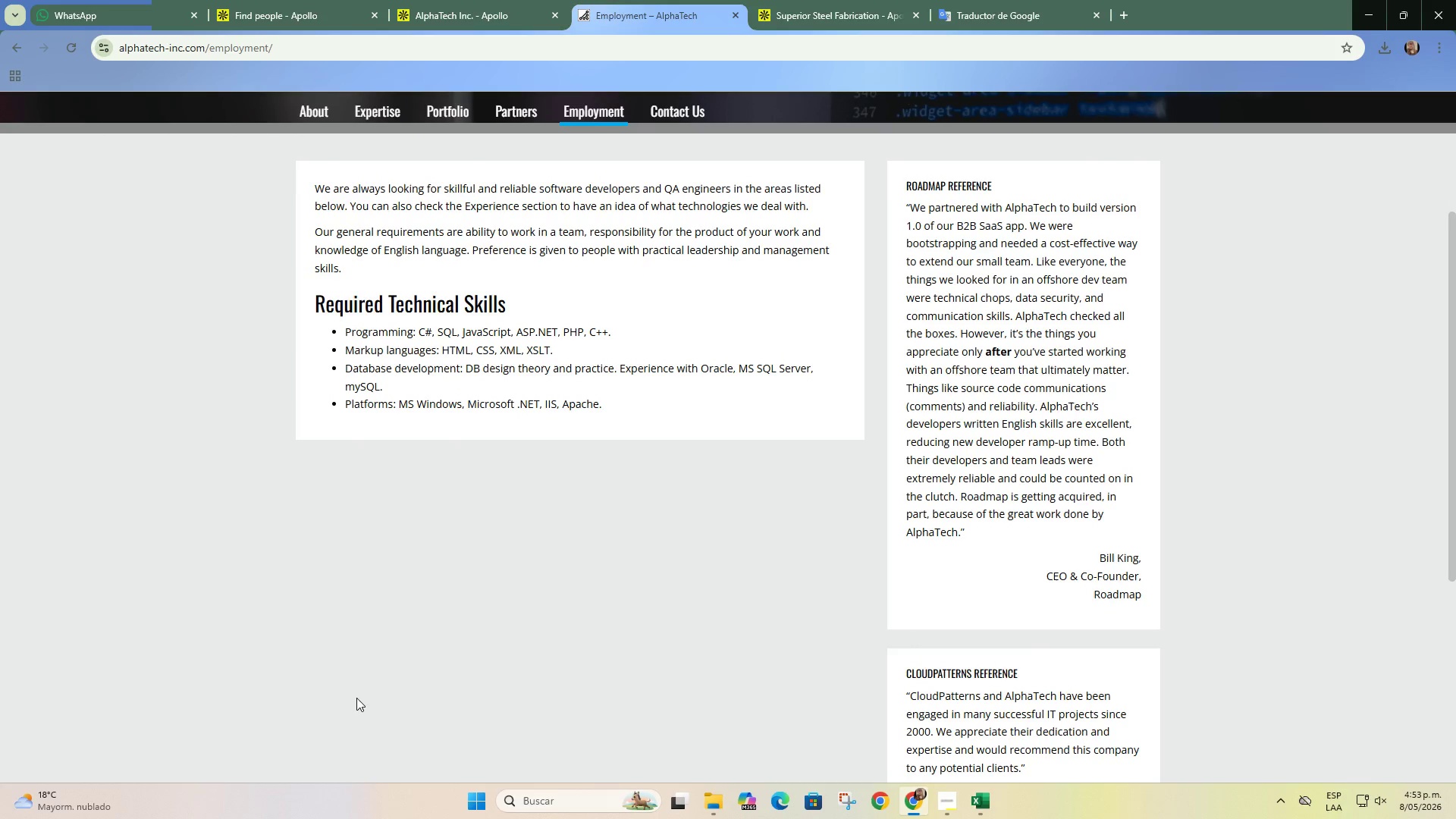 
scroll: coordinate [356, 698], scroll_direction: up, amount: 2.0
 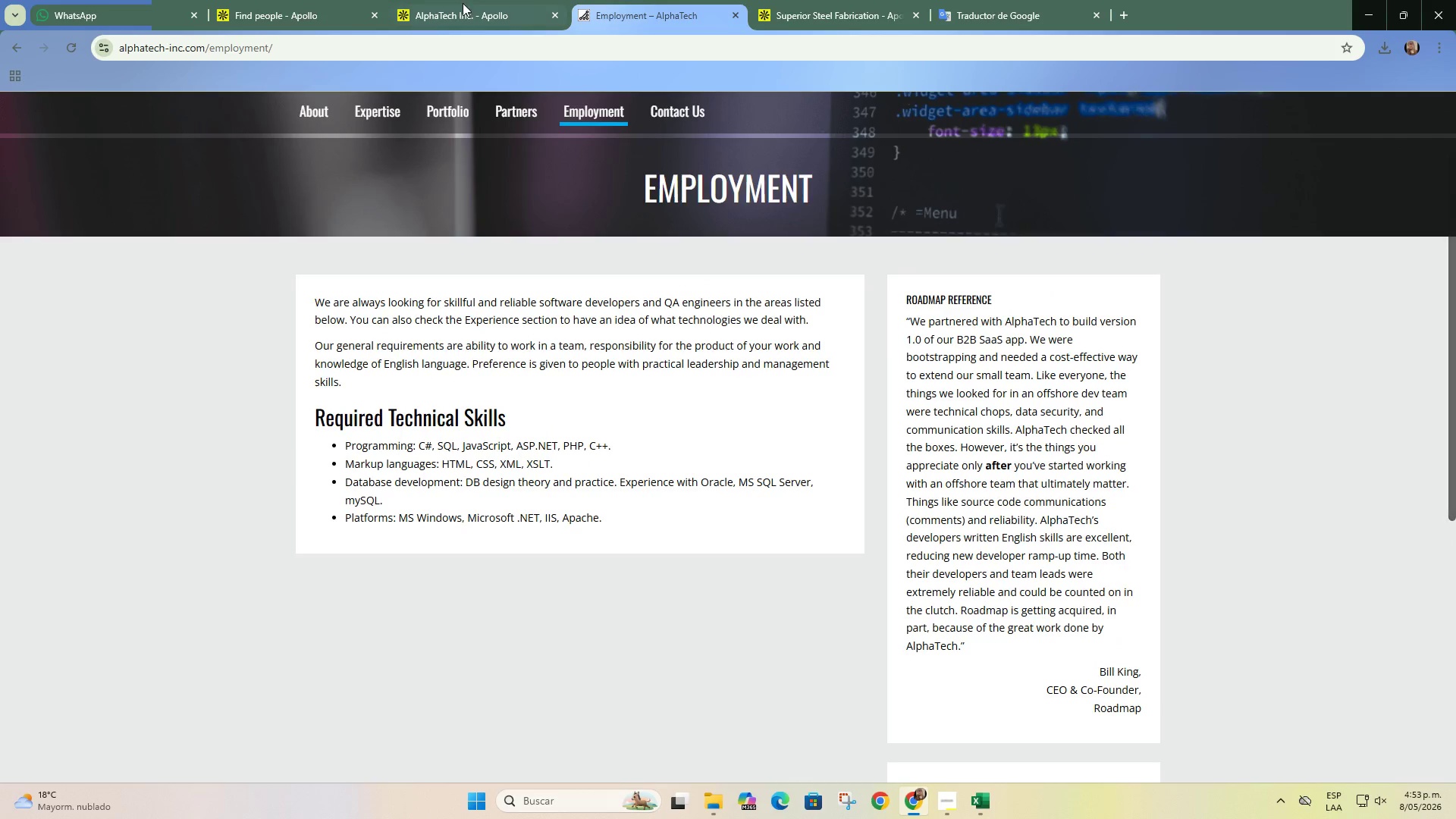 
left_click([463, 3])
 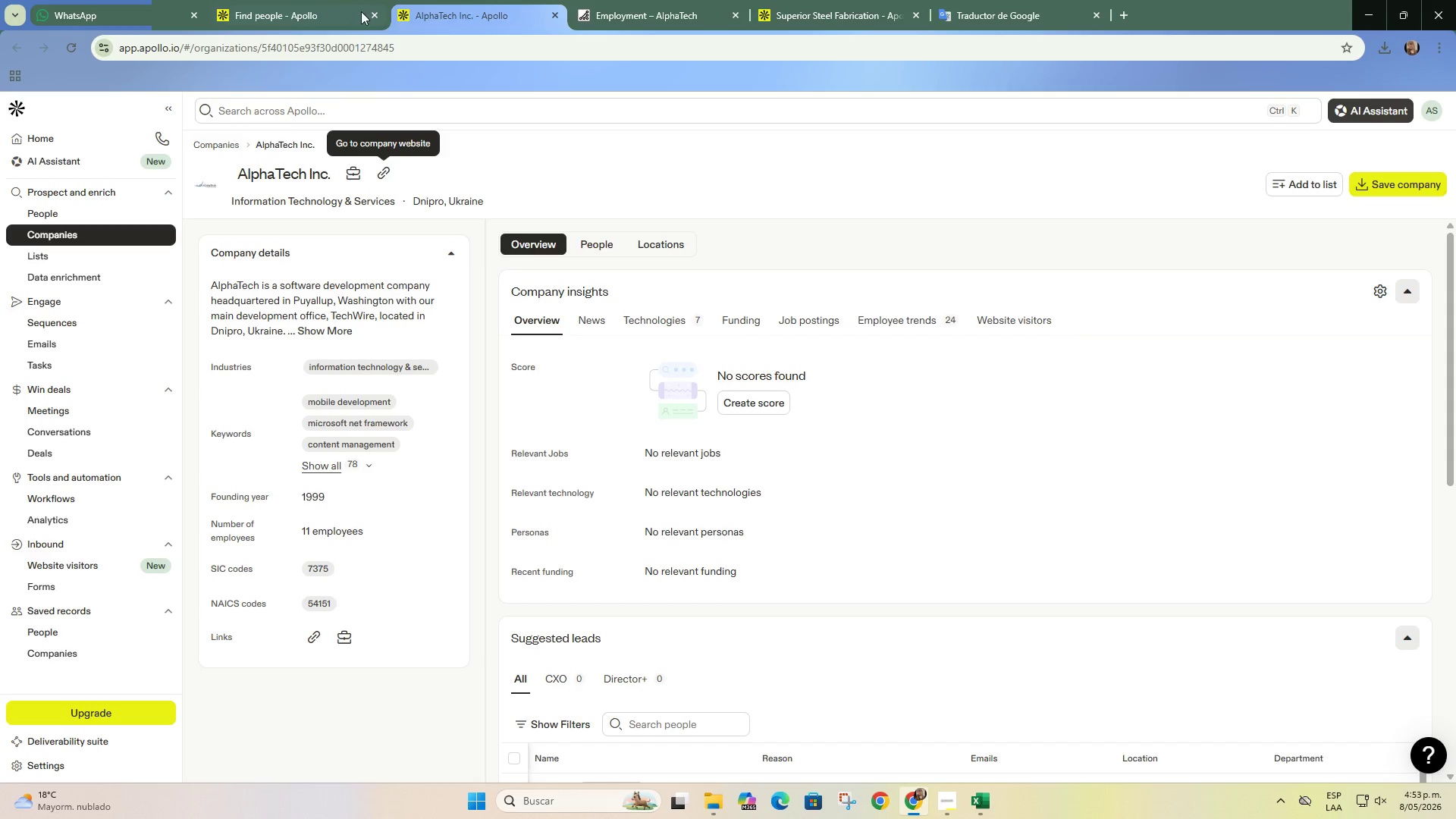 
left_click([645, 0])
 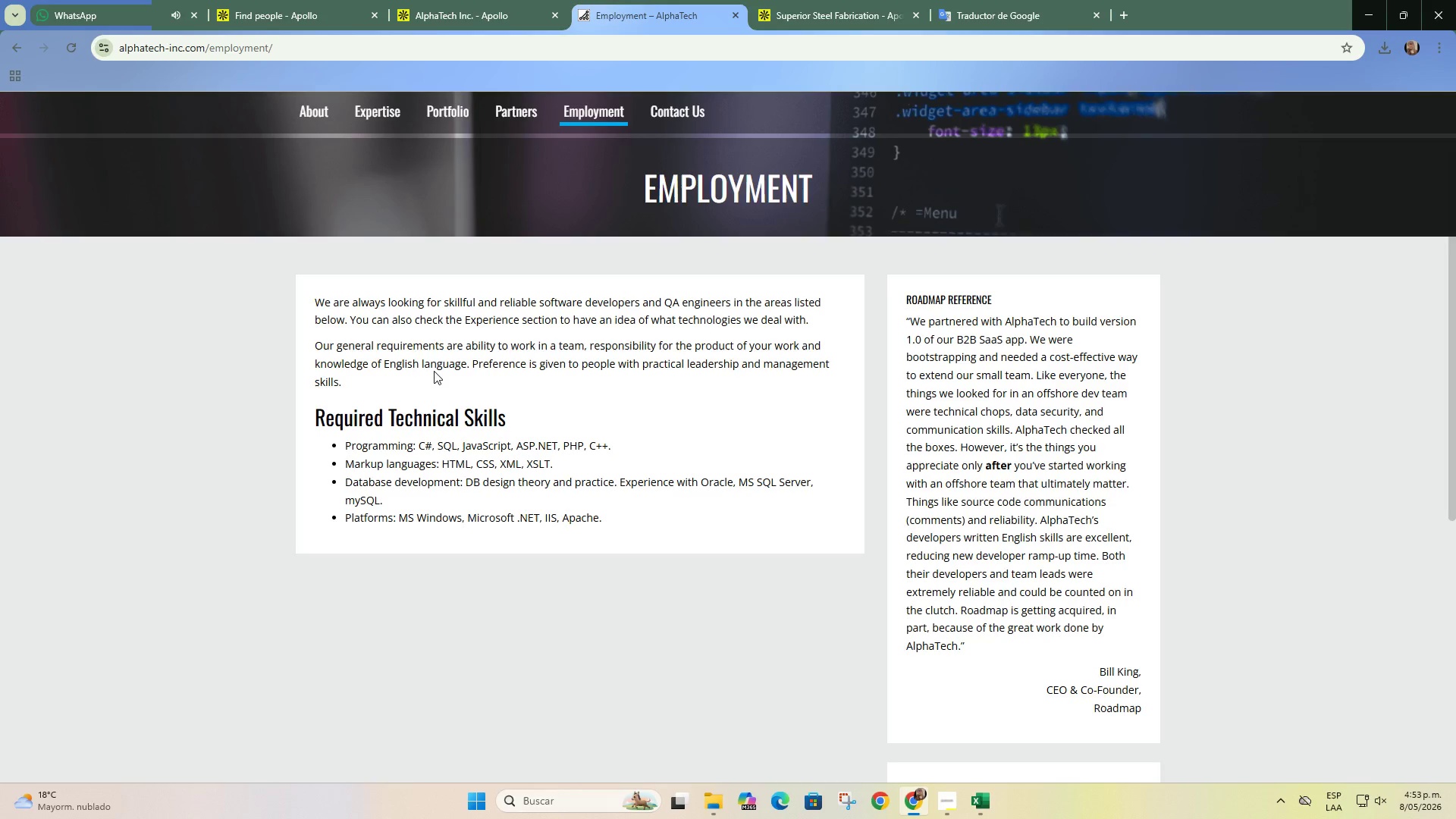 
scroll: coordinate [444, 396], scroll_direction: none, amount: 0.0
 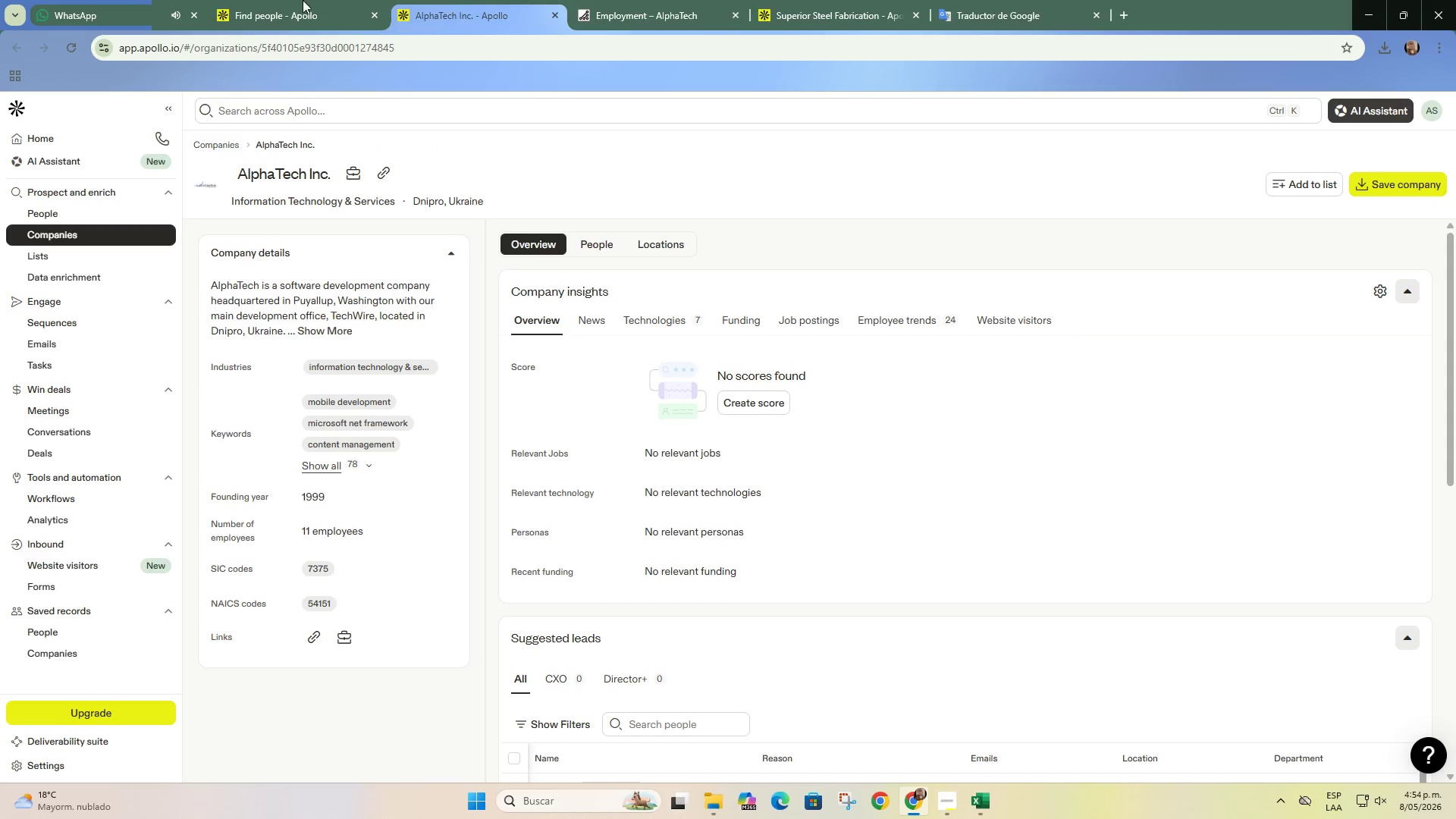 
double_click([259, 0])
 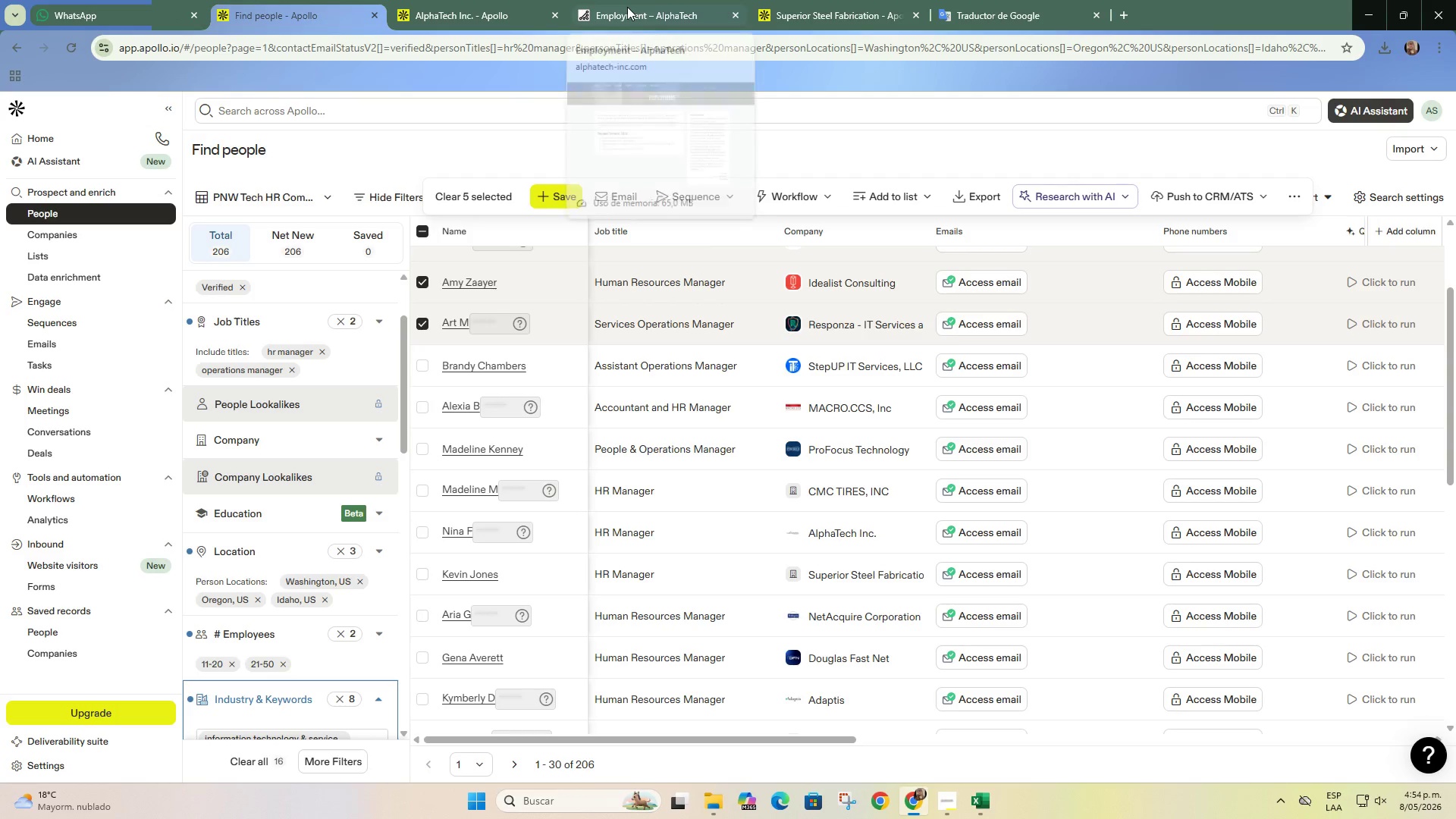 
left_click([628, 7])
 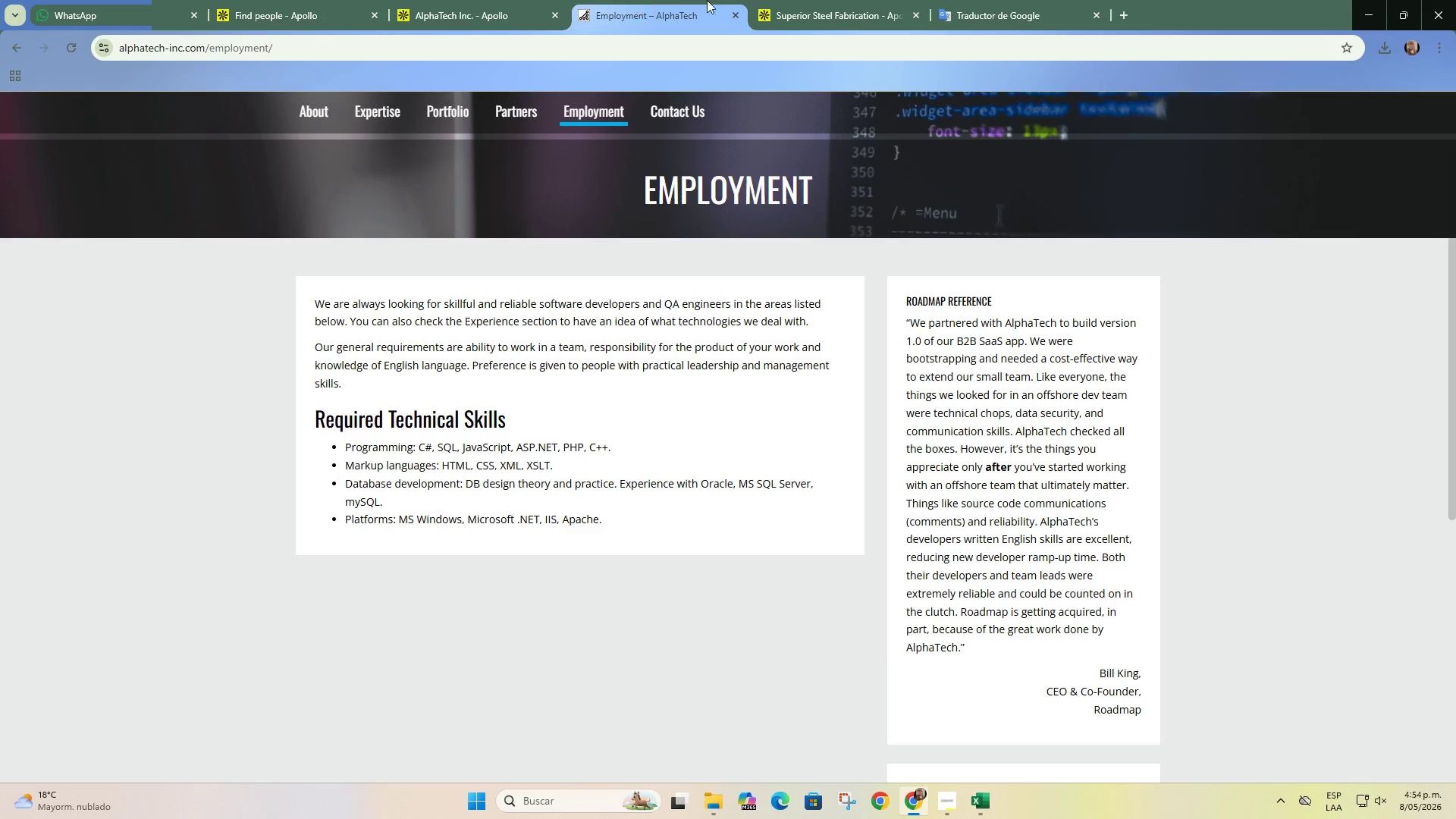 
double_click([682, 0])
 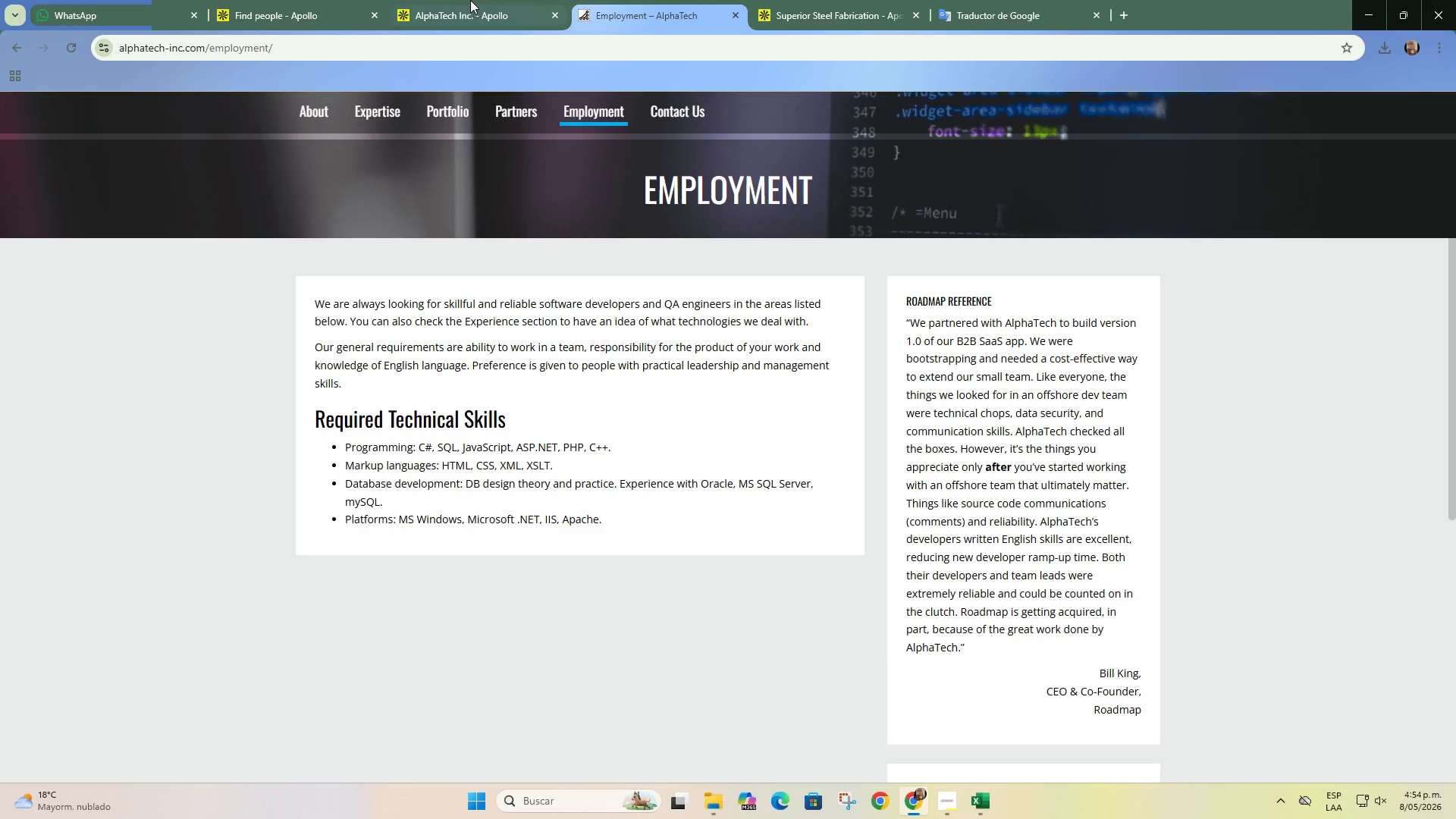 
left_click([471, 0])
 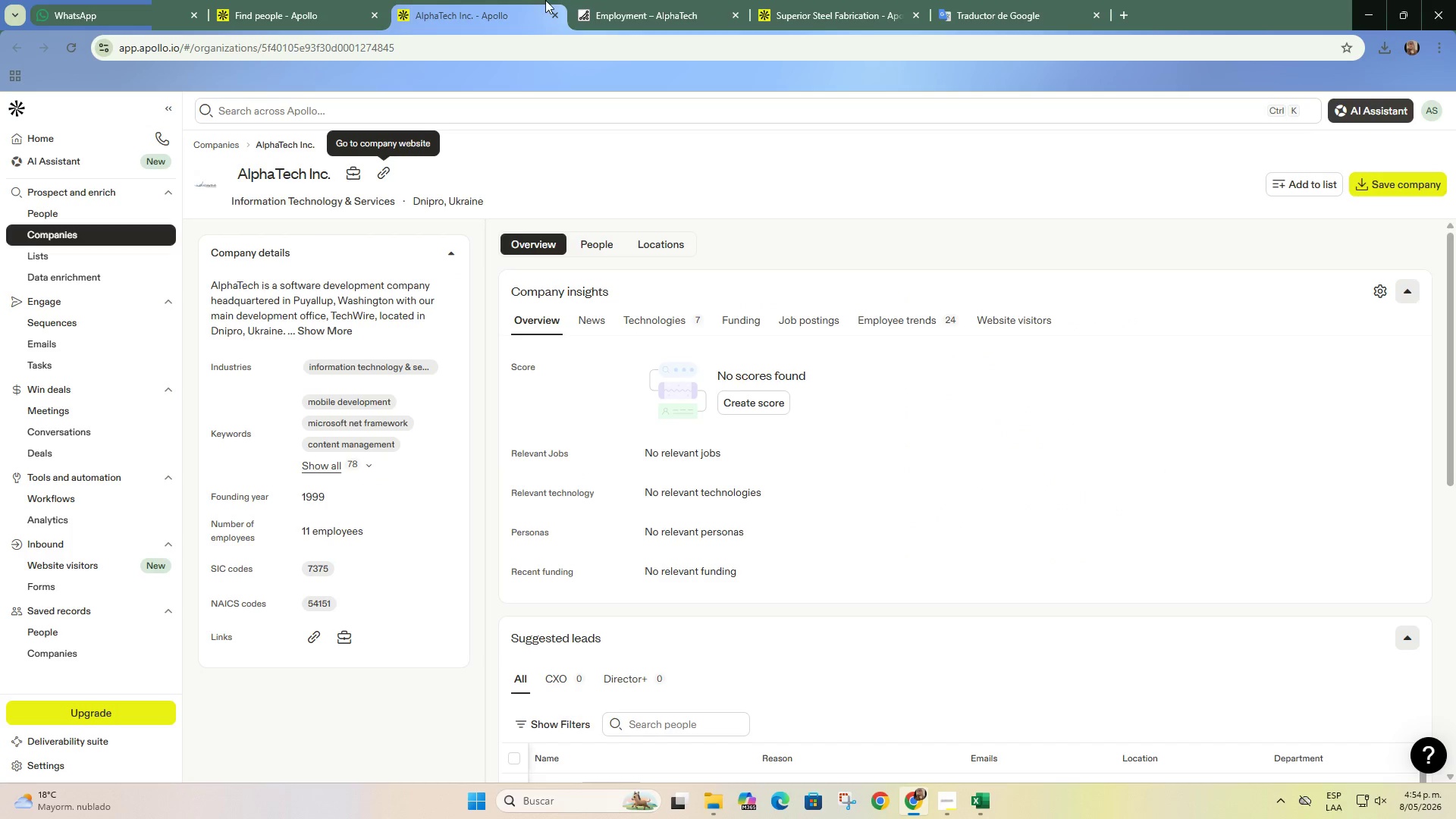 
mouse_move([638, 16])
 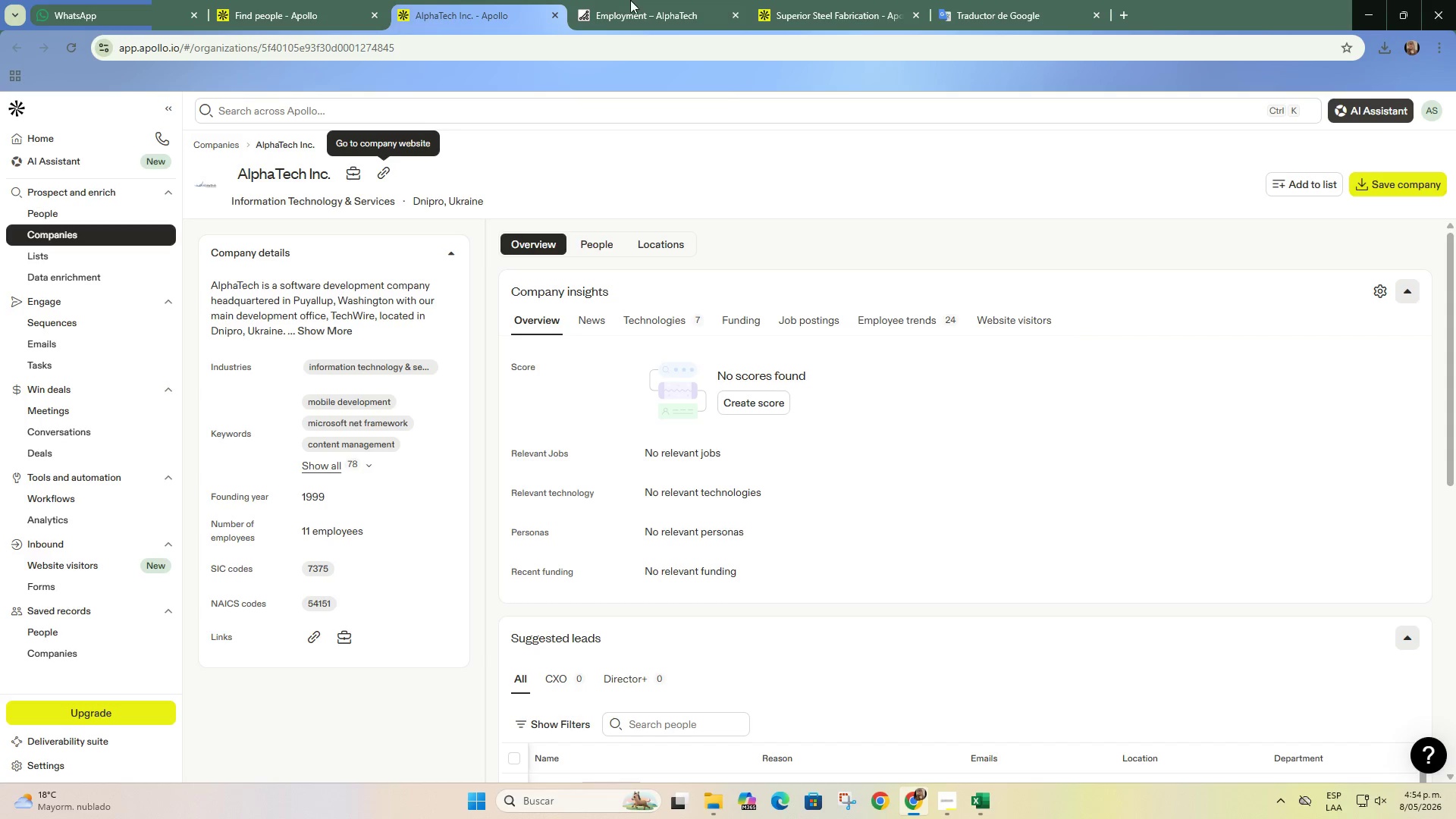 
left_click([624, 0])
 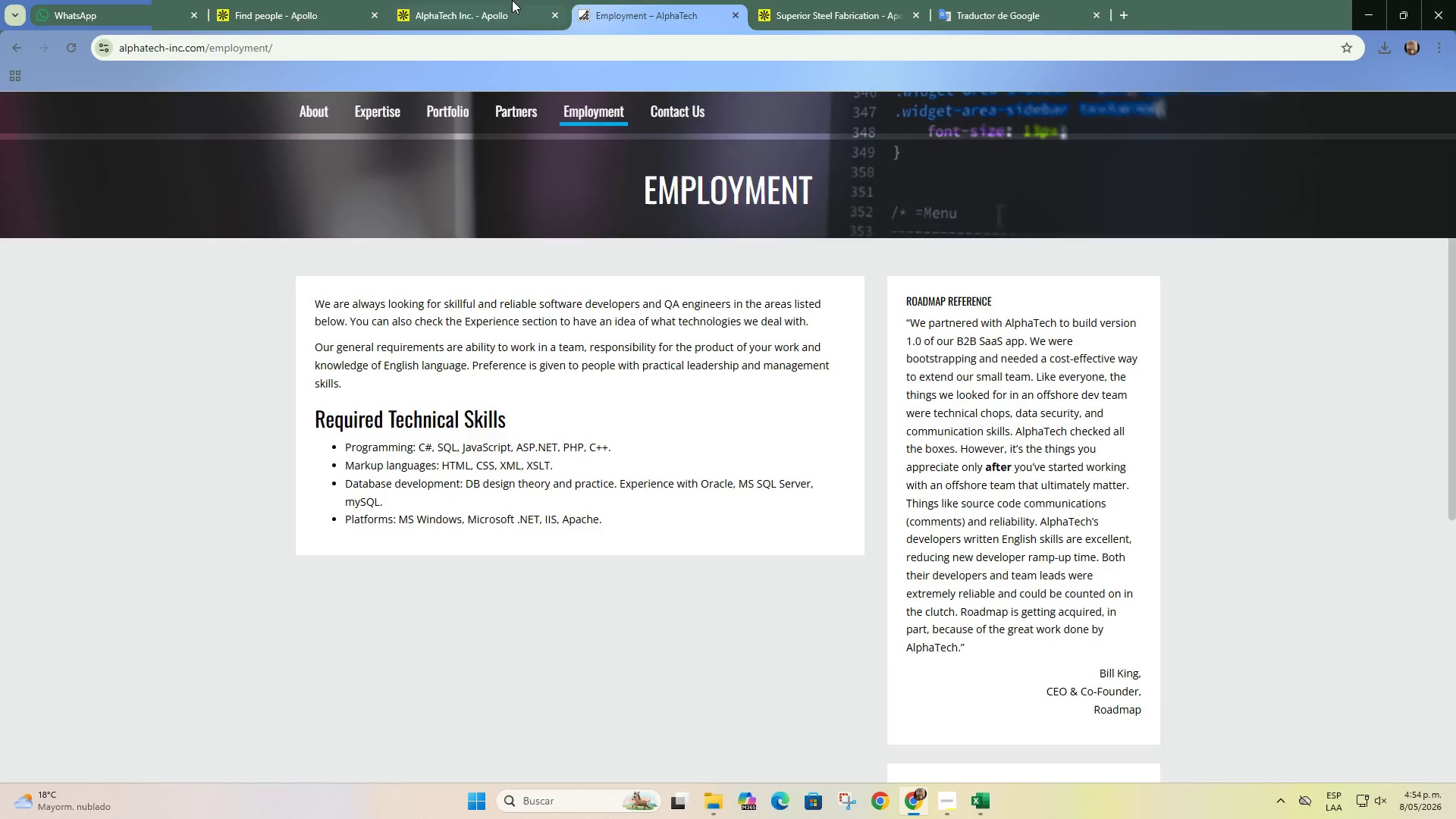 
double_click([304, 0])
 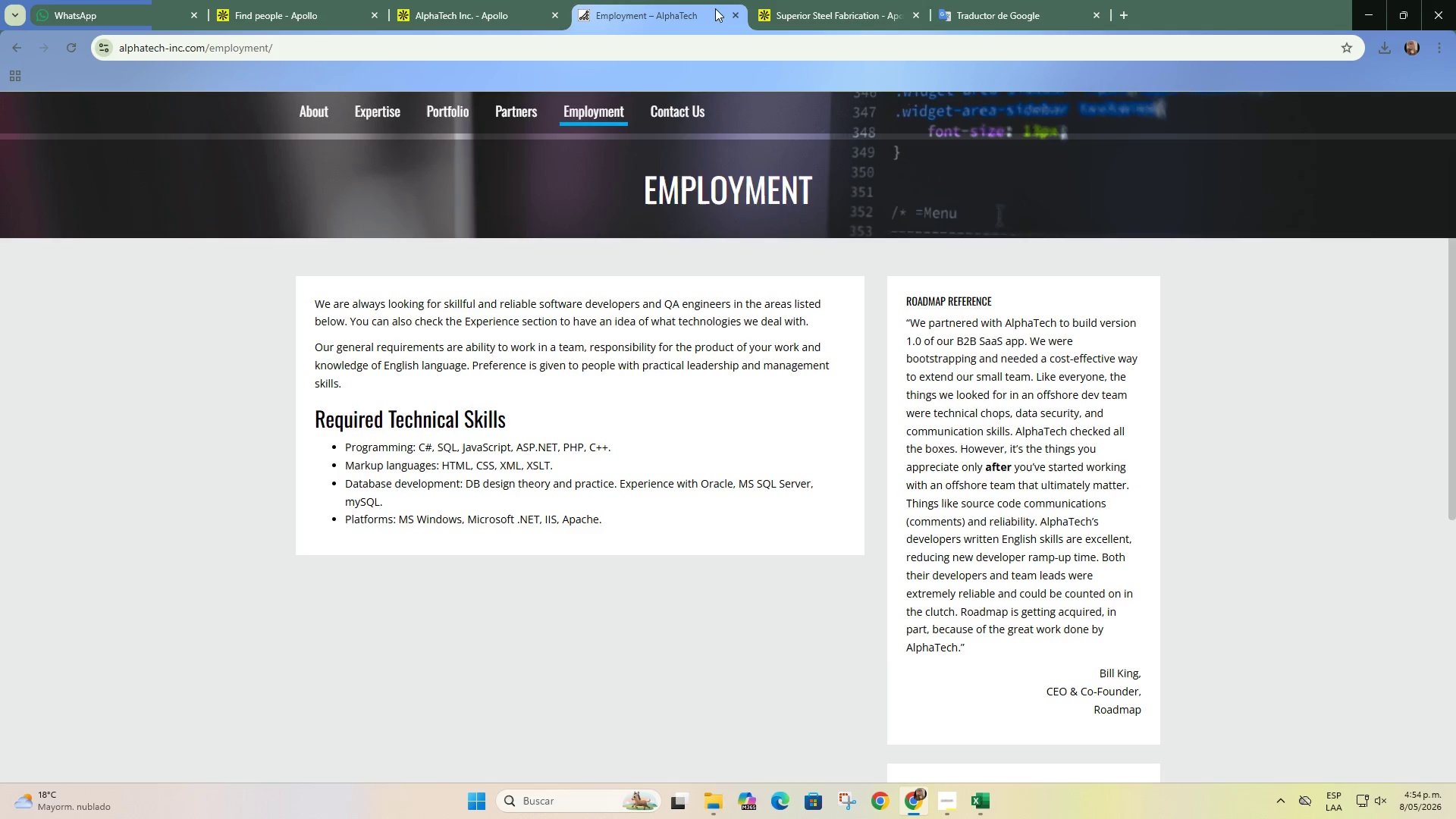 
double_click([767, 0])
 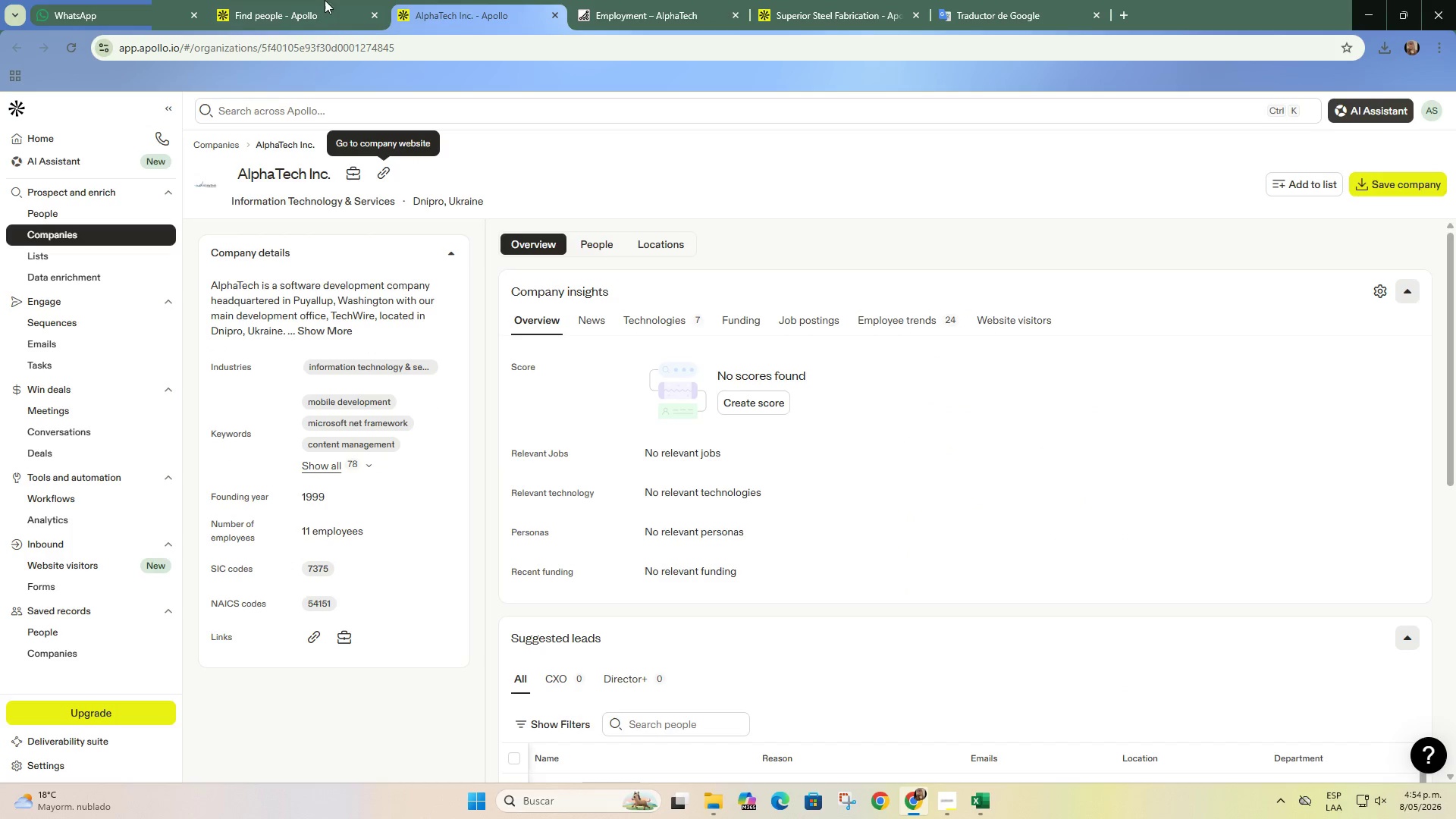 
left_click([308, 0])
 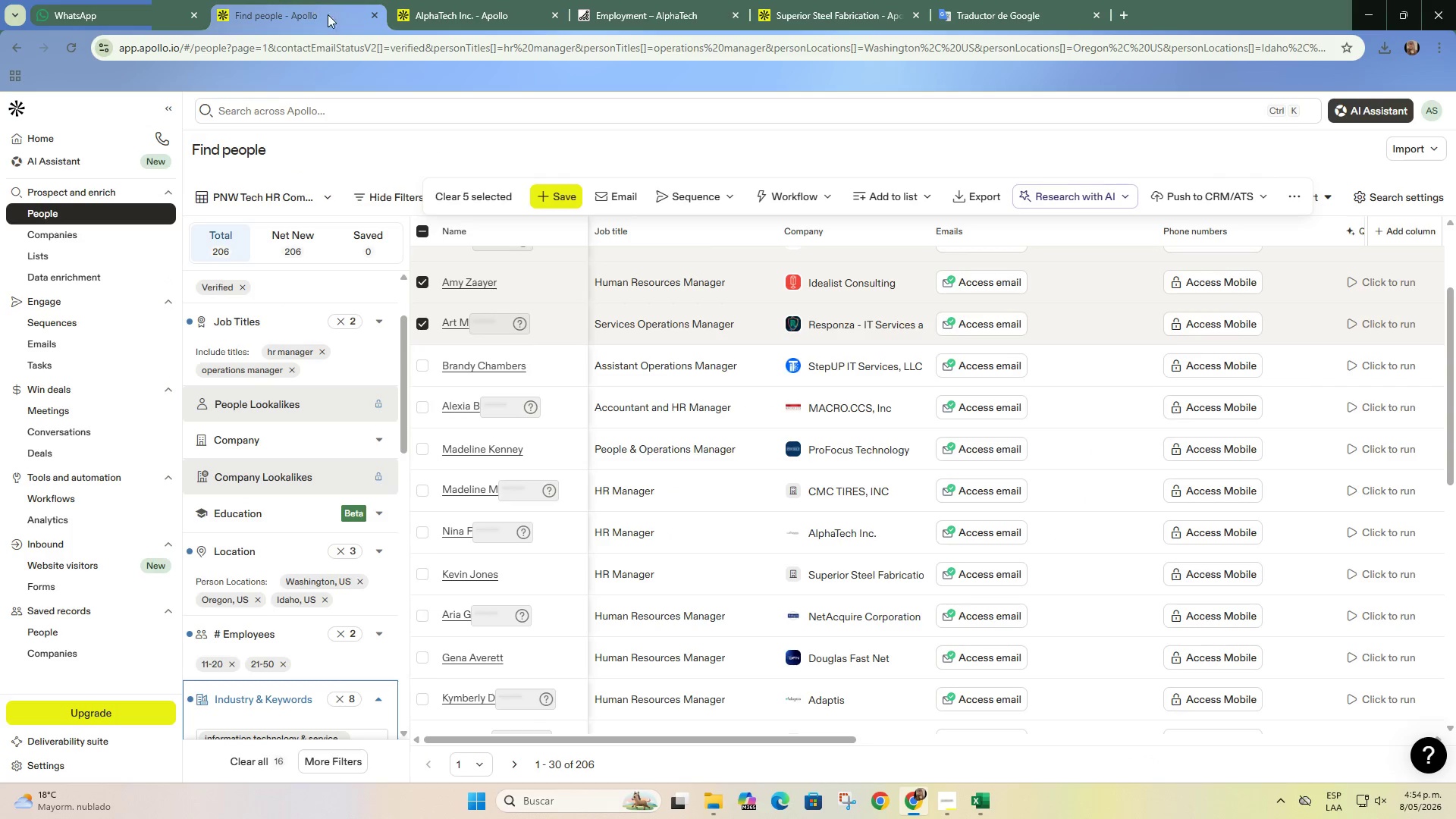 
mouse_move([536, 42])
 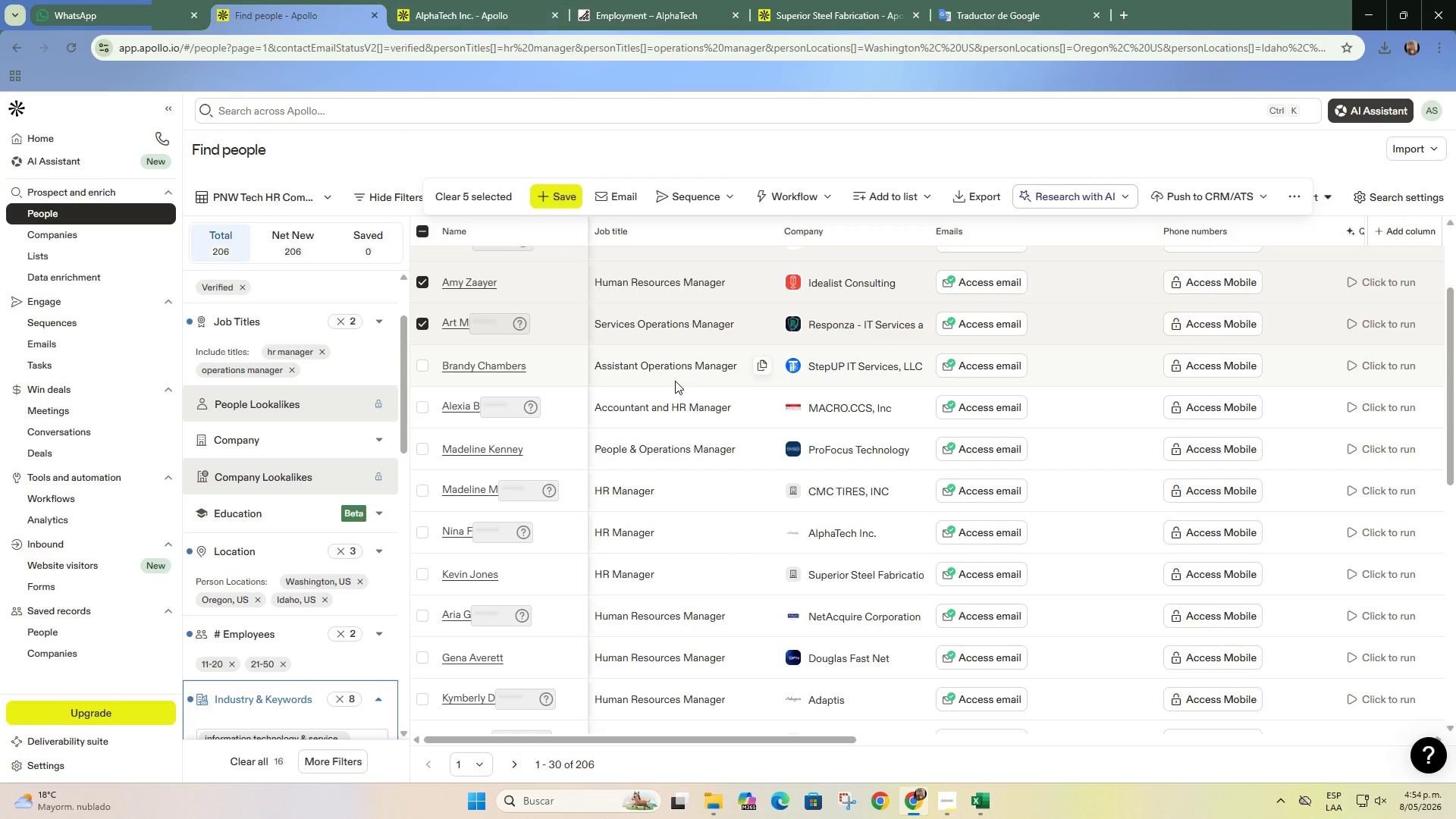 
scroll: coordinate [682, 411], scroll_direction: down, amount: 2.0
 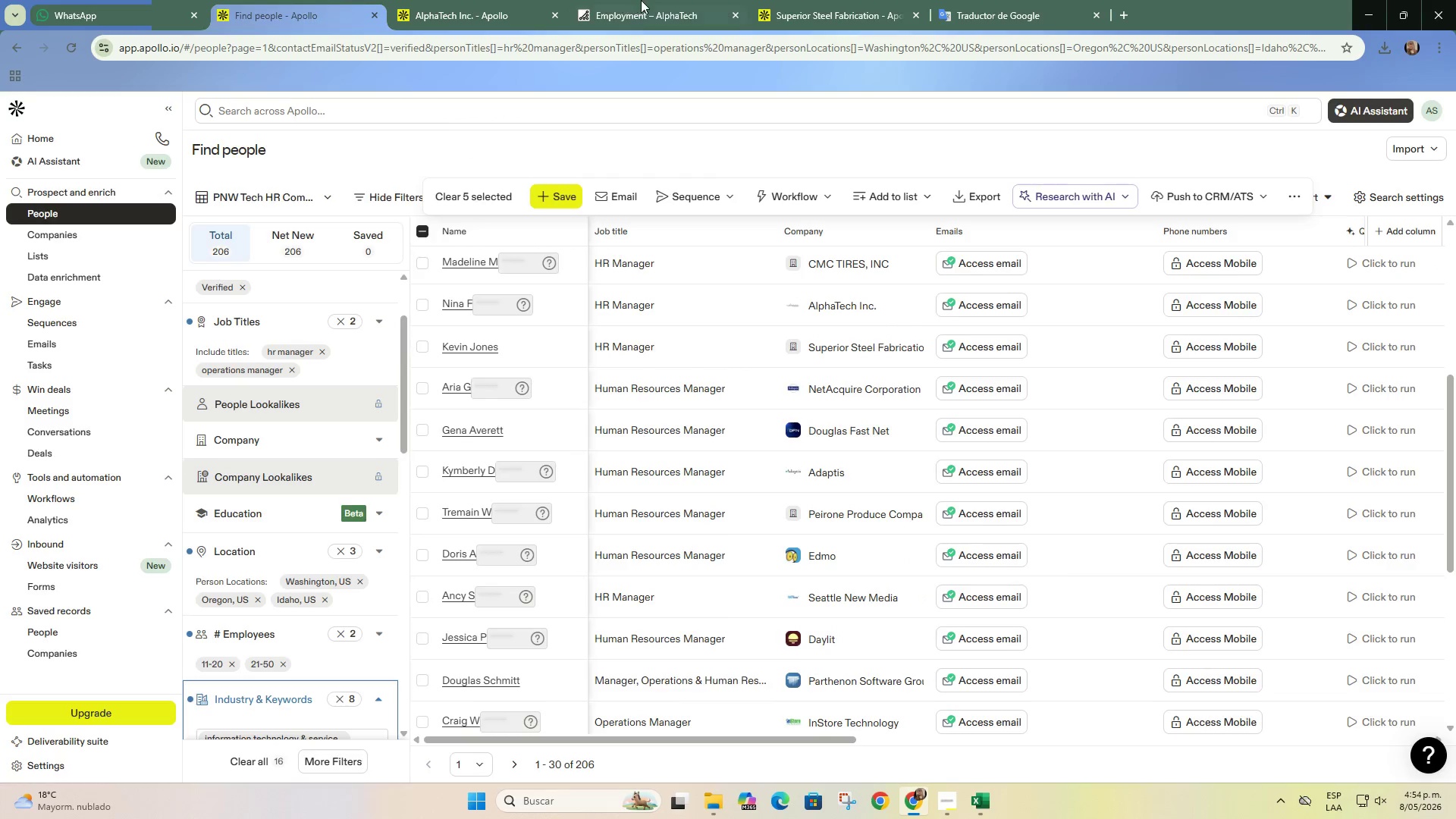 
double_click([523, 0])
 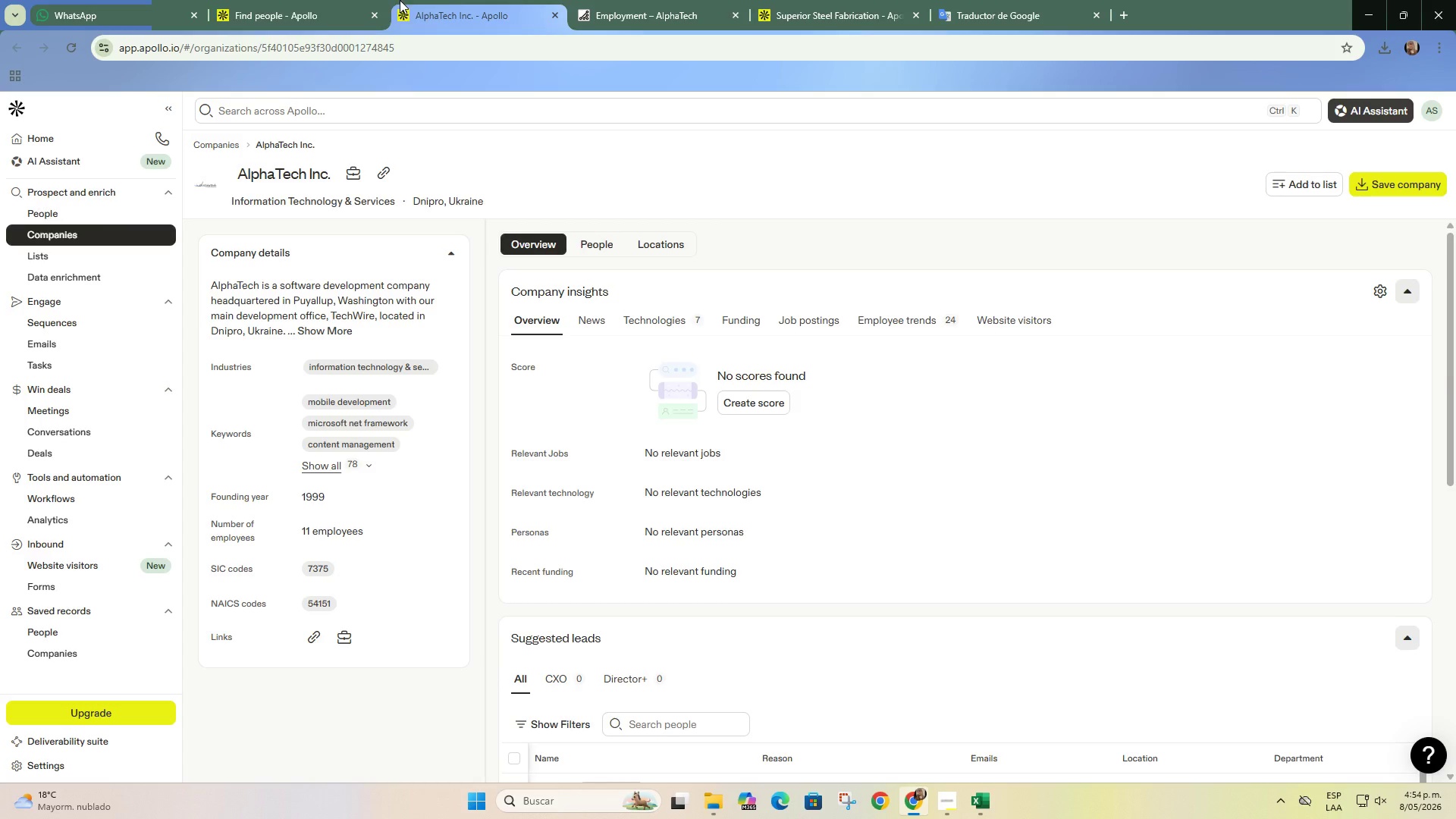 
triple_click([275, 0])
 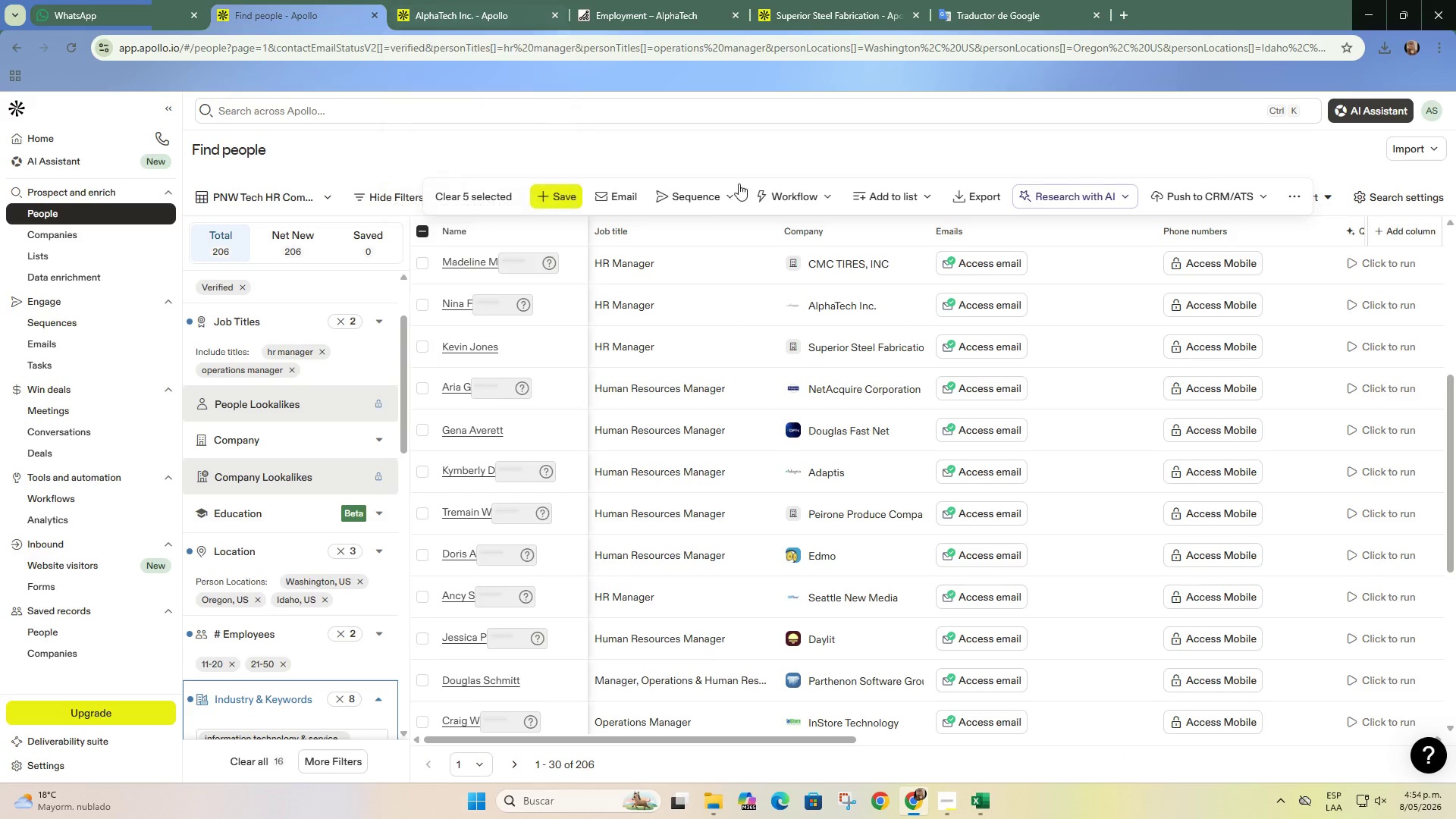 
double_click([689, 3])
 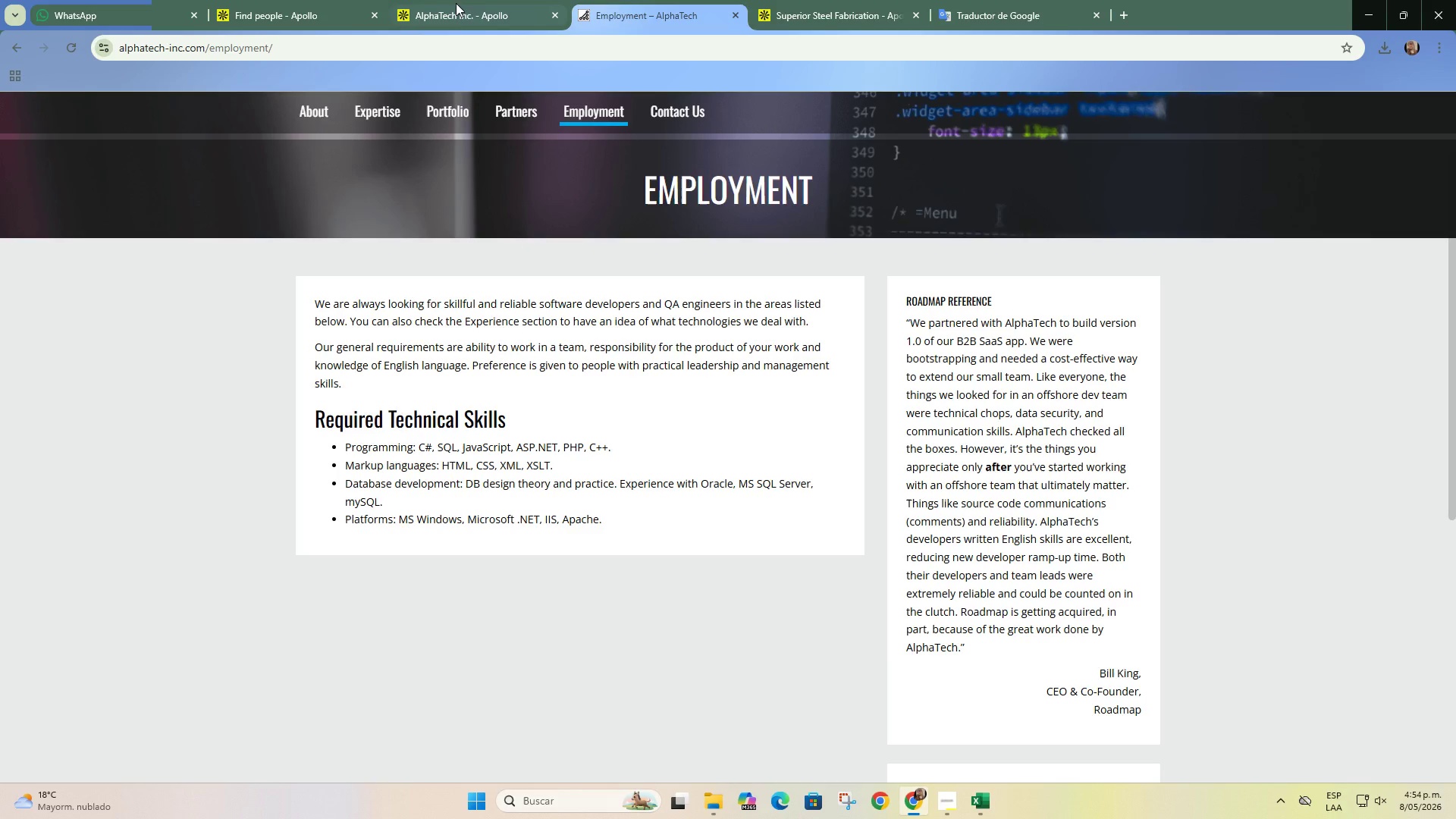 
scroll: coordinate [390, 256], scroll_direction: up, amount: 3.0
 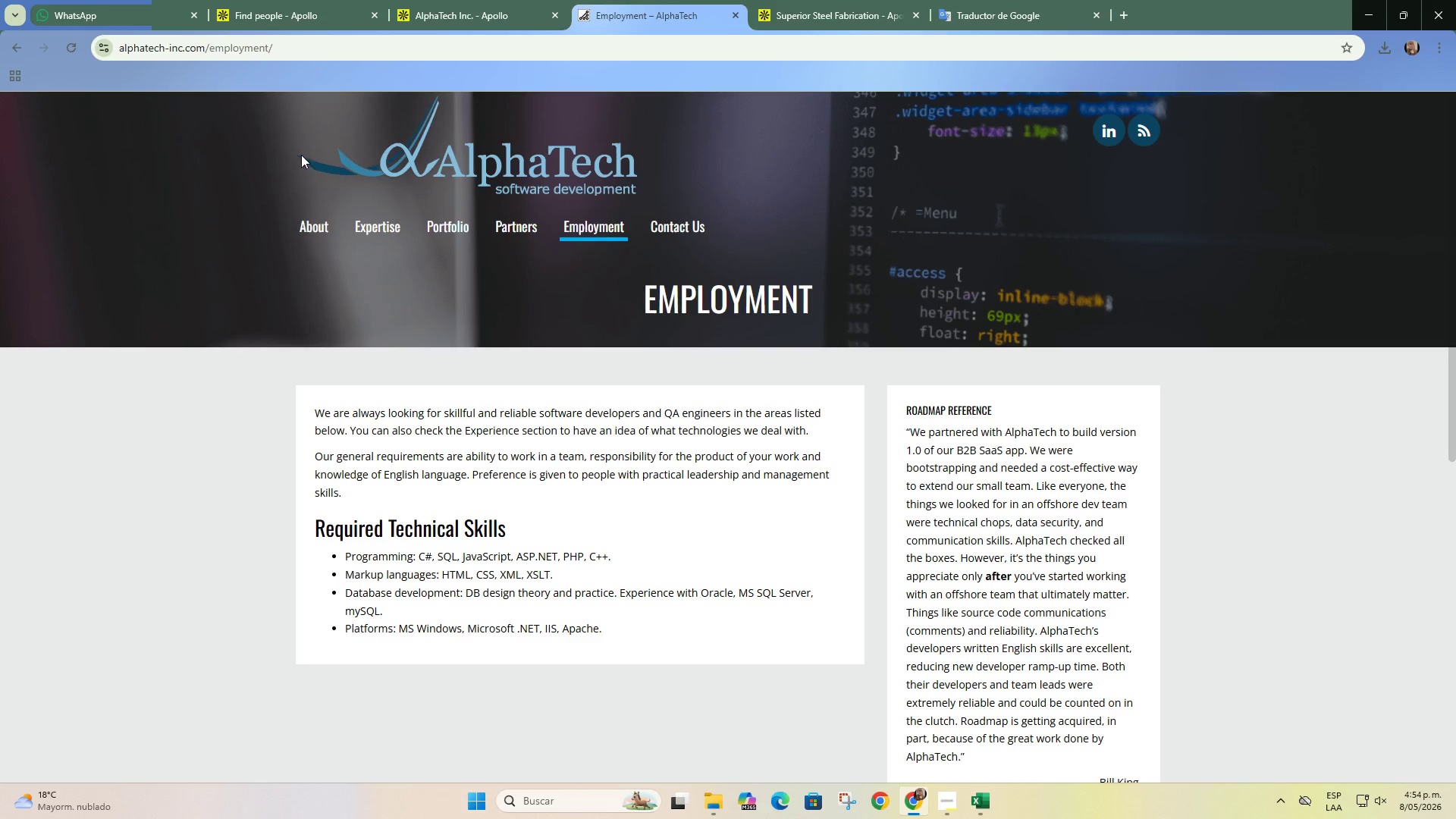 
left_click([409, 5])
 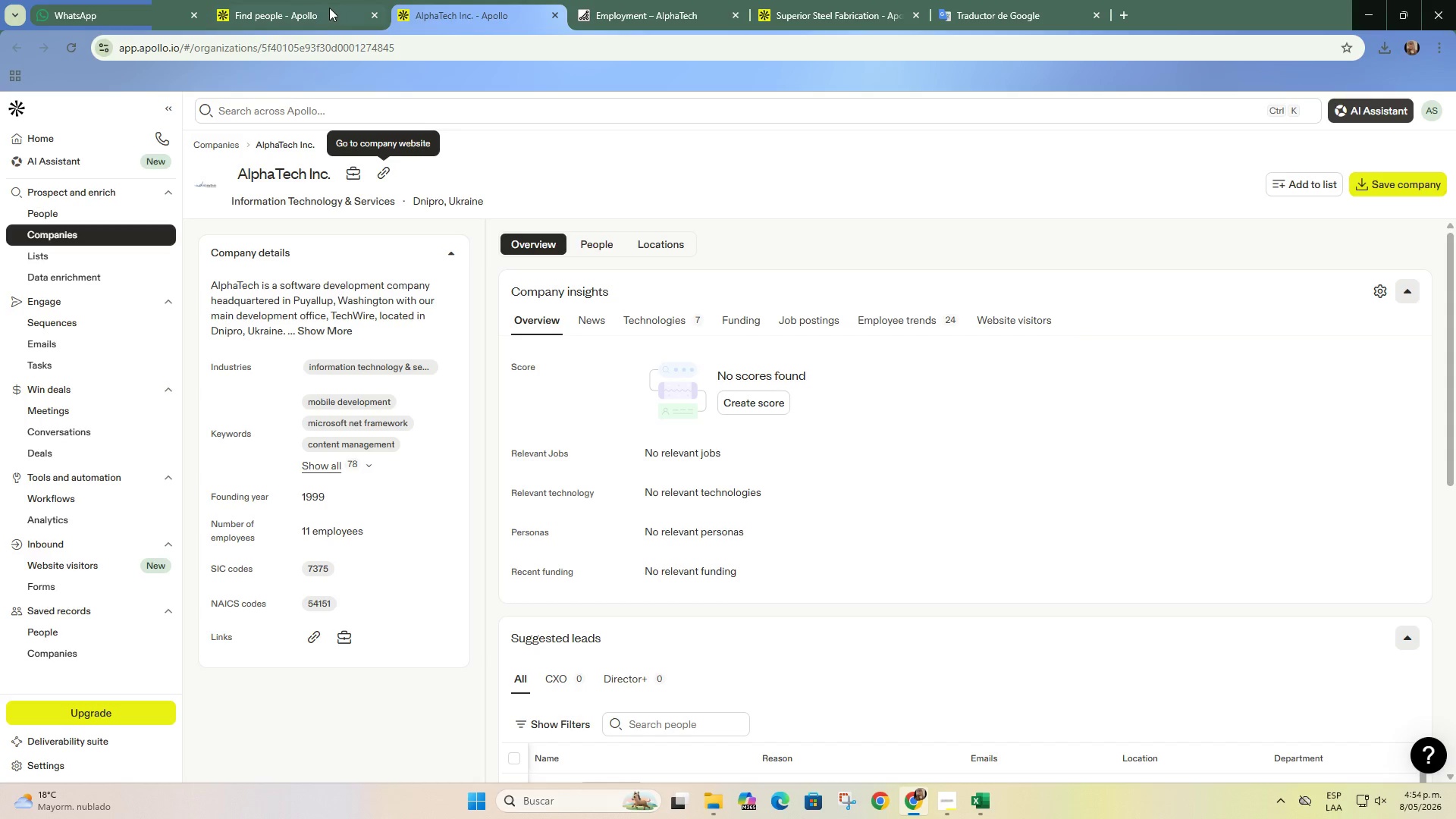 
left_click([302, 0])
 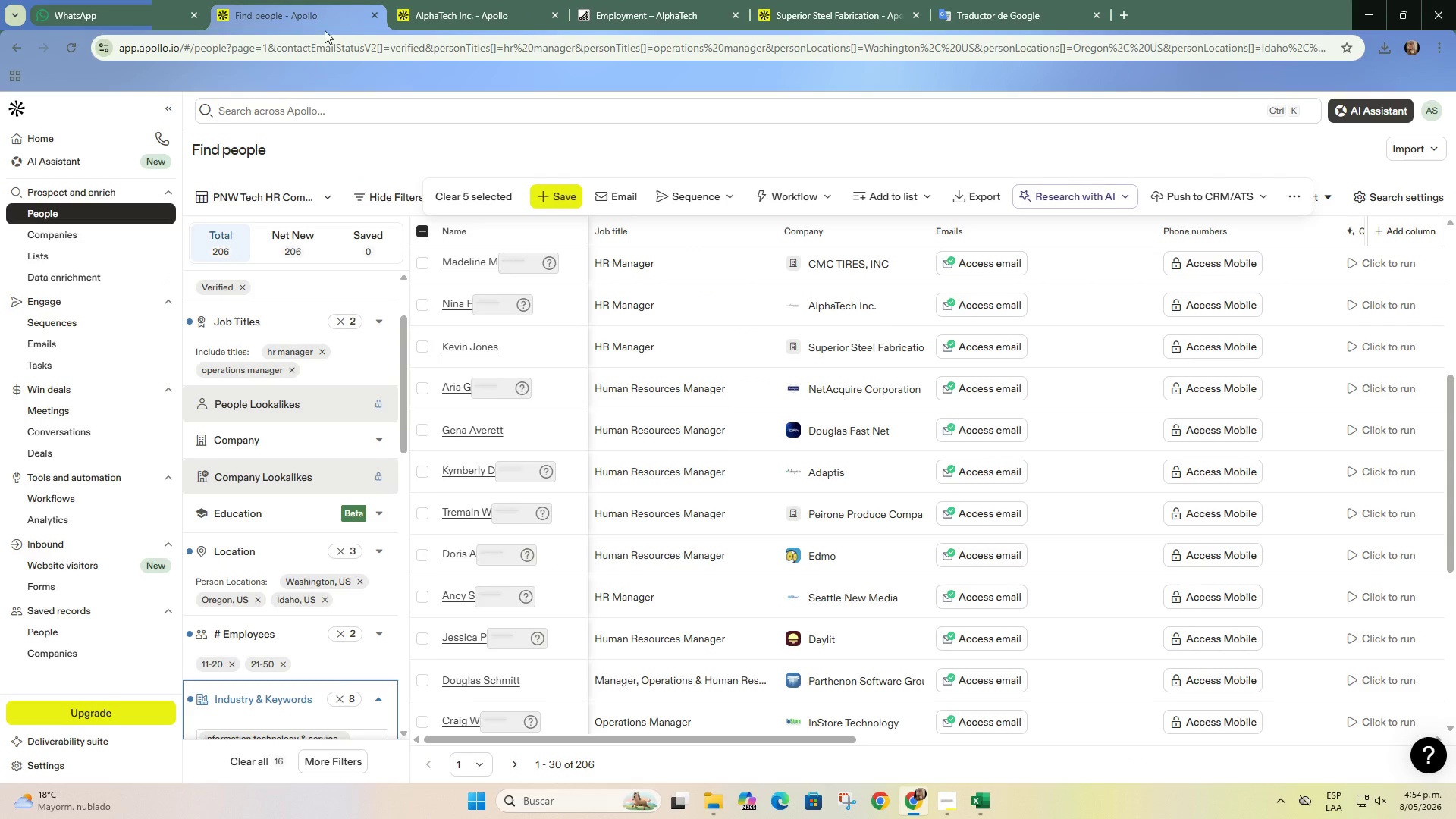 
left_click([441, 0])
 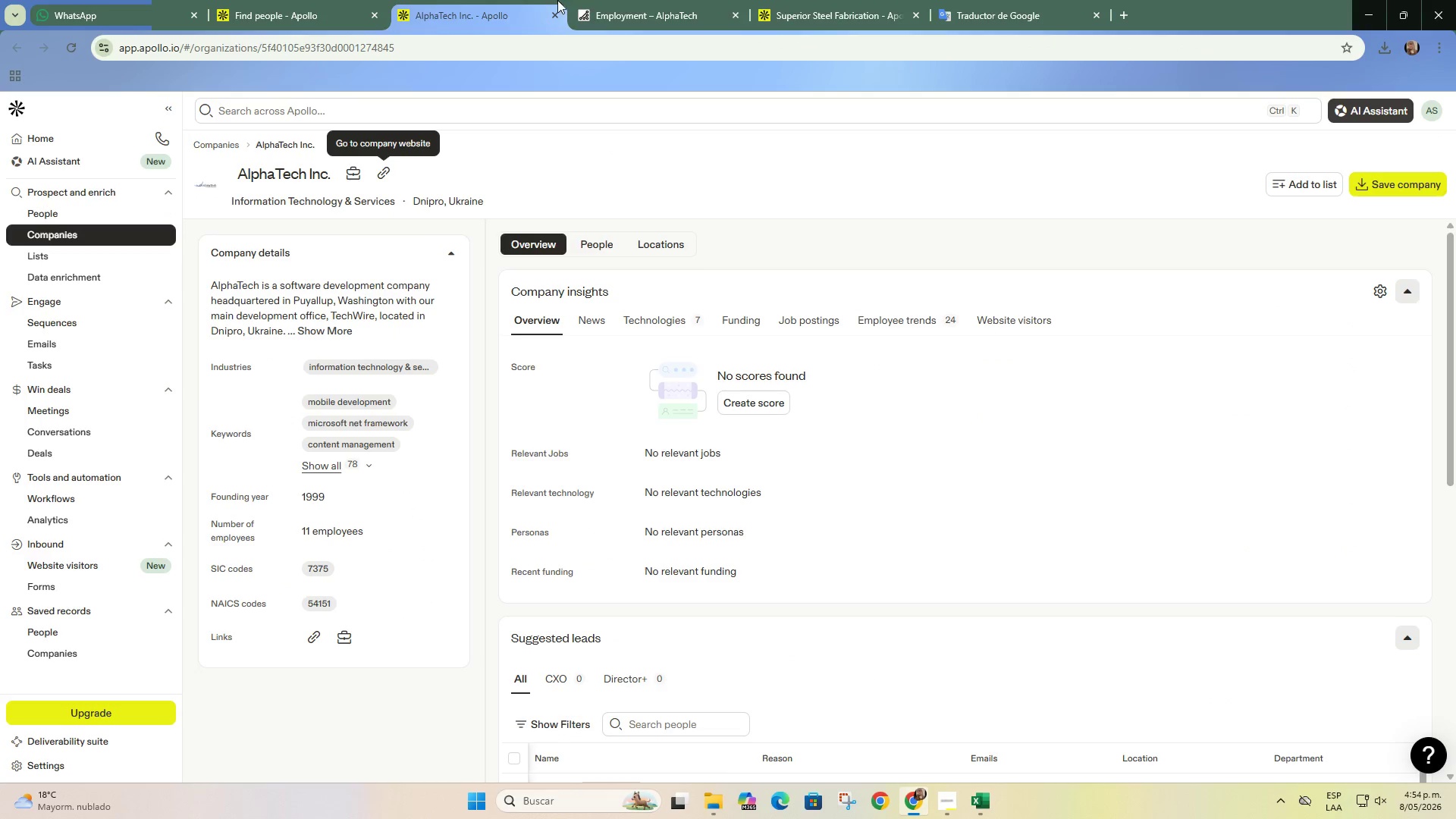 
left_click([607, 0])
 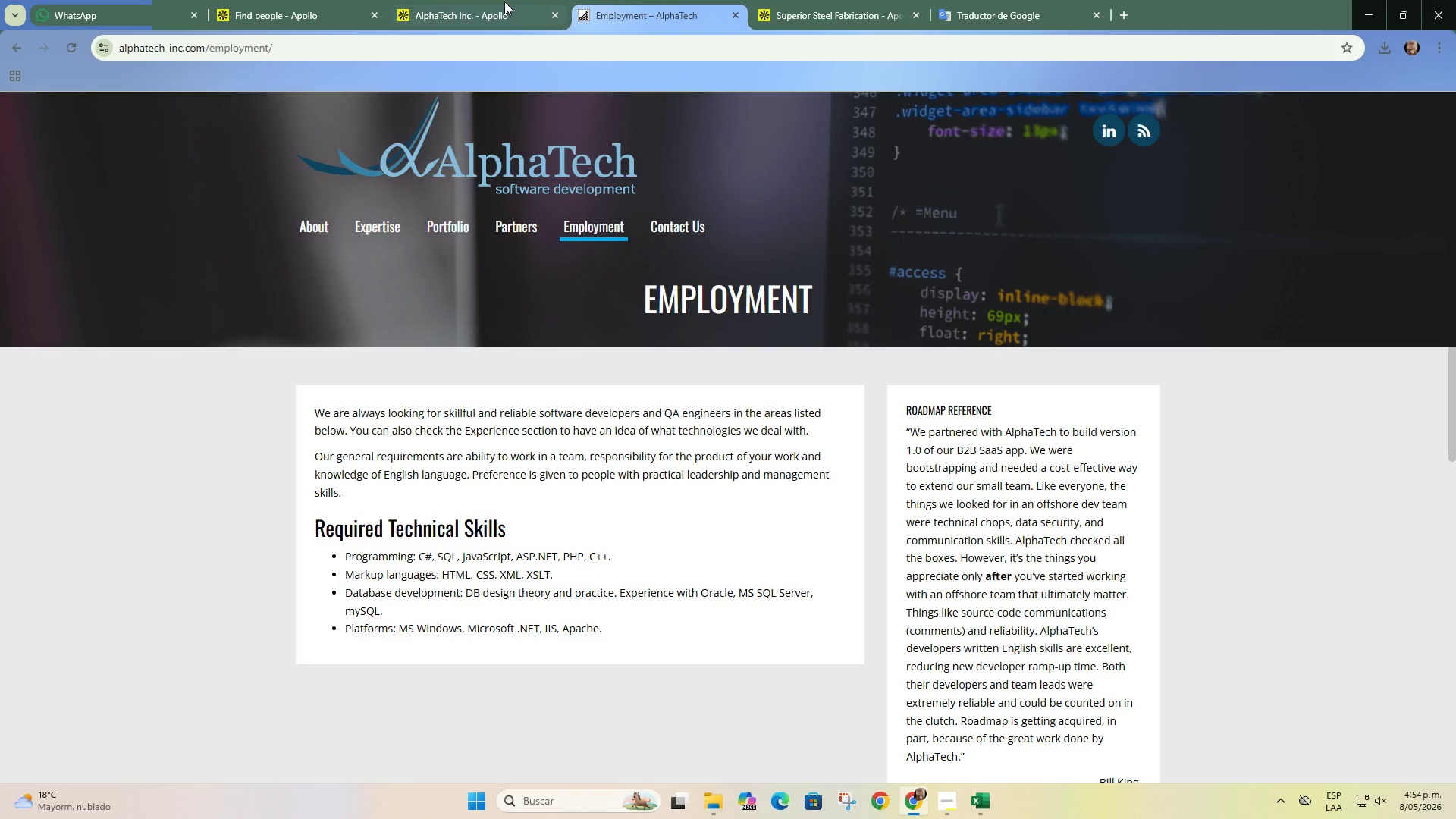 
left_click([491, 4])
 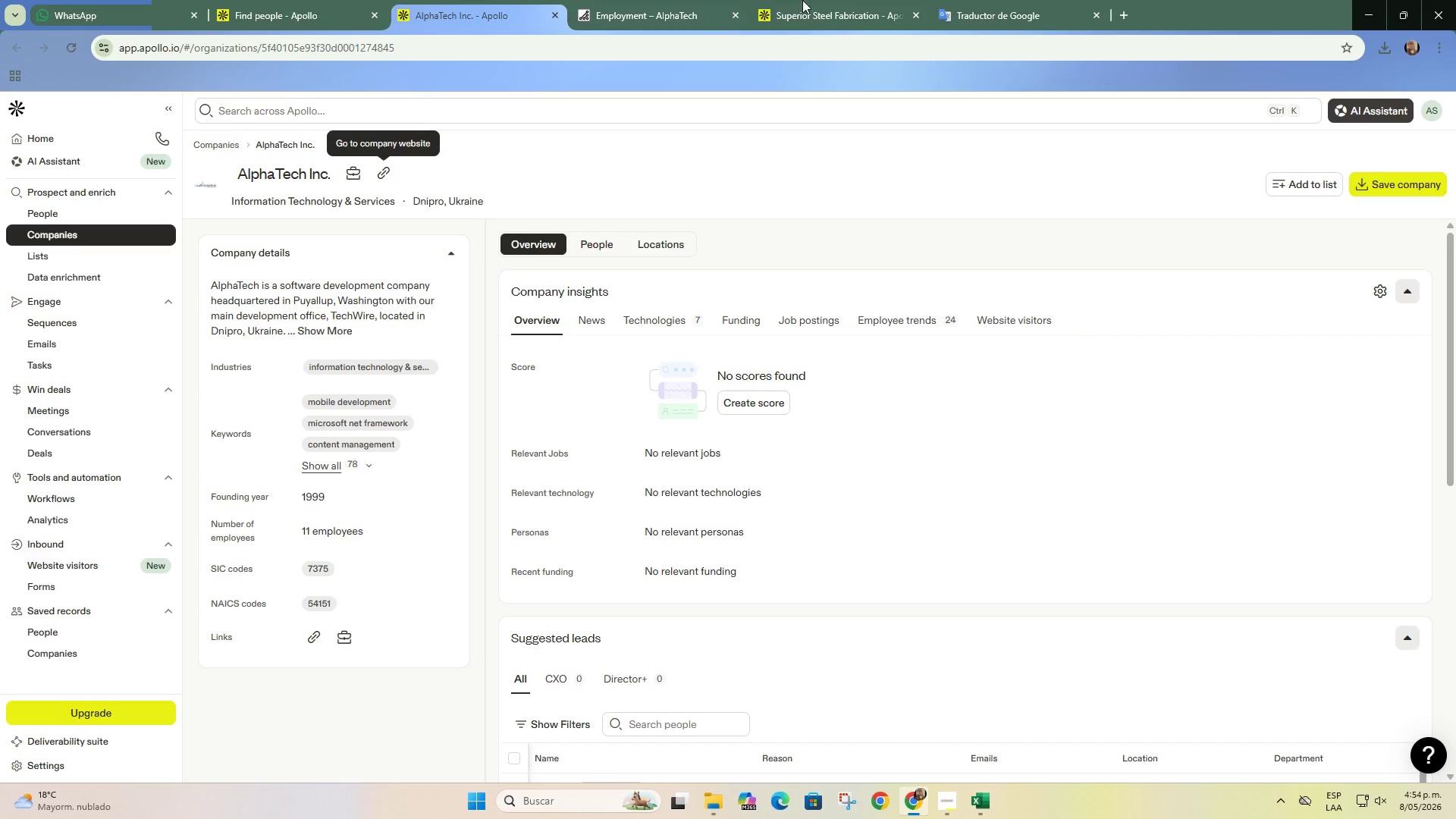 
left_click([843, 0])
 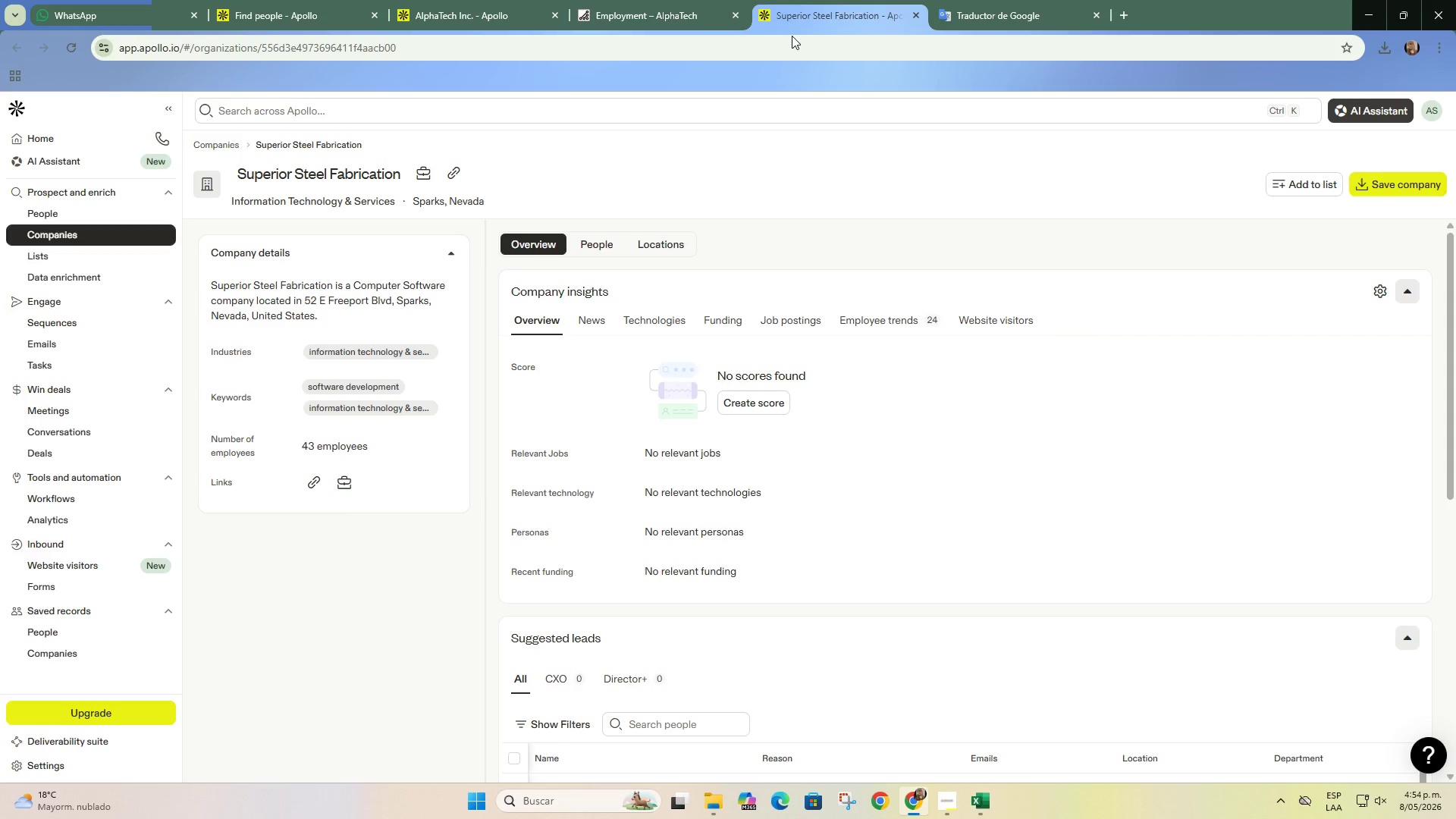 
scroll: coordinate [736, 301], scroll_direction: none, amount: 0.0
 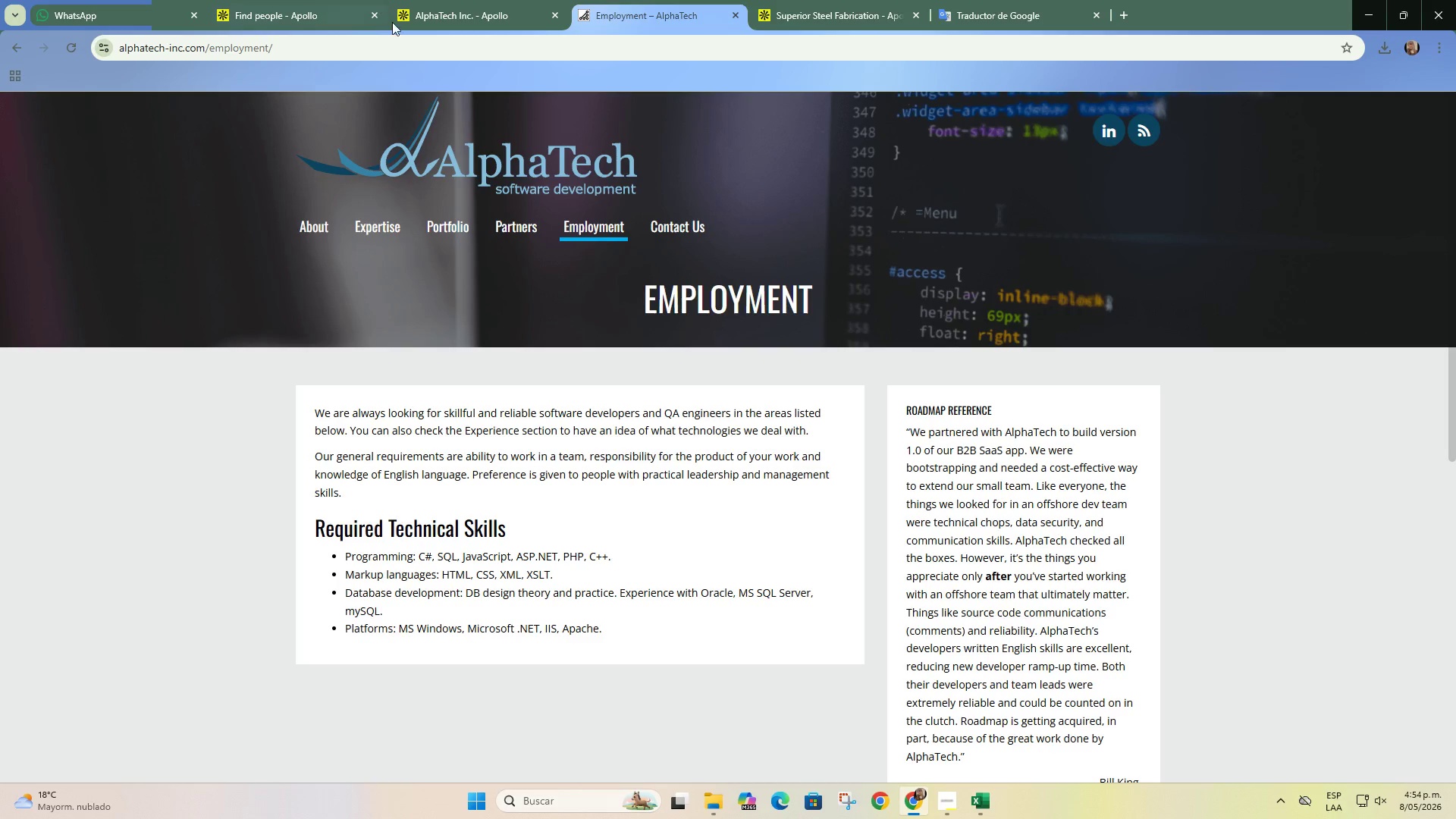 
scroll: coordinate [489, 292], scroll_direction: down, amount: 3.0
 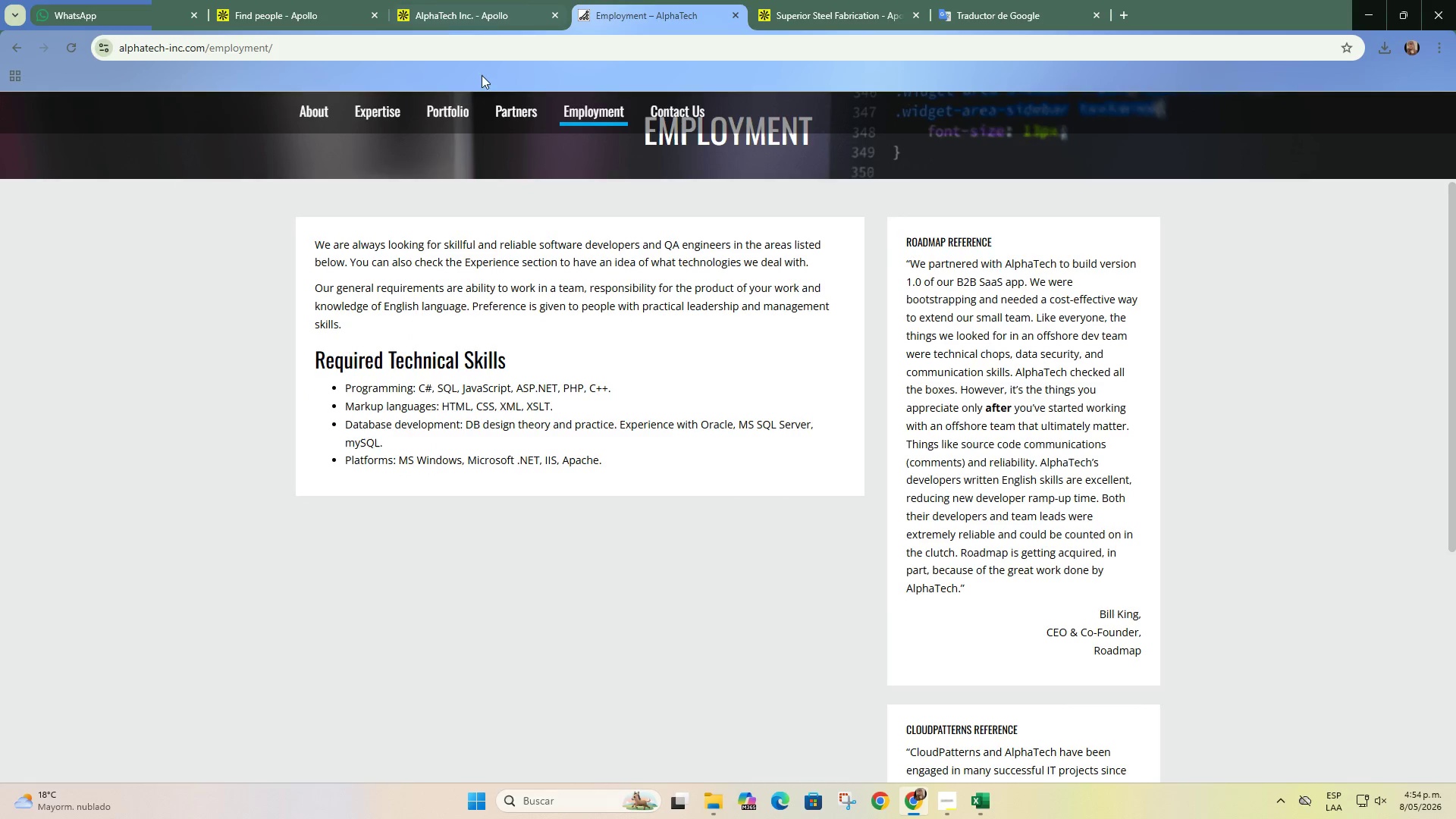 
left_click([500, 5])
 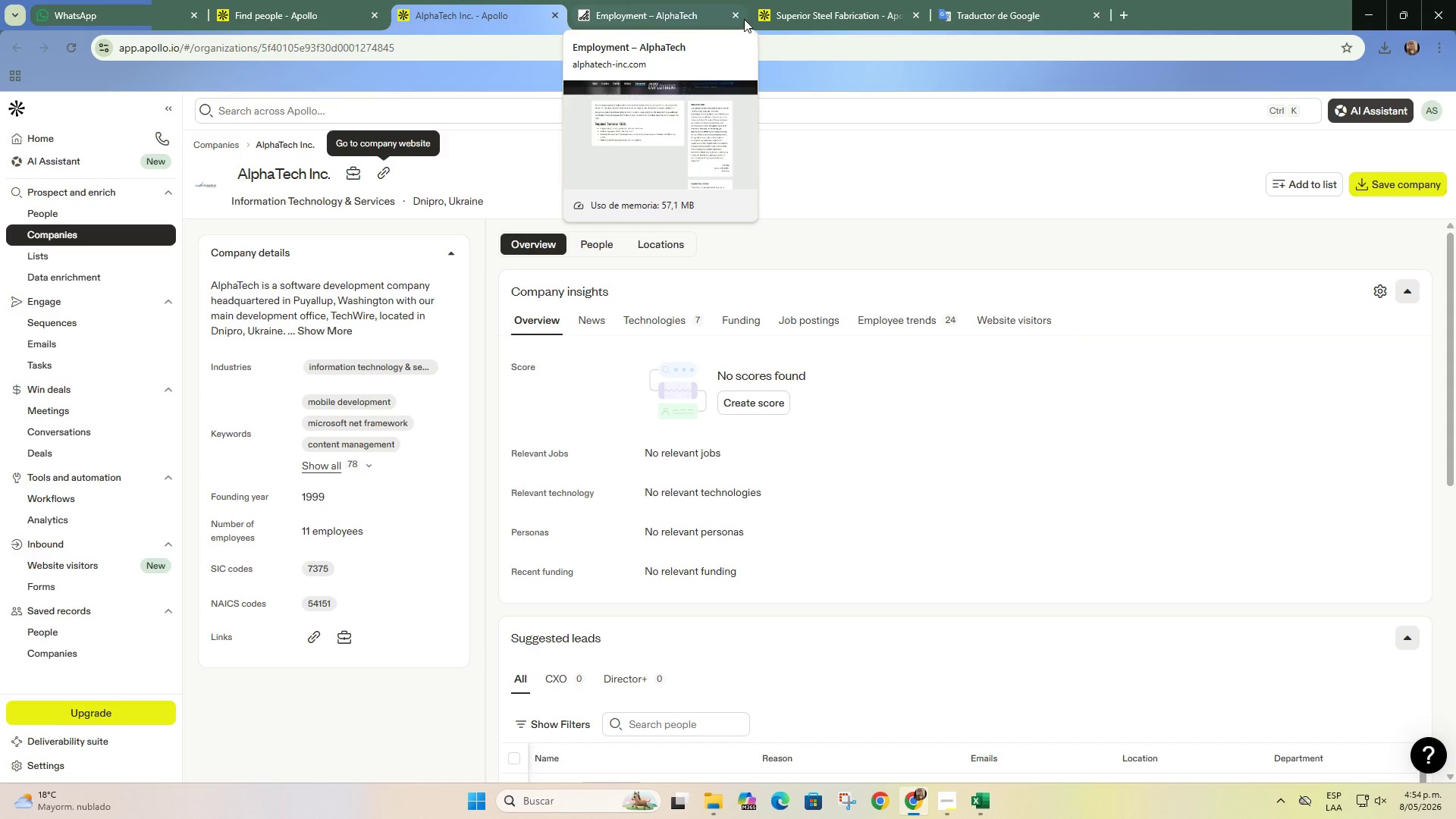 
double_click([326, 0])
 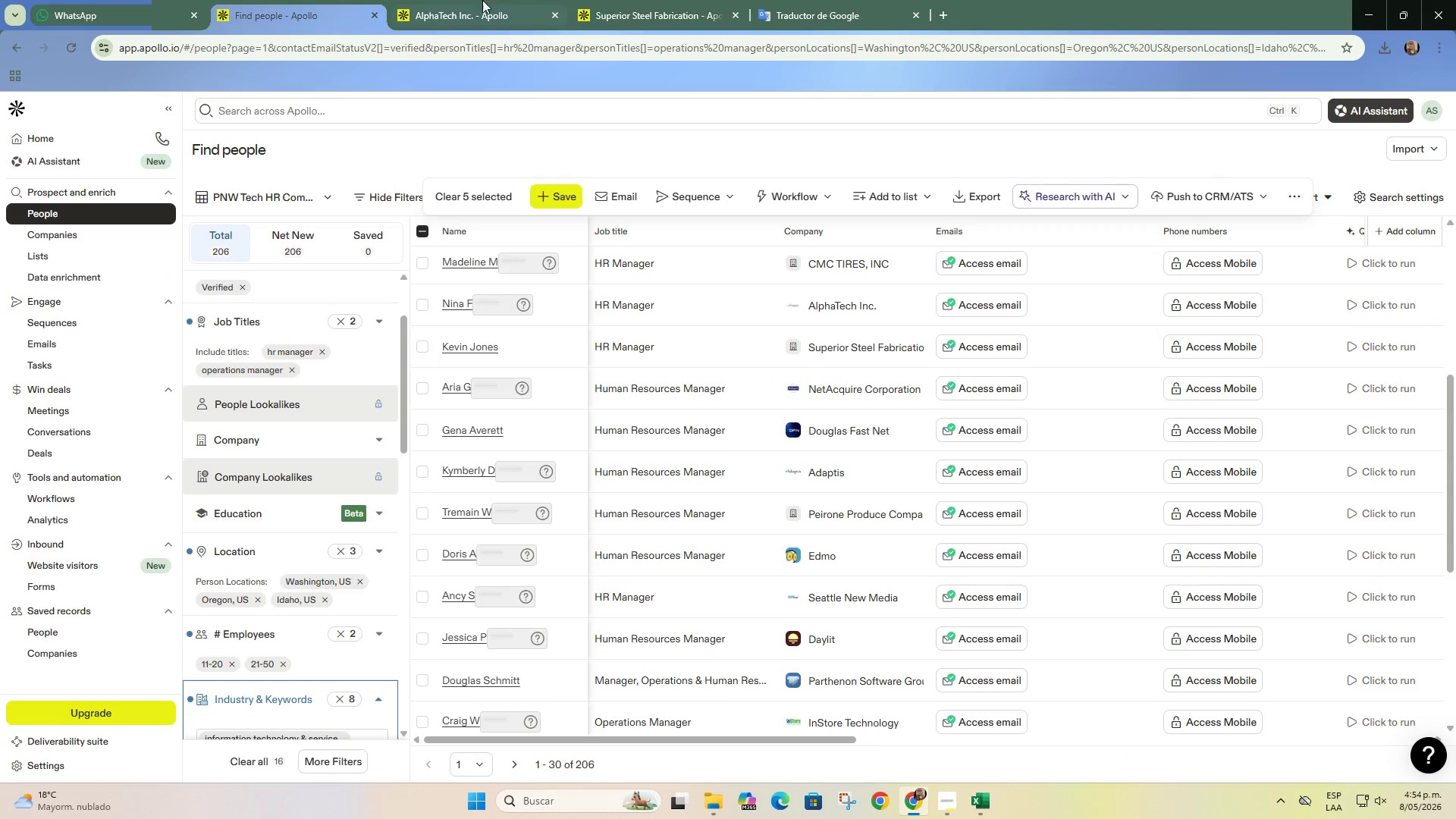 
left_click([627, 0])
 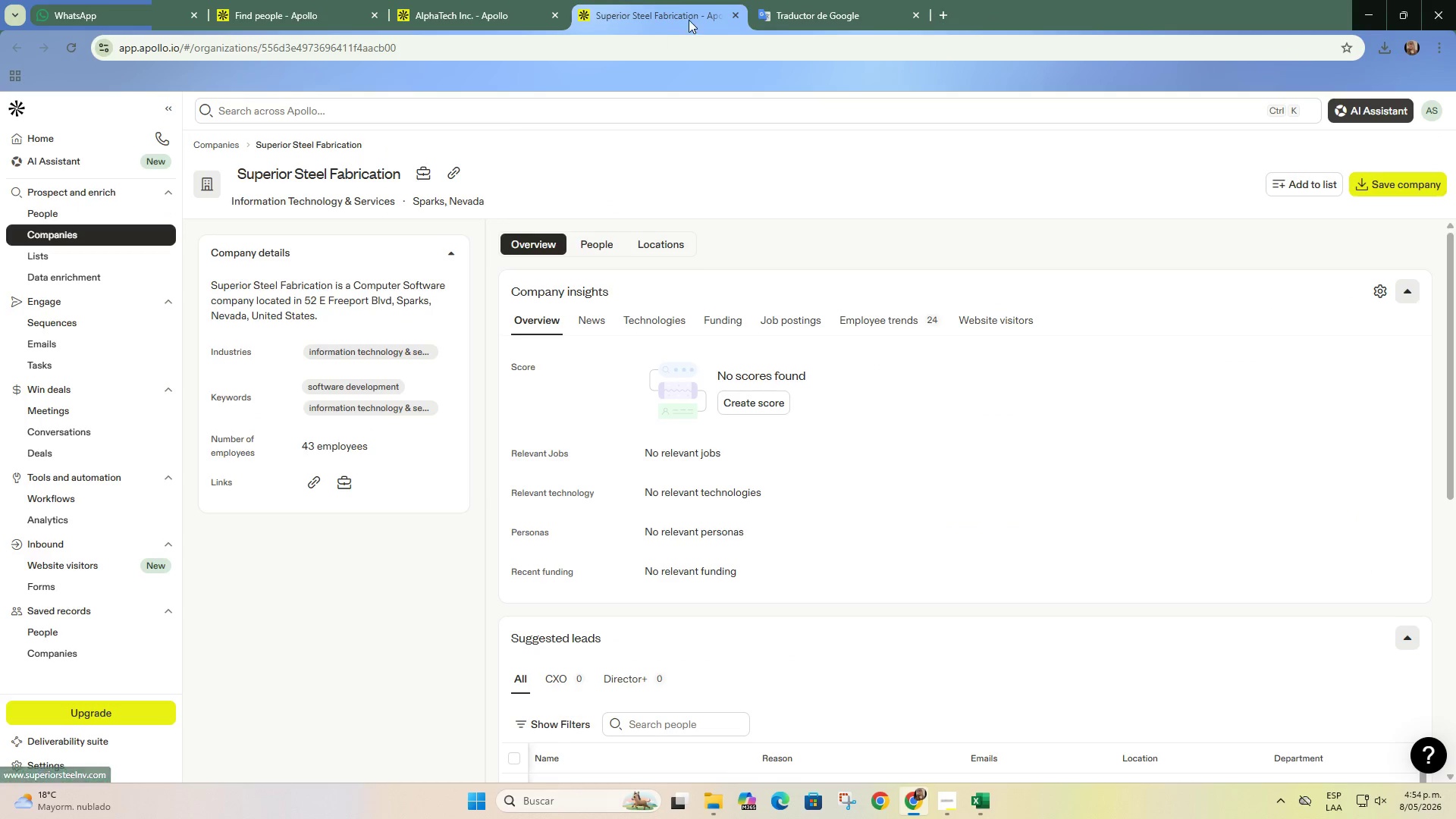 
double_click([262, 0])
 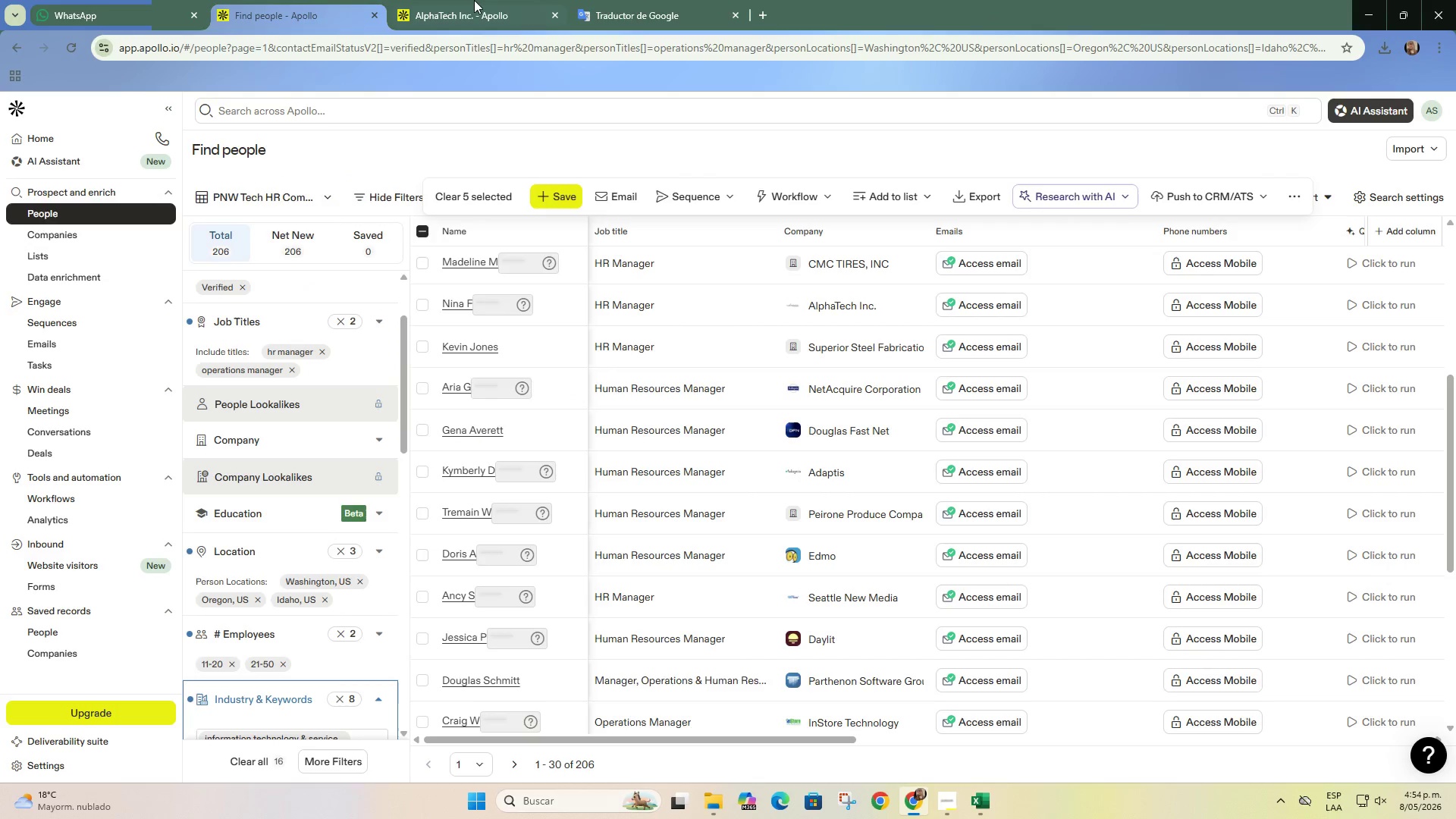 
triple_click([474, 0])
 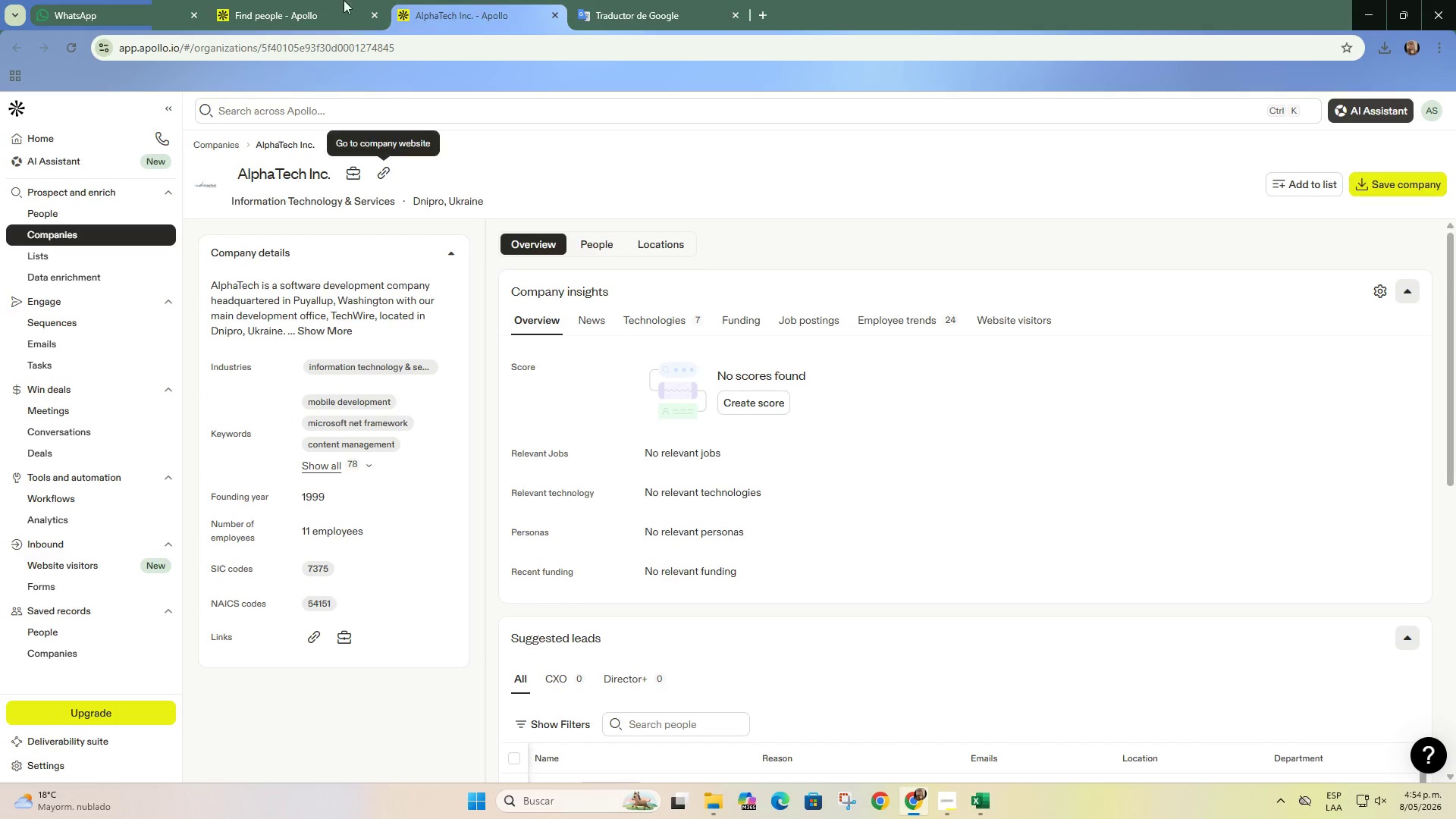 
left_click([324, 0])
 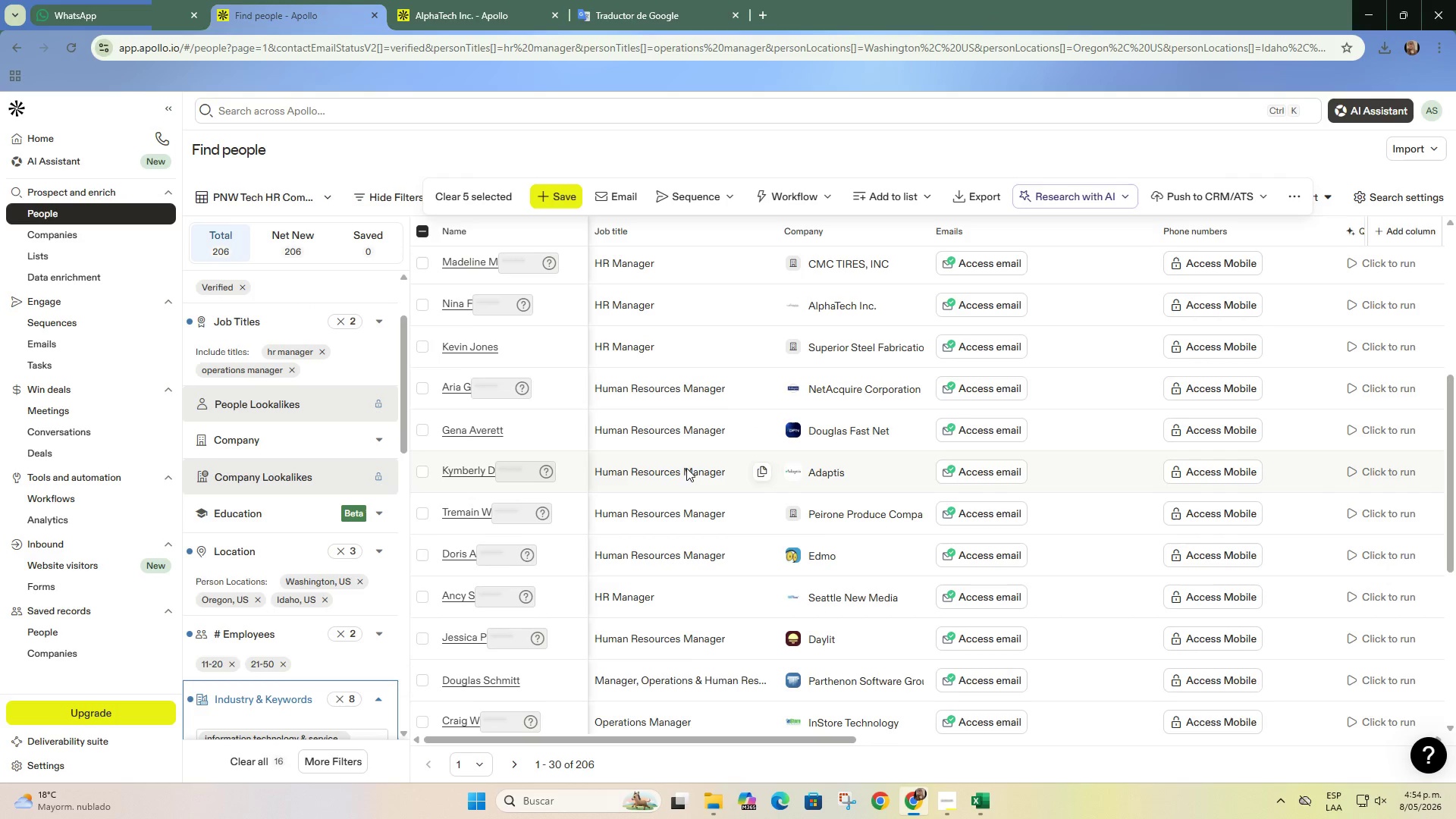 
scroll: coordinate [686, 468], scroll_direction: down, amount: 2.0
 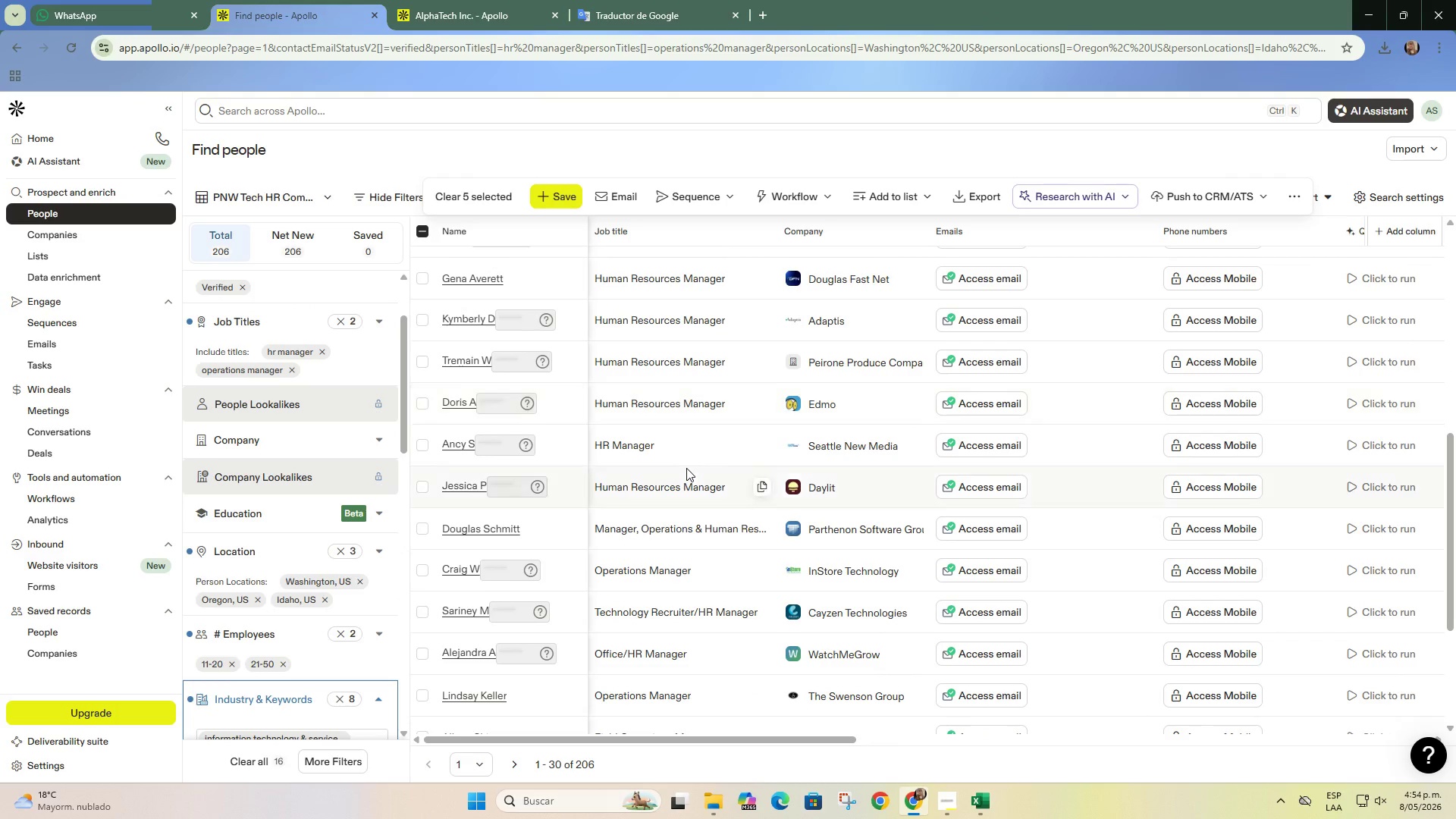 
scroll: coordinate [686, 468], scroll_direction: up, amount: 1.0
 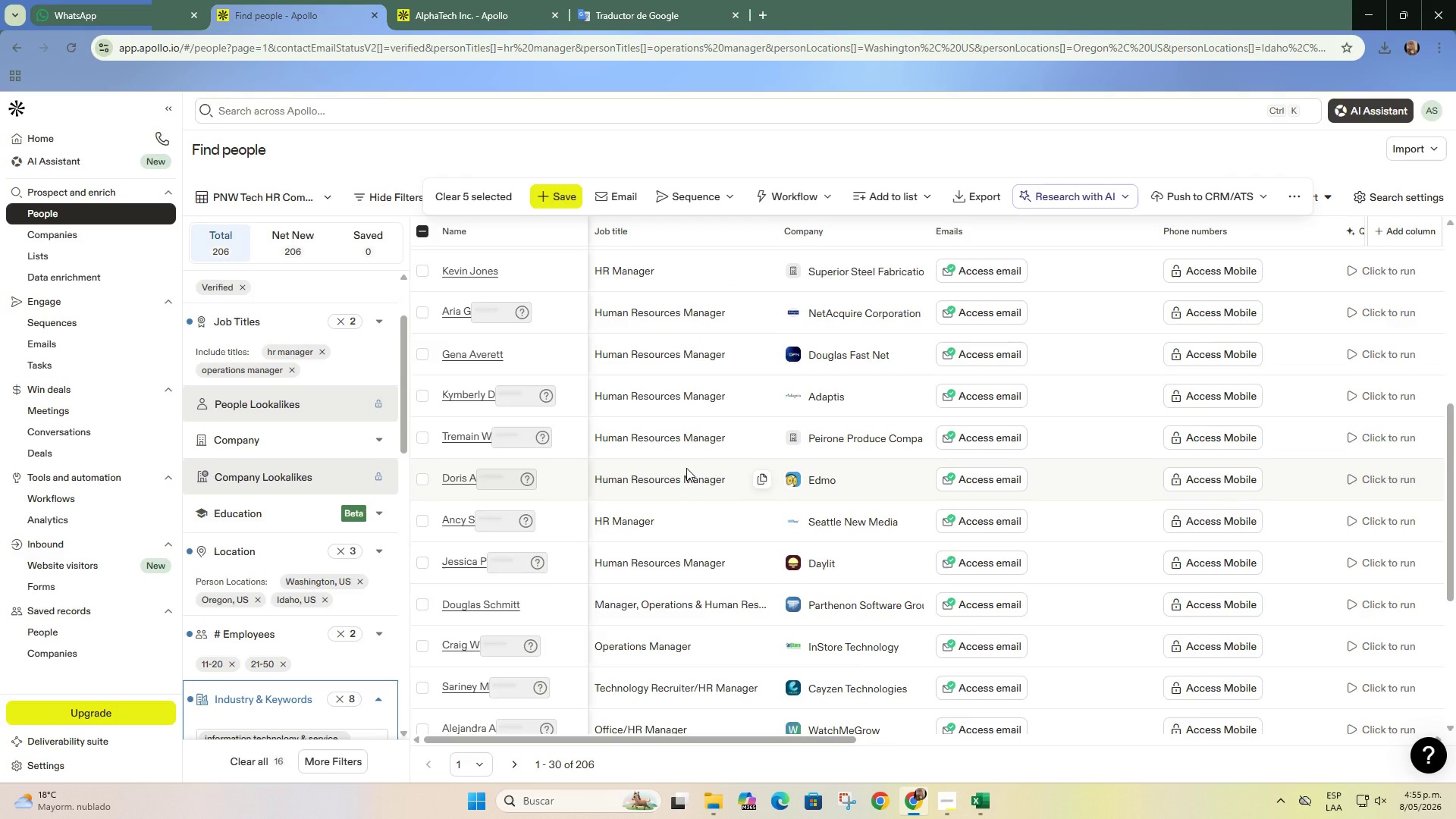 
scroll: coordinate [686, 468], scroll_direction: none, amount: 0.0
 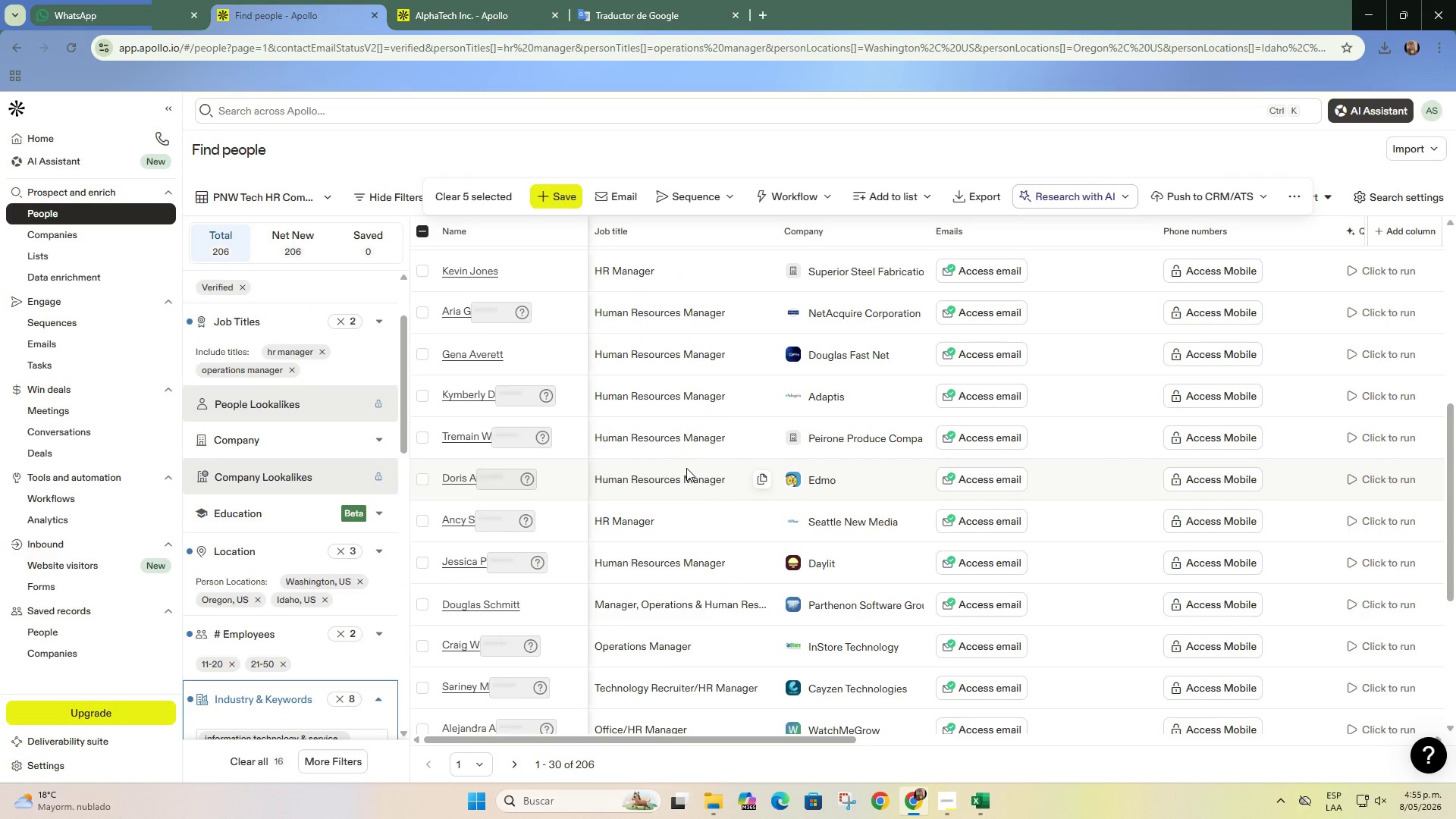 
scroll: coordinate [686, 468], scroll_direction: up, amount: 1.0
 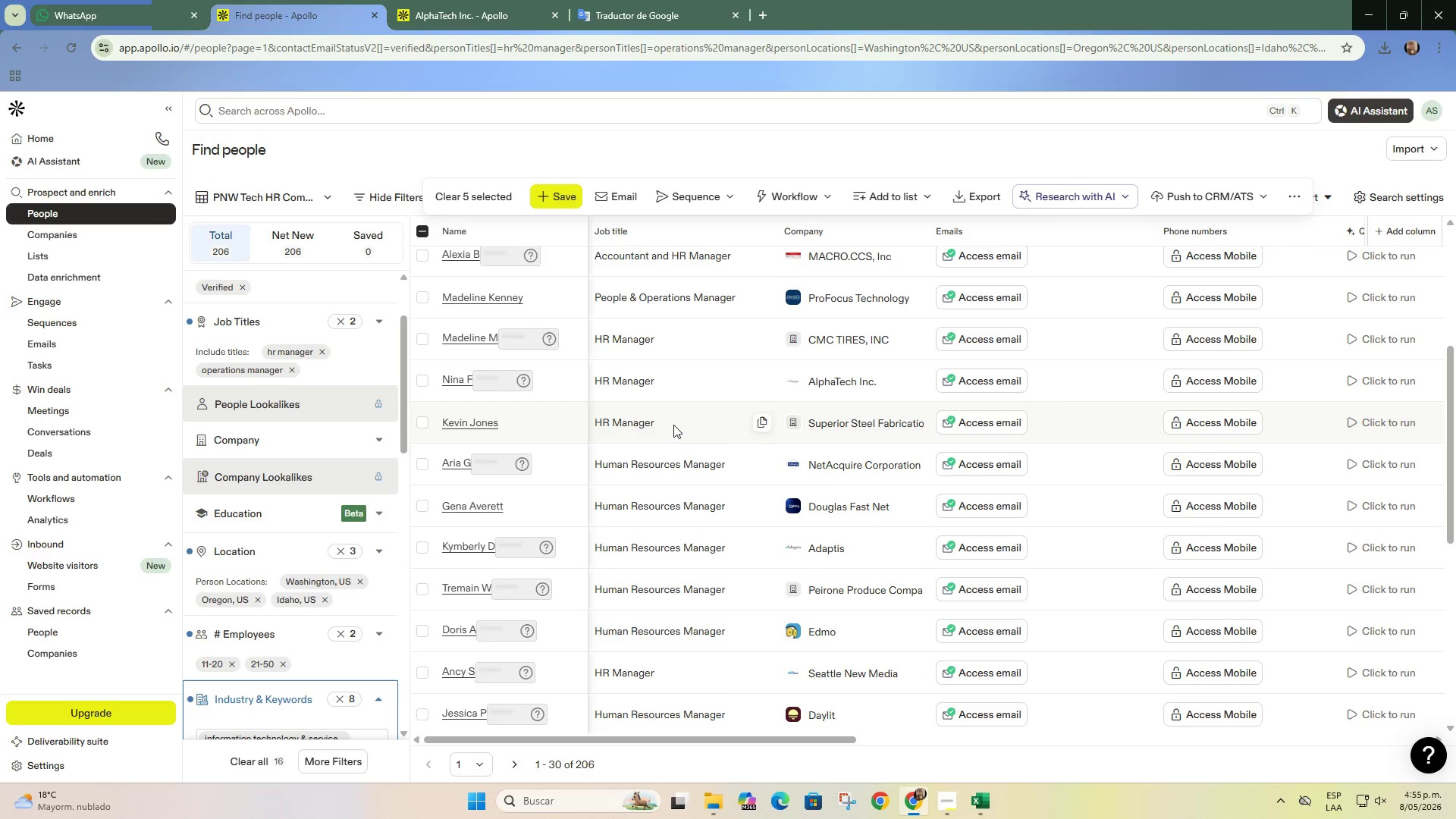 
right_click([855, 466])
 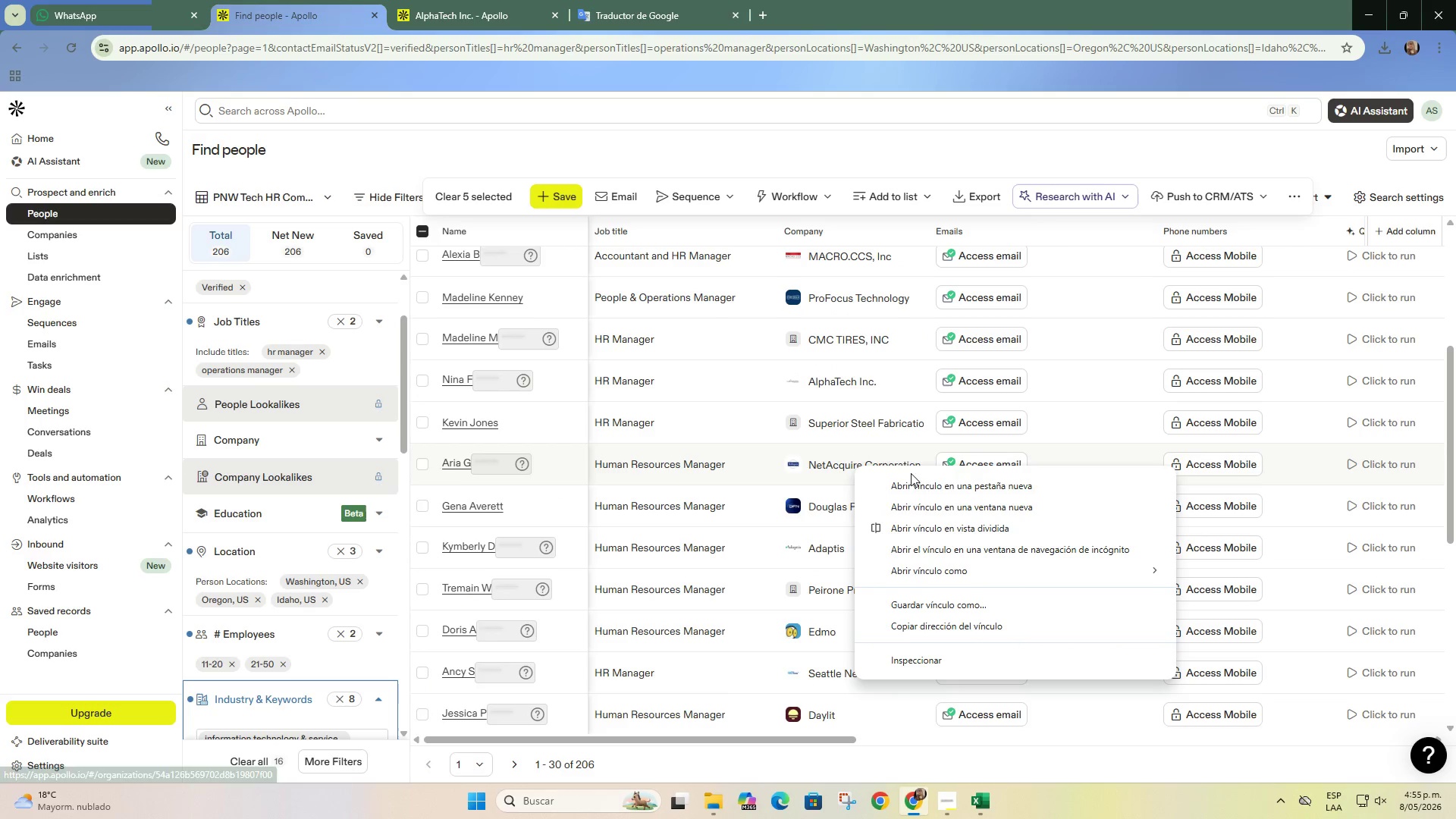 
left_click([917, 482])
 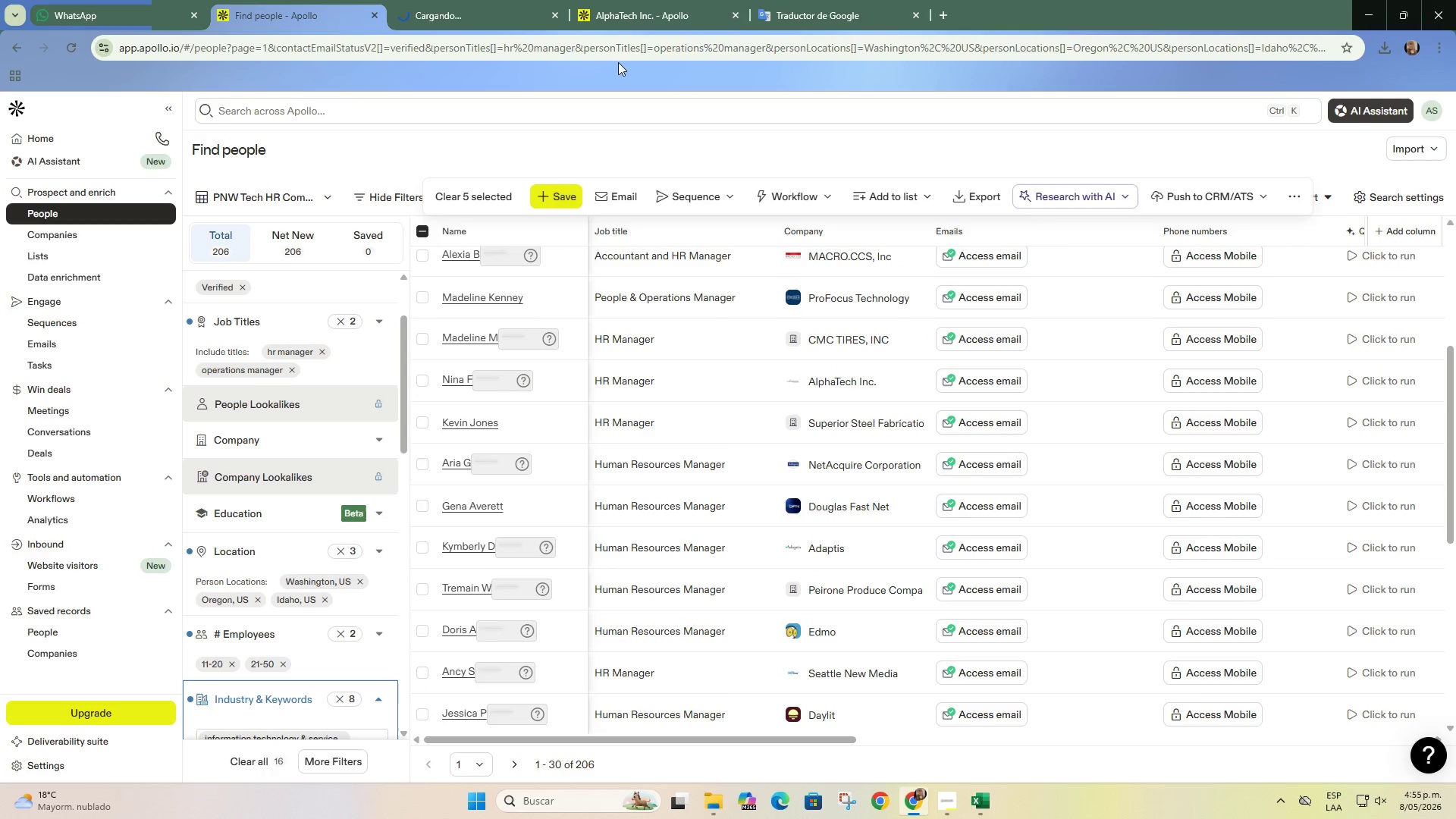 
left_click([727, 0])
 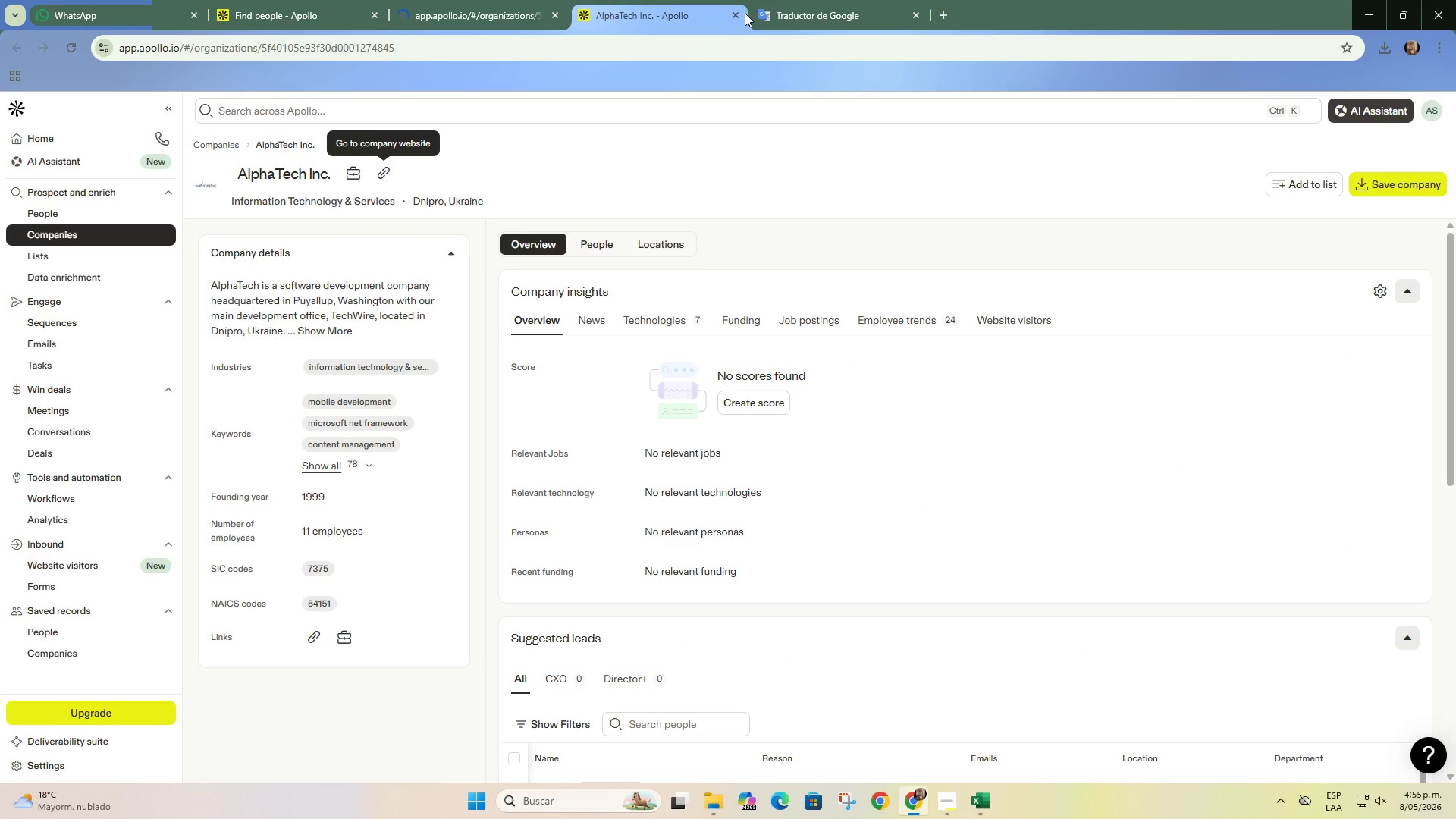 
left_click([736, 12])
 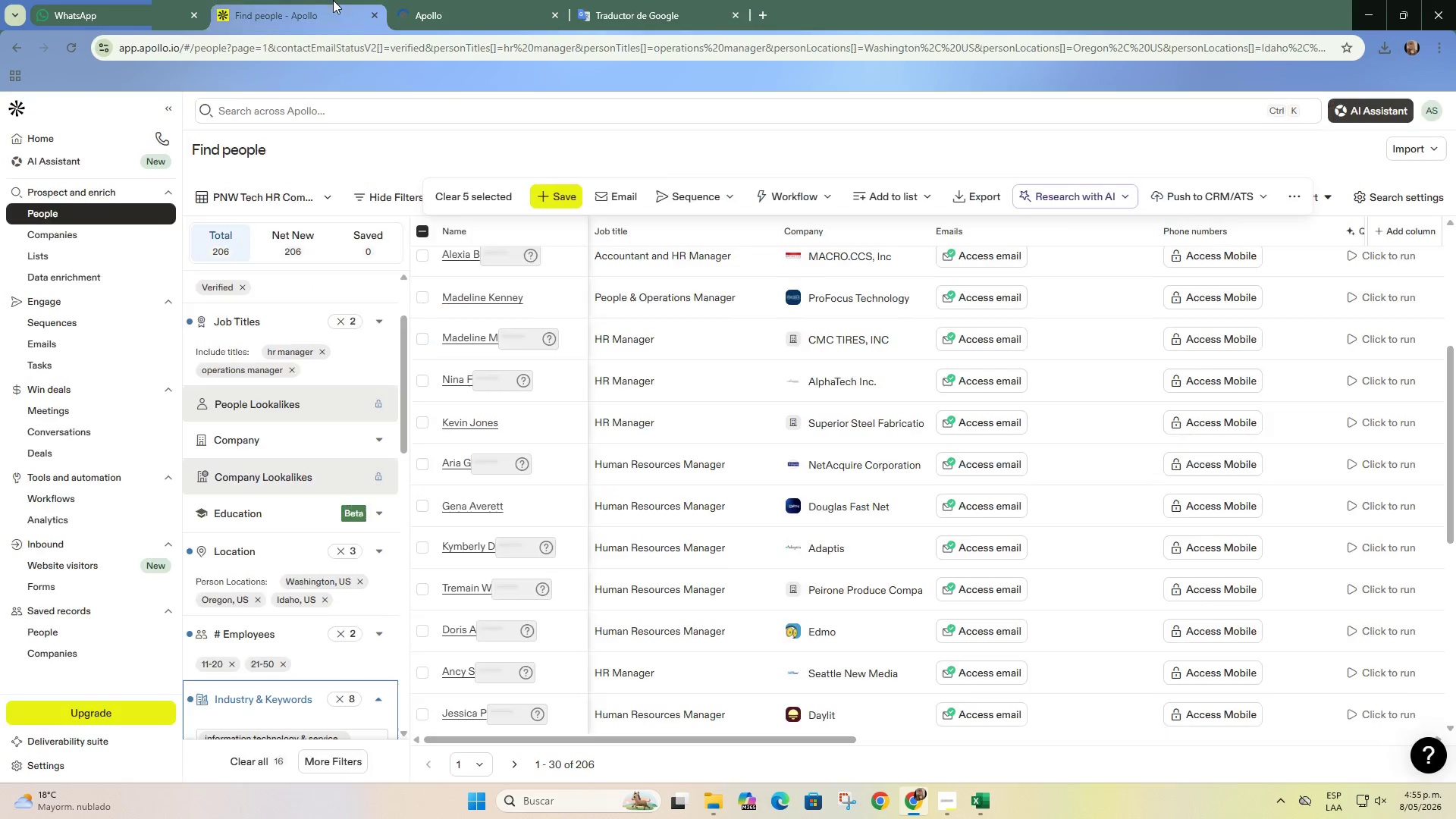 
triple_click([448, 0])
 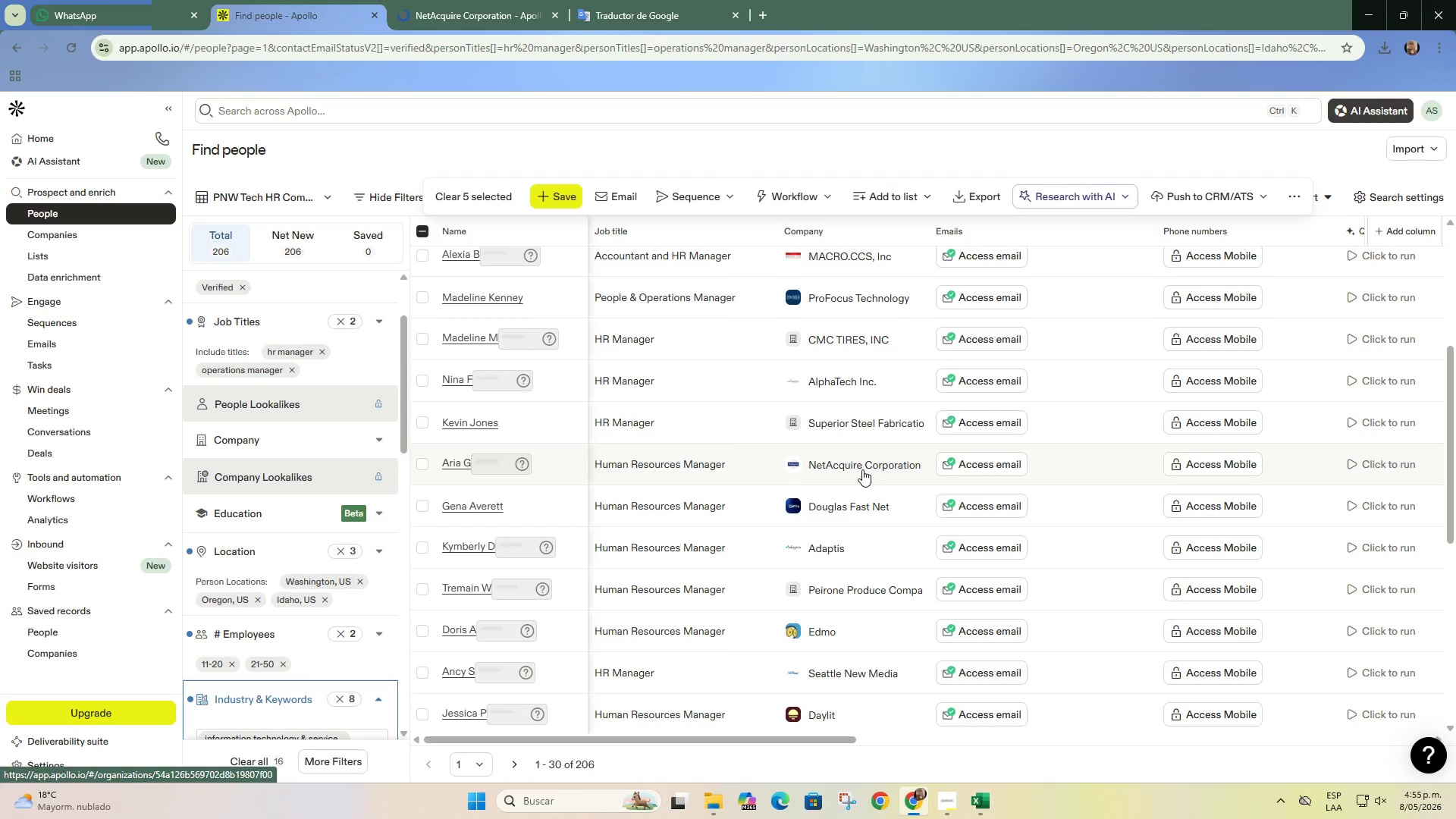 
scroll: coordinate [769, 508], scroll_direction: up, amount: 1.0
 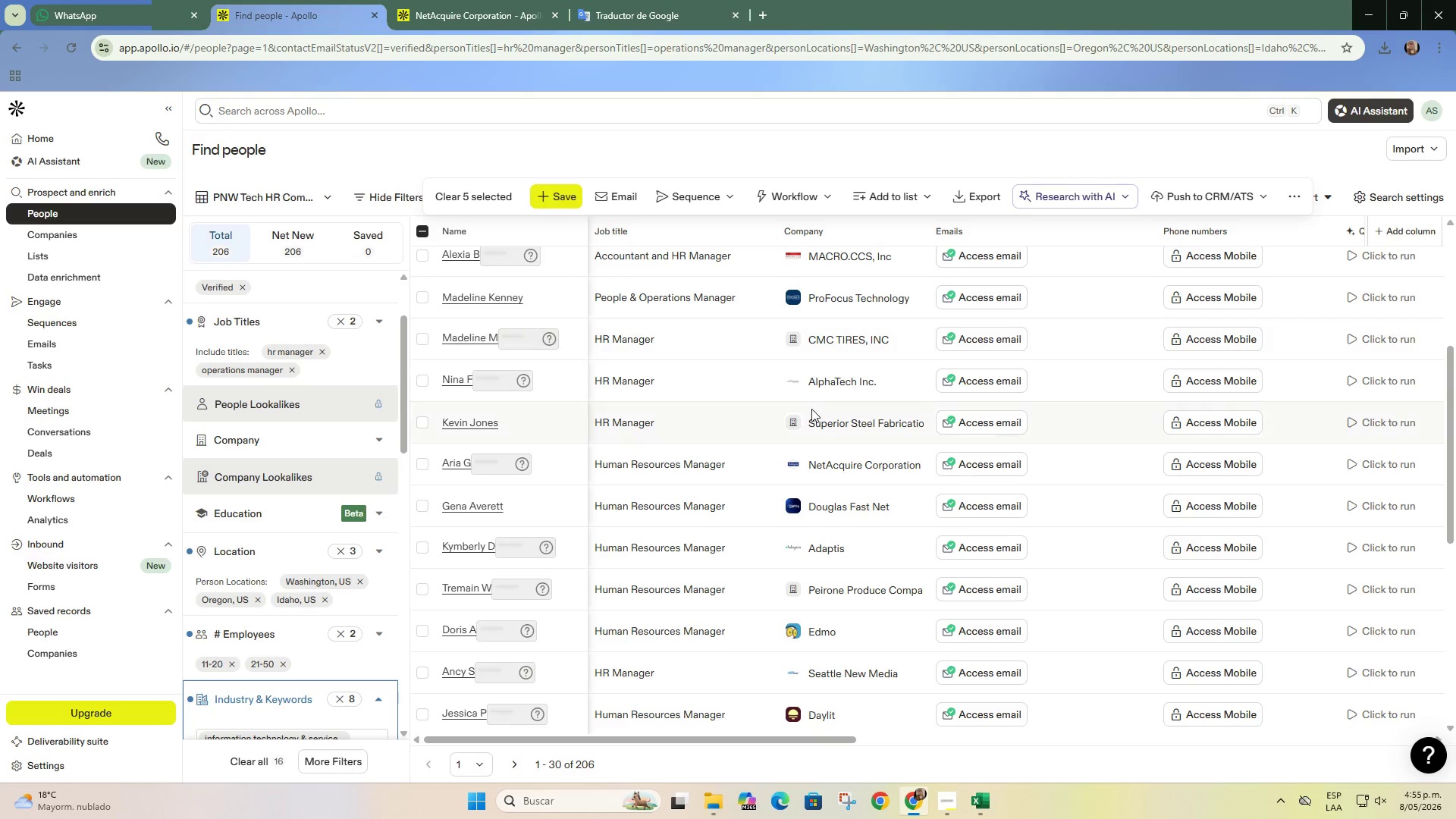 
right_click([852, 510])
 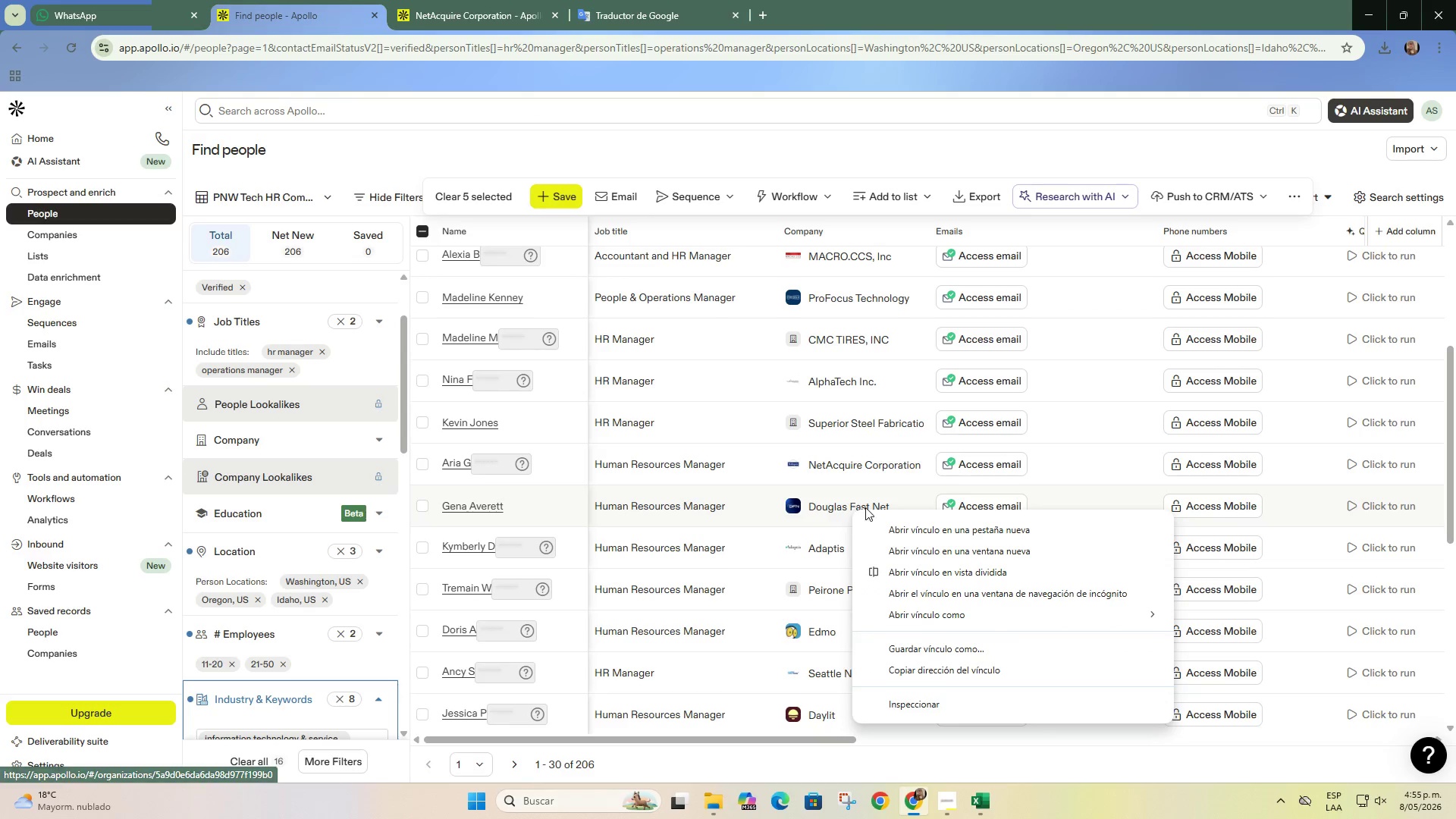 
left_click([896, 528])
 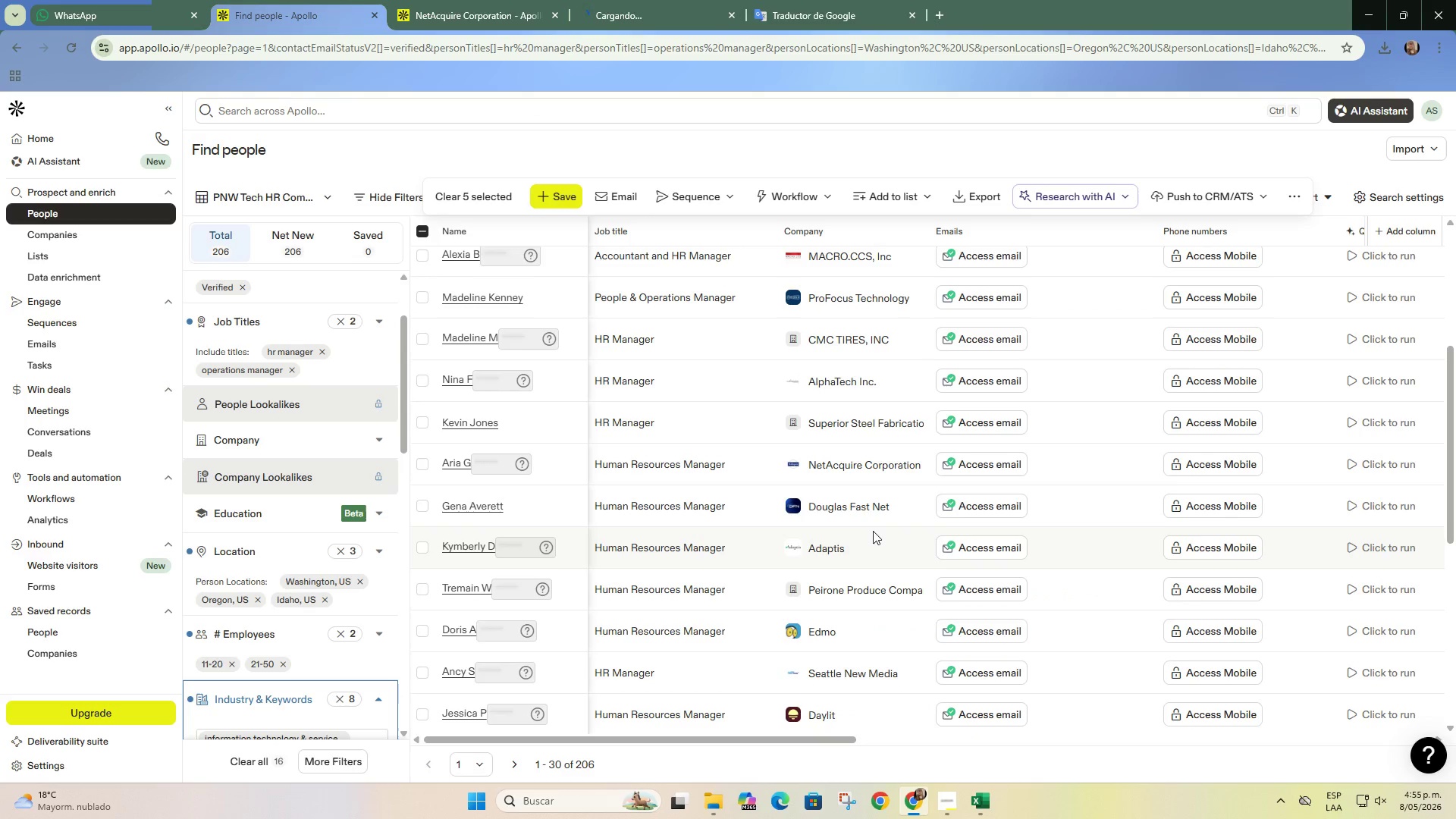 
scroll: coordinate [873, 531], scroll_direction: down, amount: 1.0
 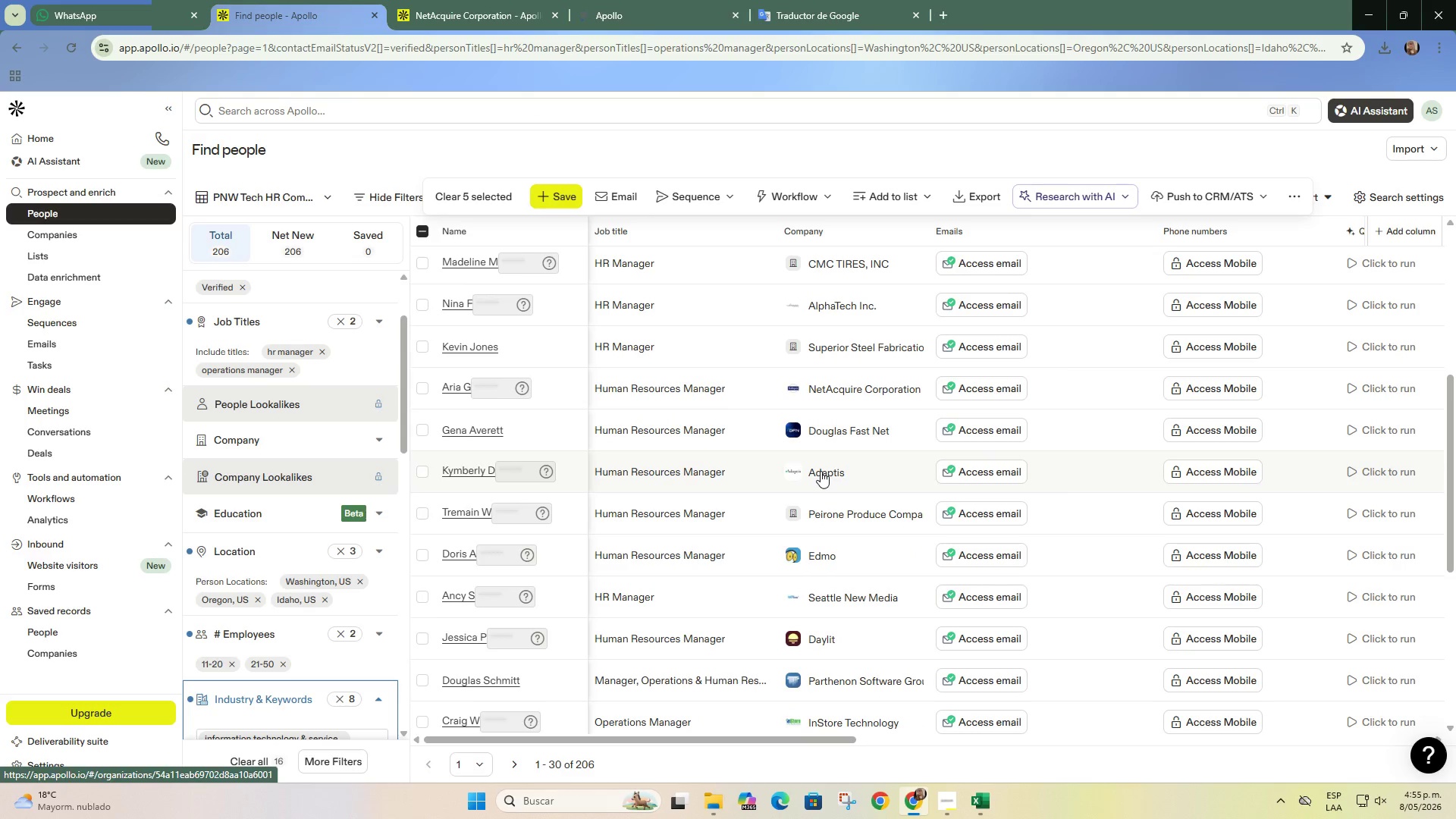 
right_click([823, 471])
 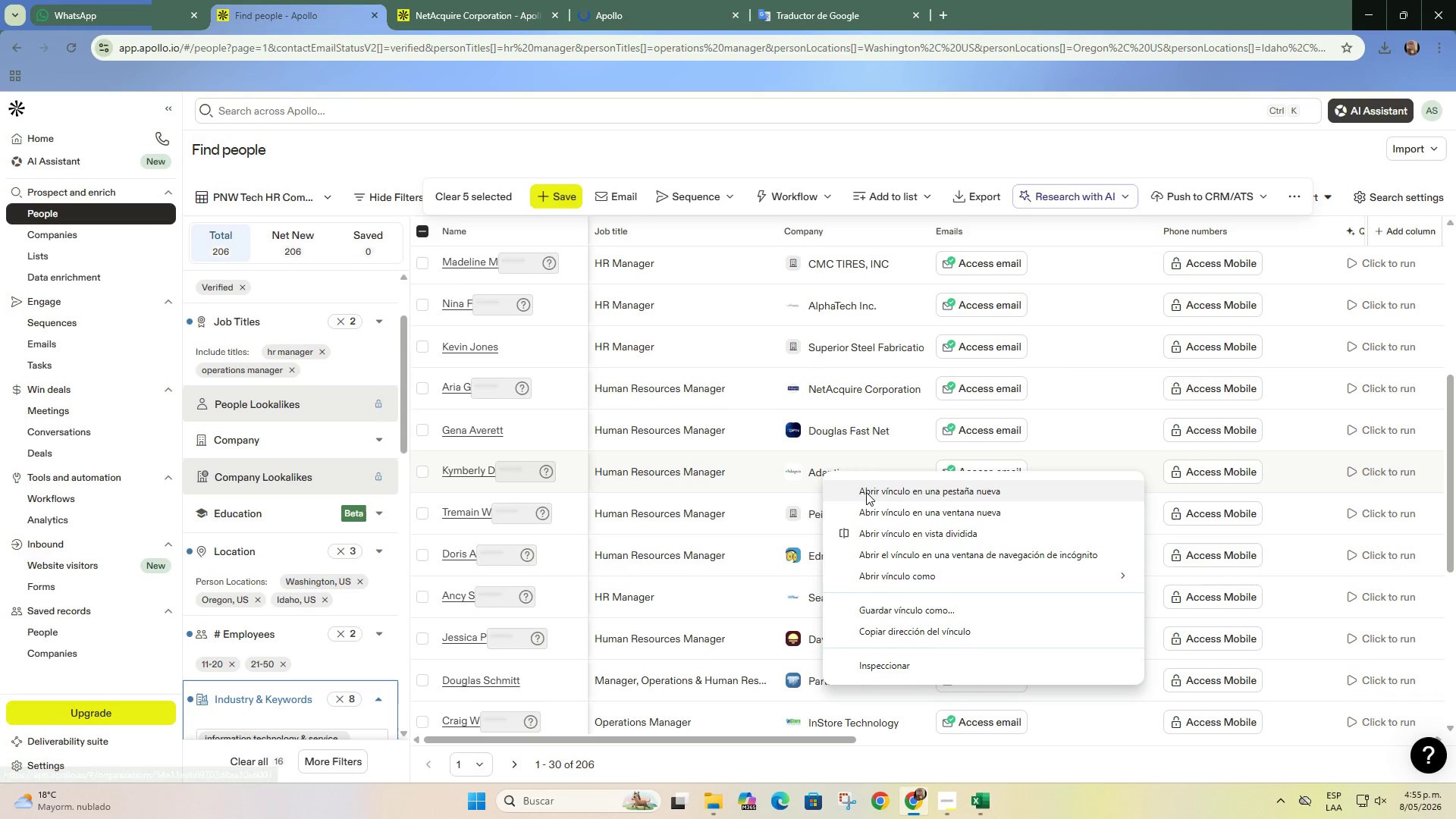 
left_click([866, 492])
 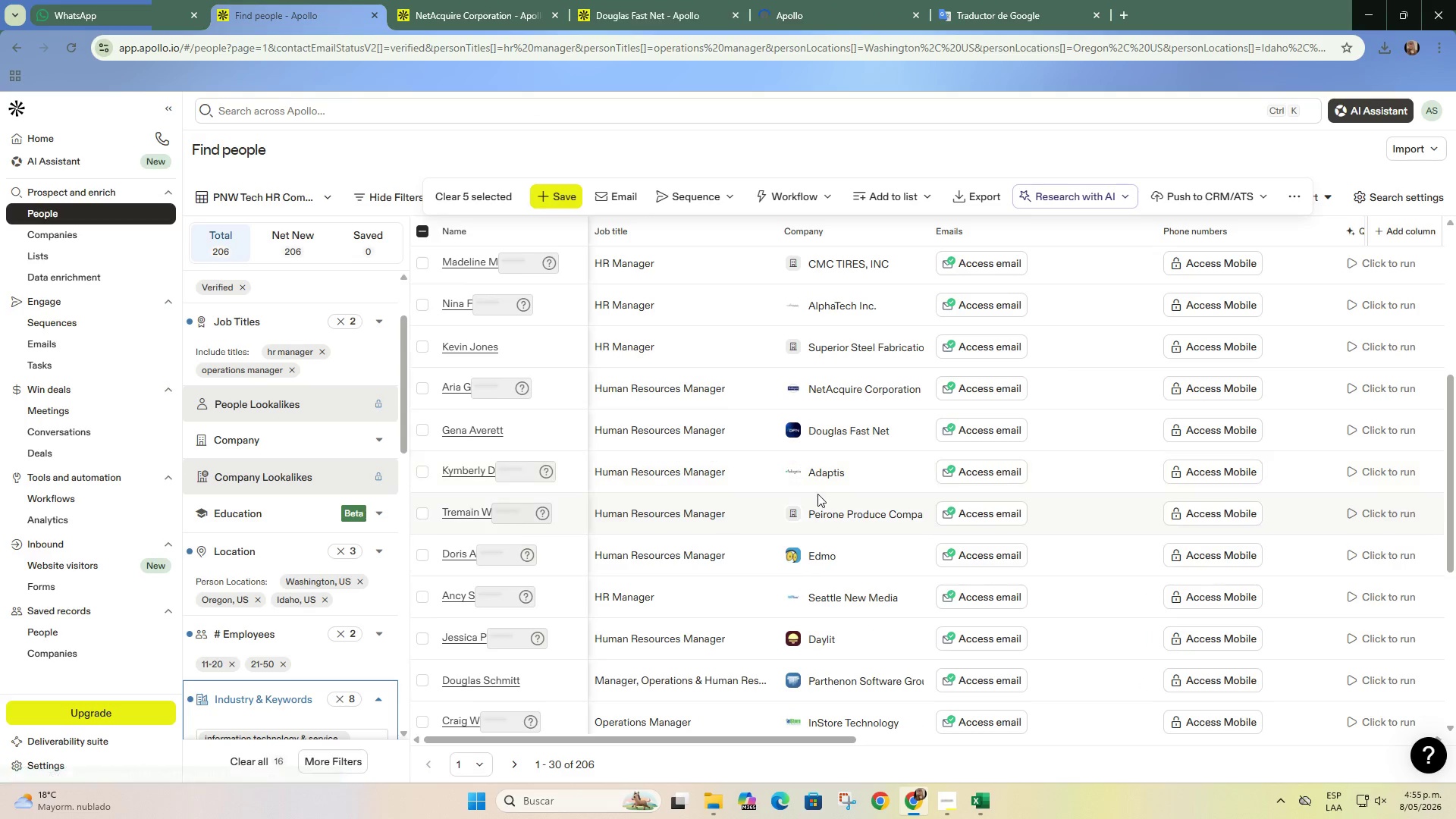 
right_click([830, 474])
 